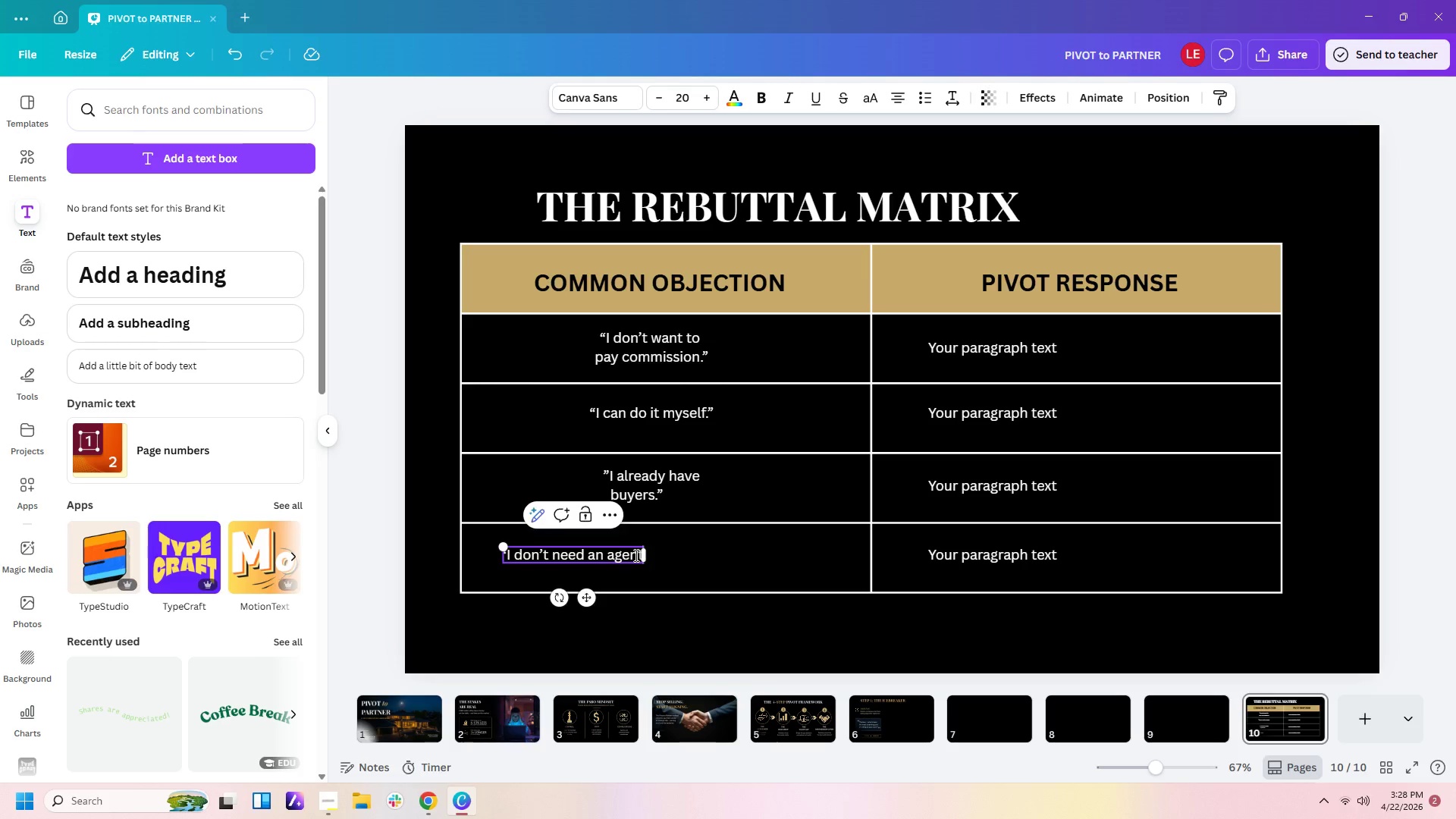 
key(Enter)
 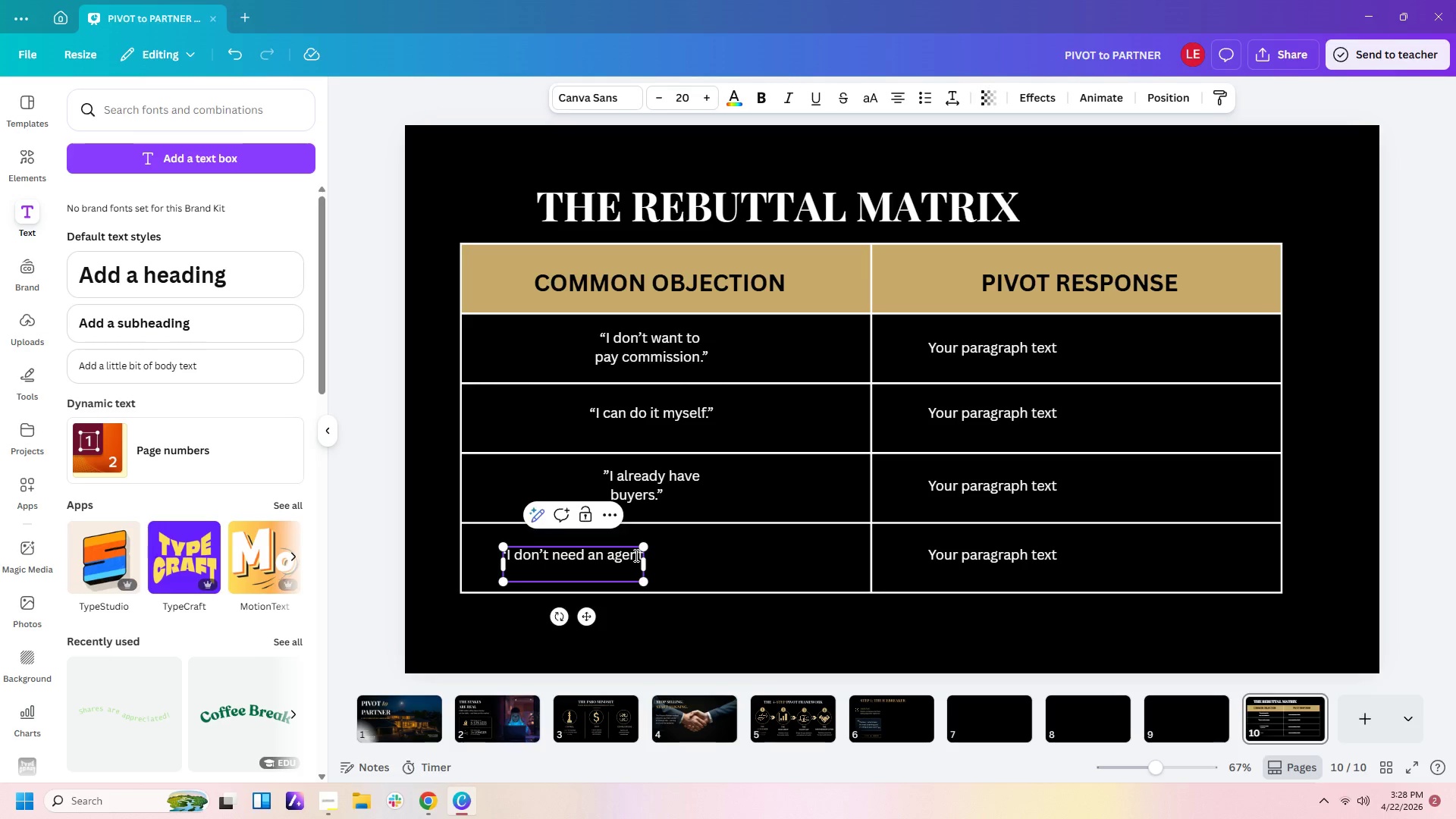 
type( RIGJ)
key(Backspace)
type(HT NOW."                    )
 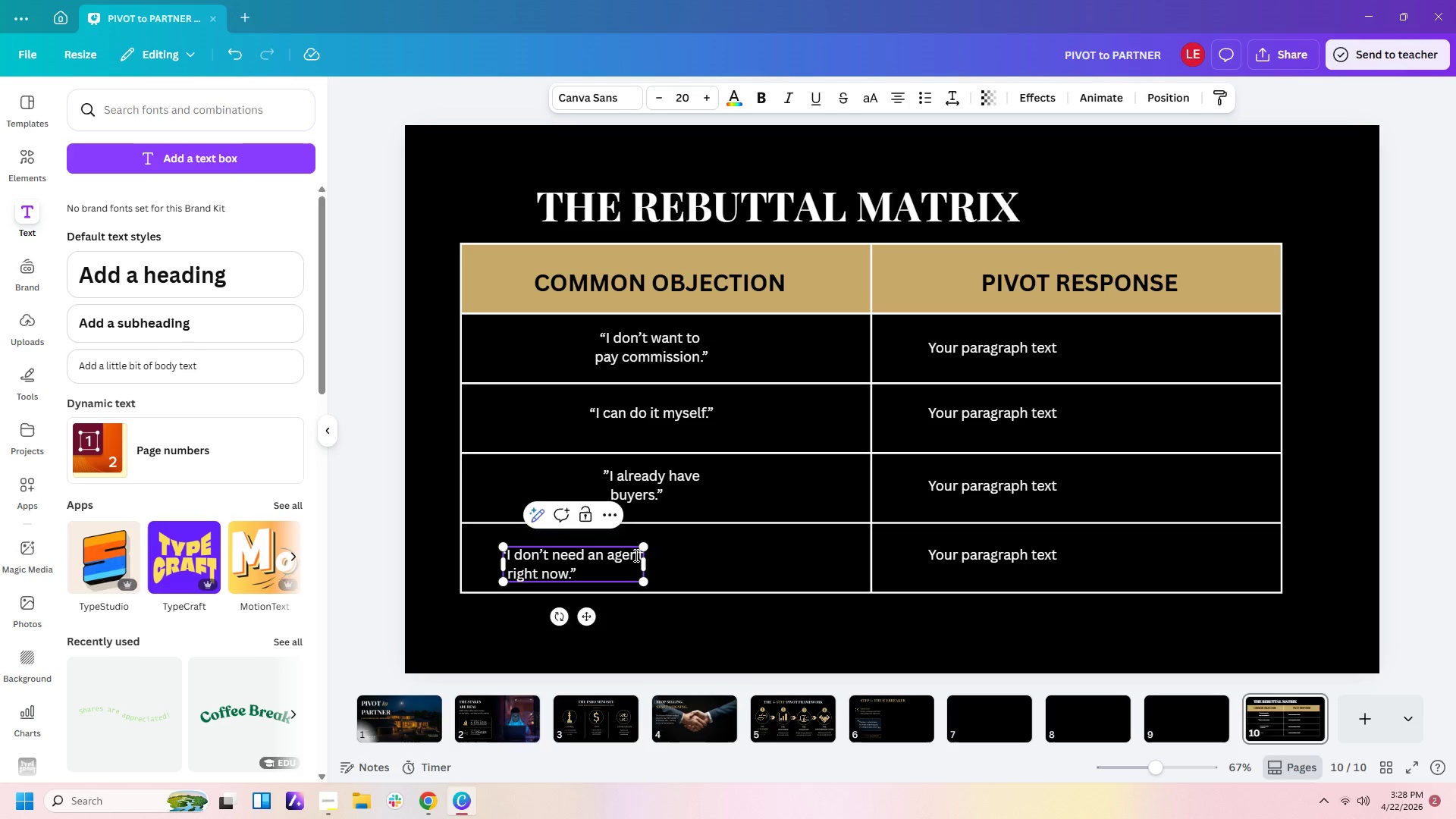 
left_click([1455, 527])
 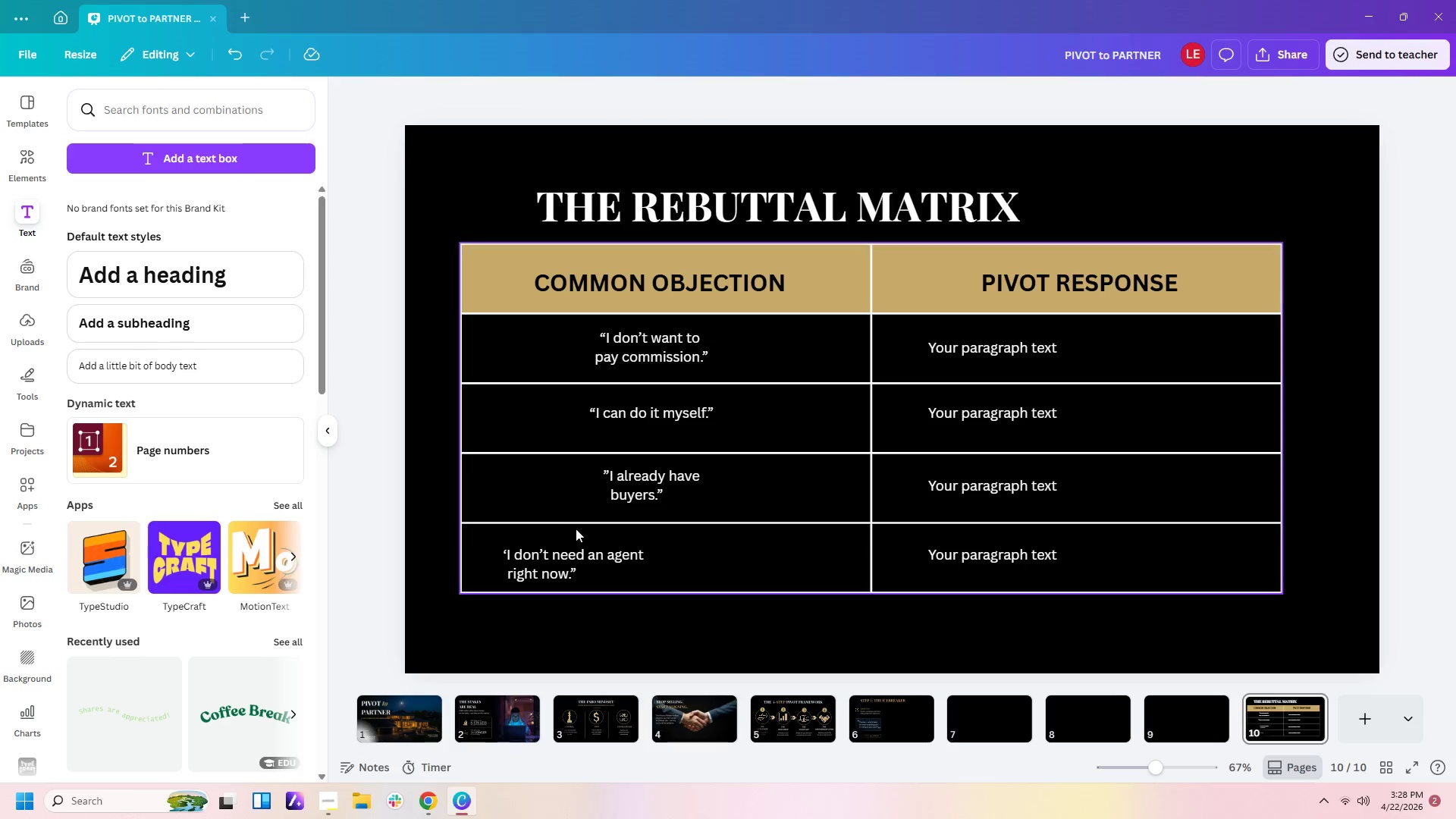 
left_click_drag(start_coordinate=[583, 560], to_coordinate=[679, 551])
 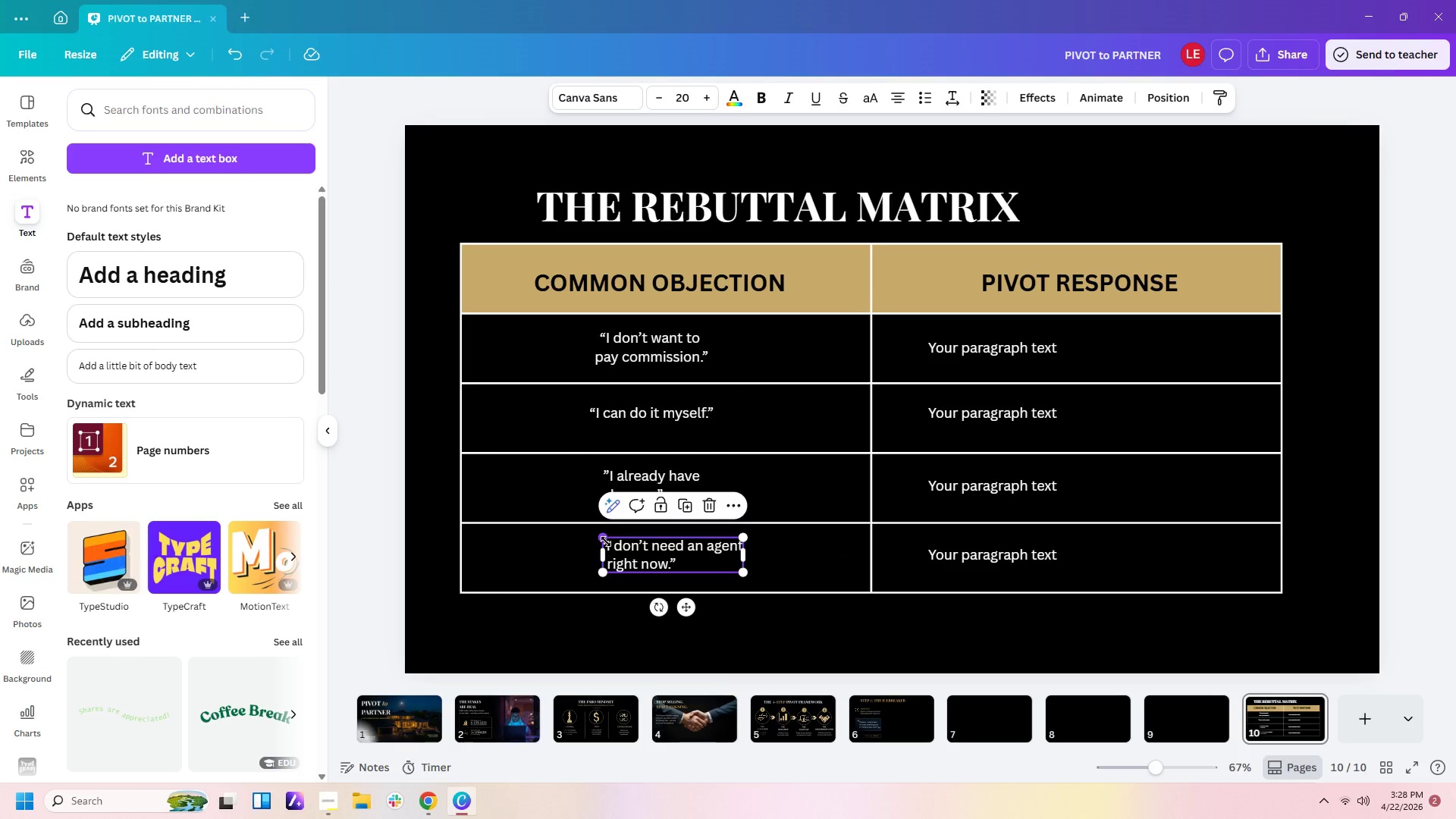 
left_click([606, 546])
 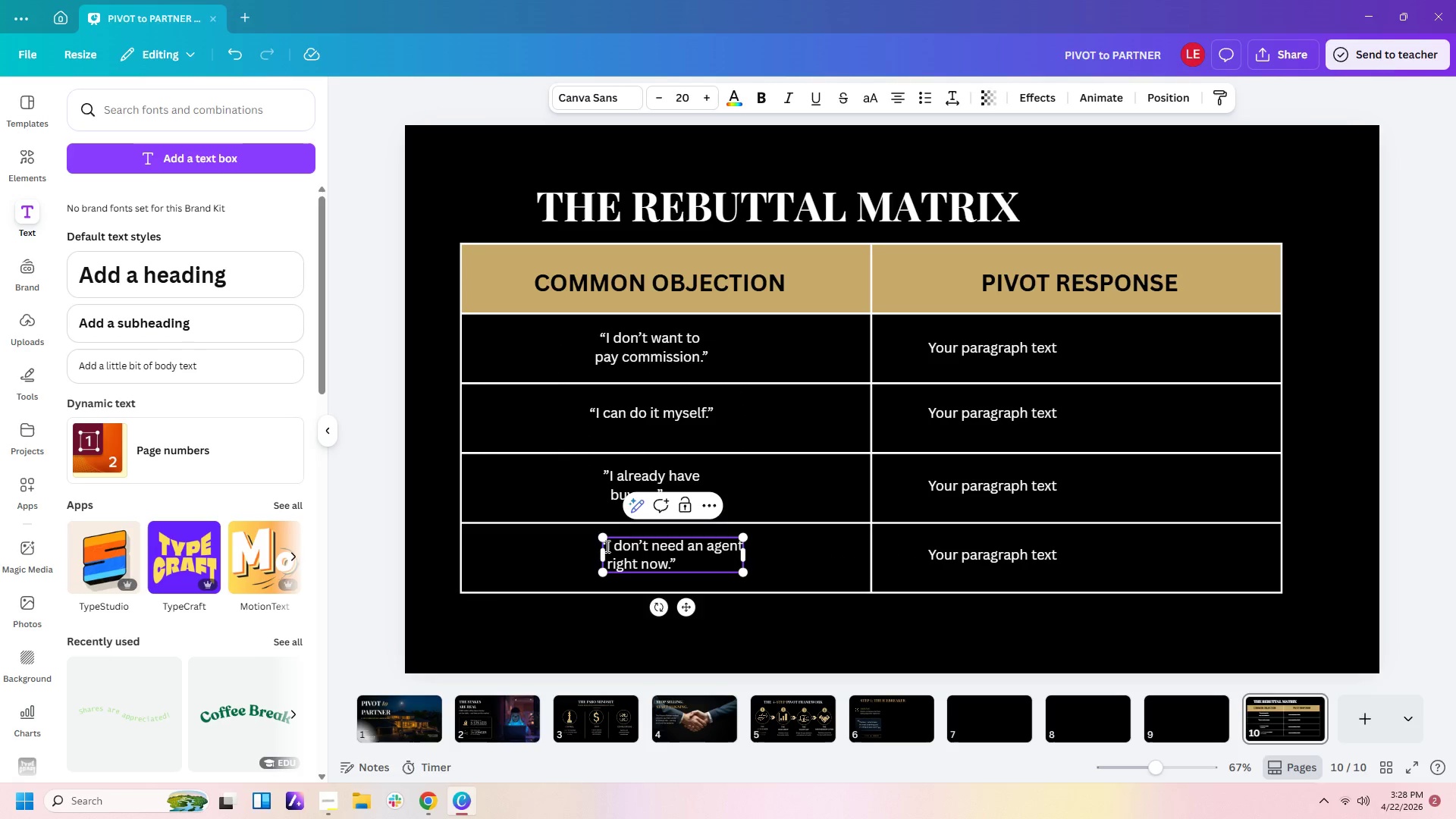 
key(Backspace)
 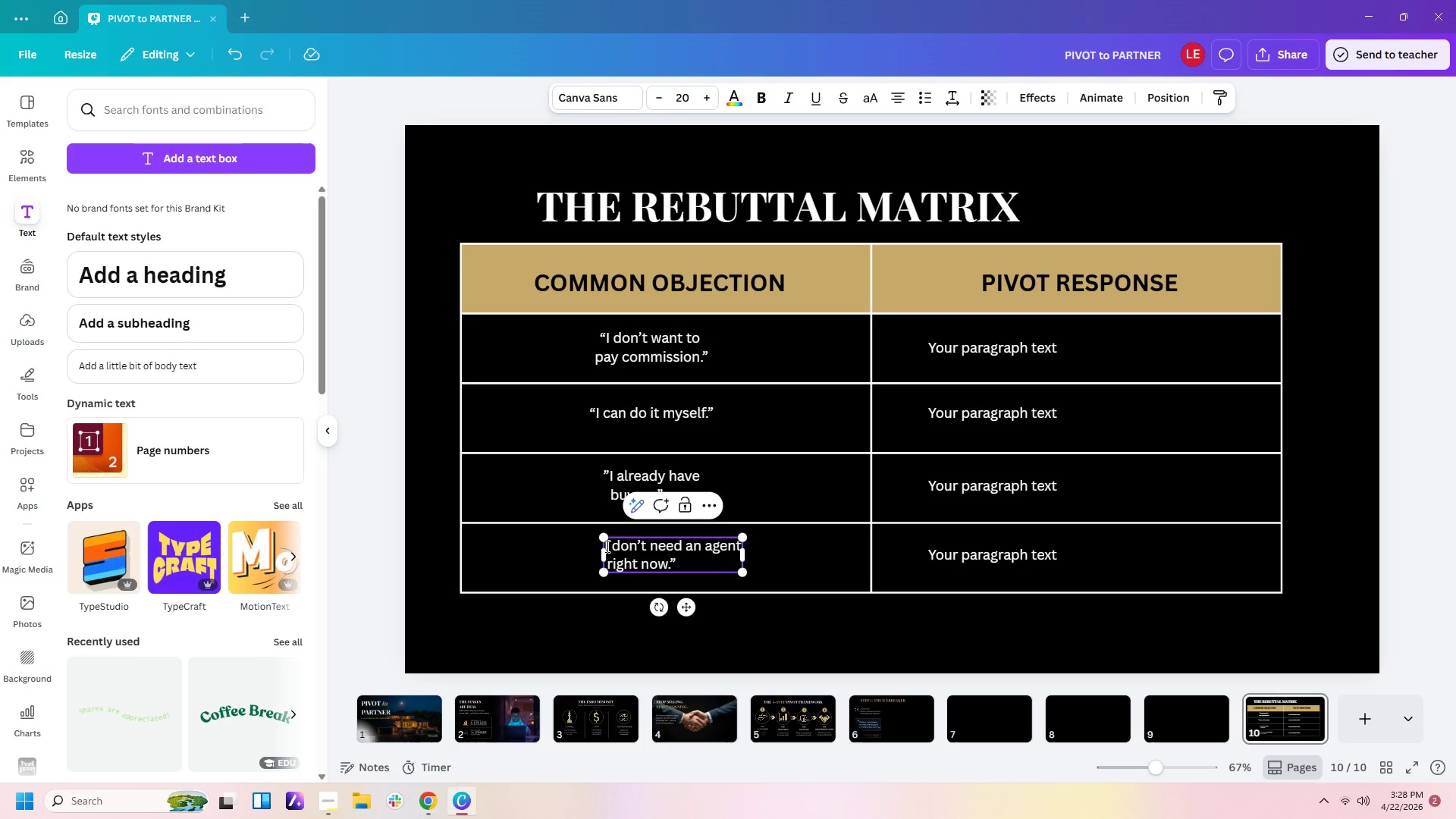 
key(Shift+Quote)
 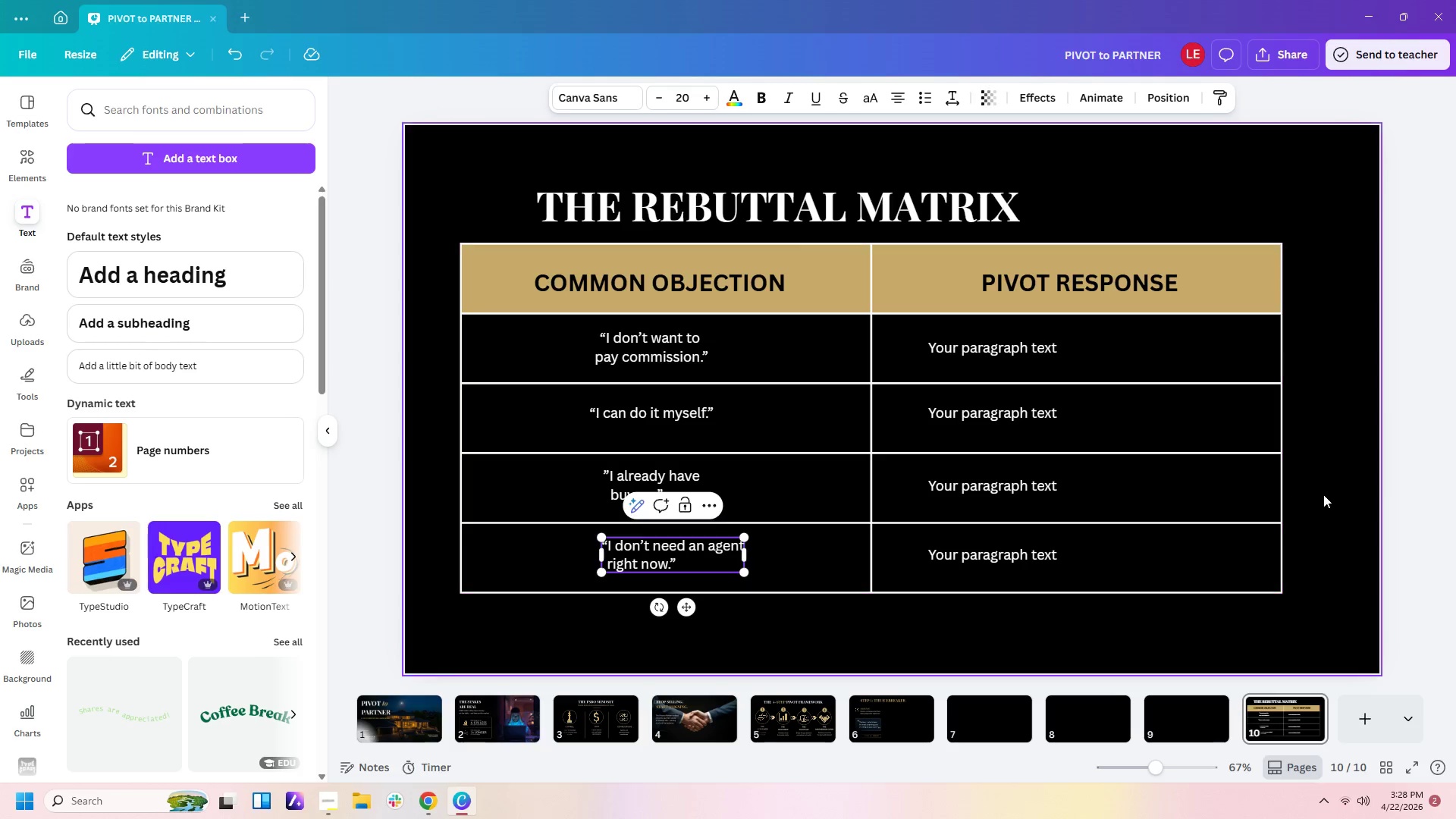 
left_click([1440, 492])
 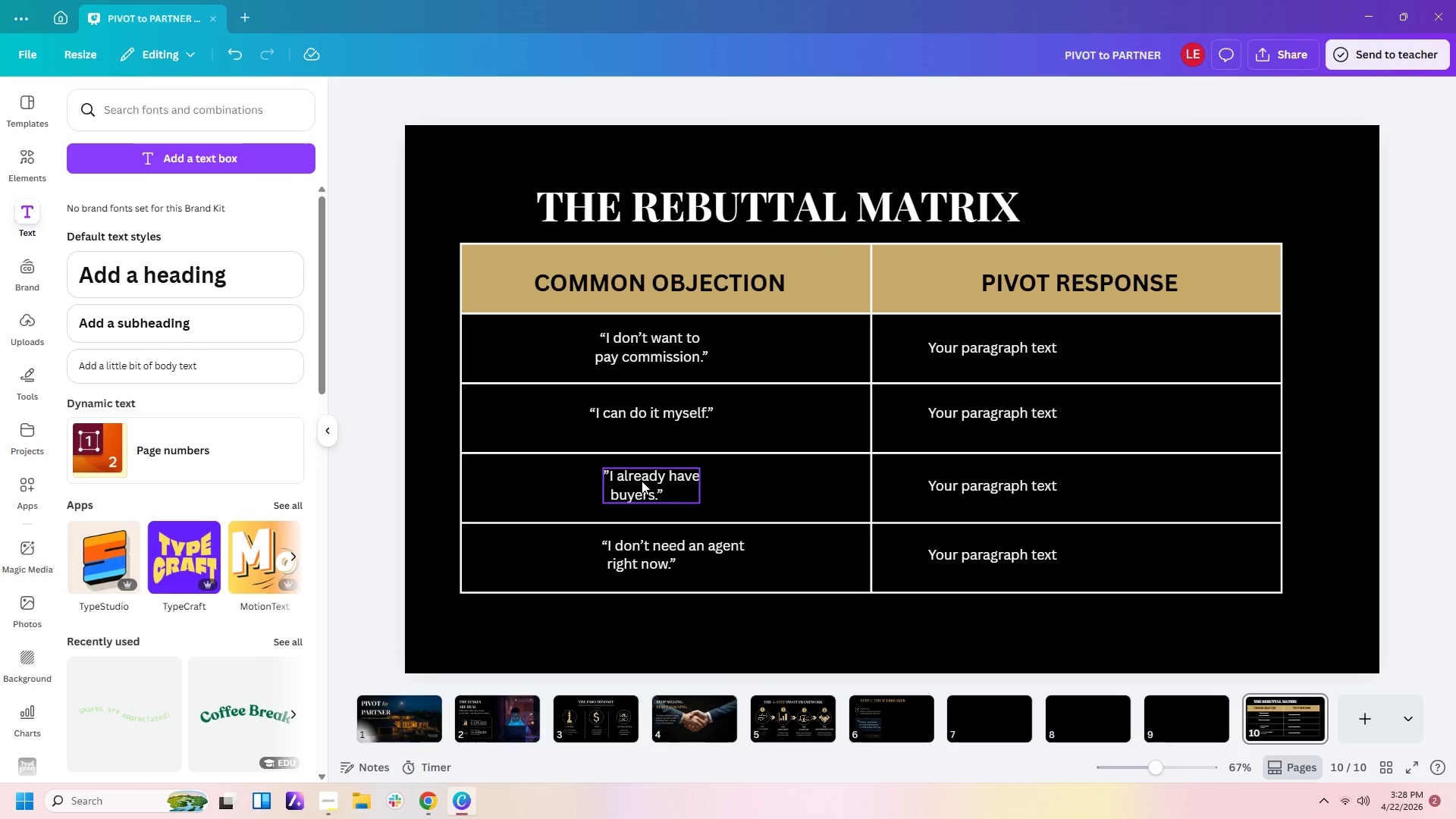 
wait(5.67)
 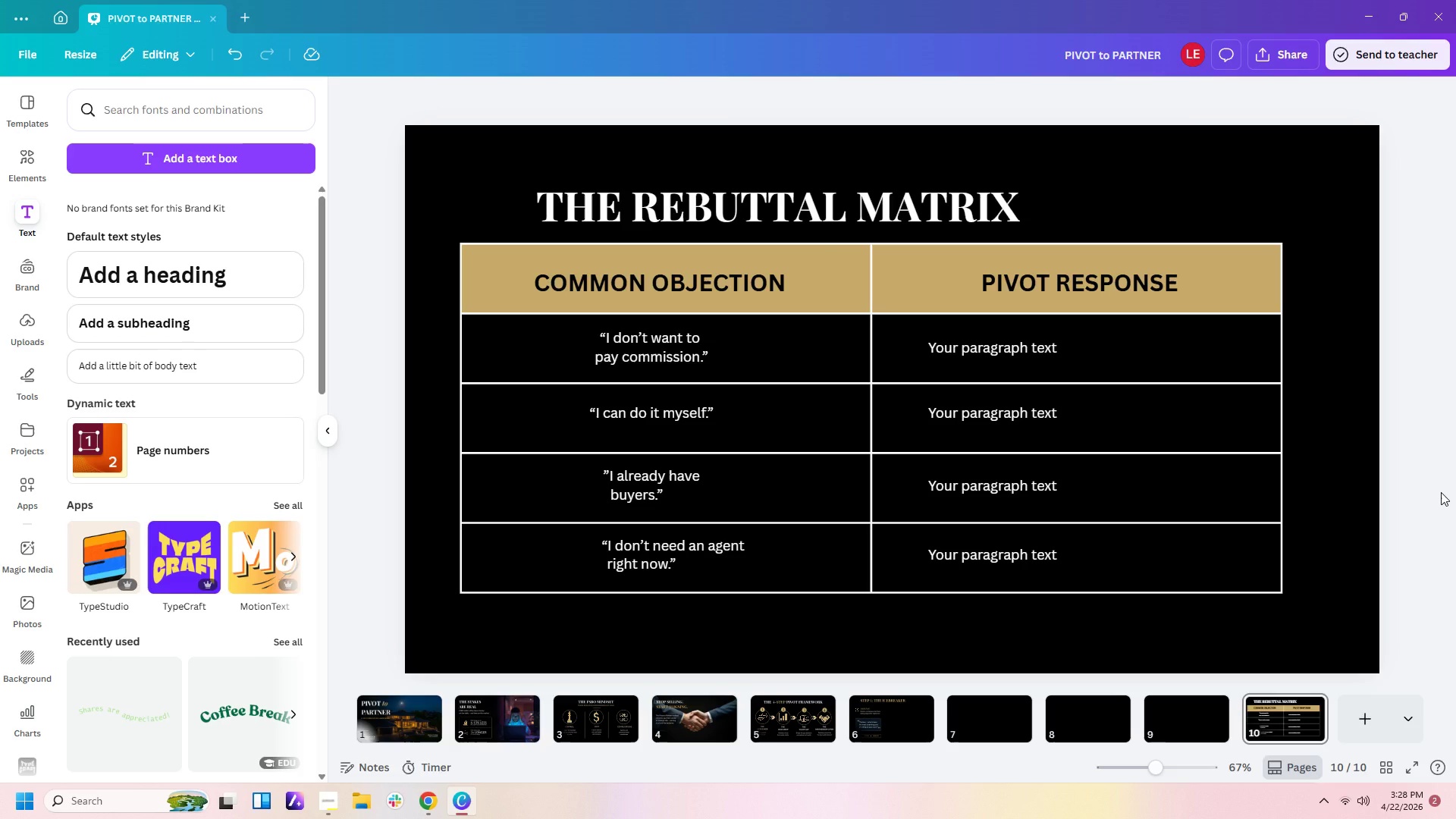 
left_click_drag(start_coordinate=[638, 561], to_coordinate=[632, 561])
 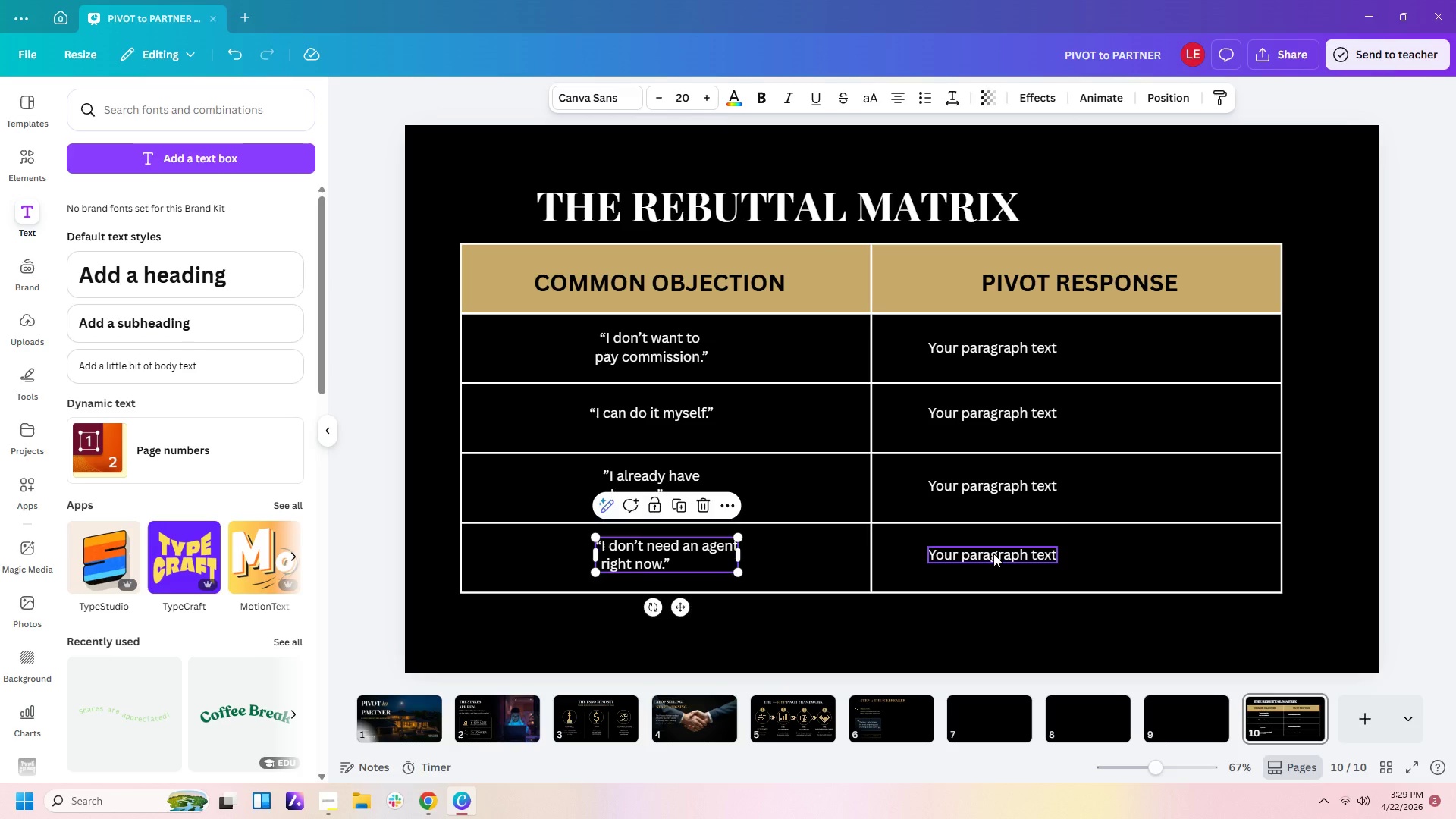 
left_click([993, 554])
 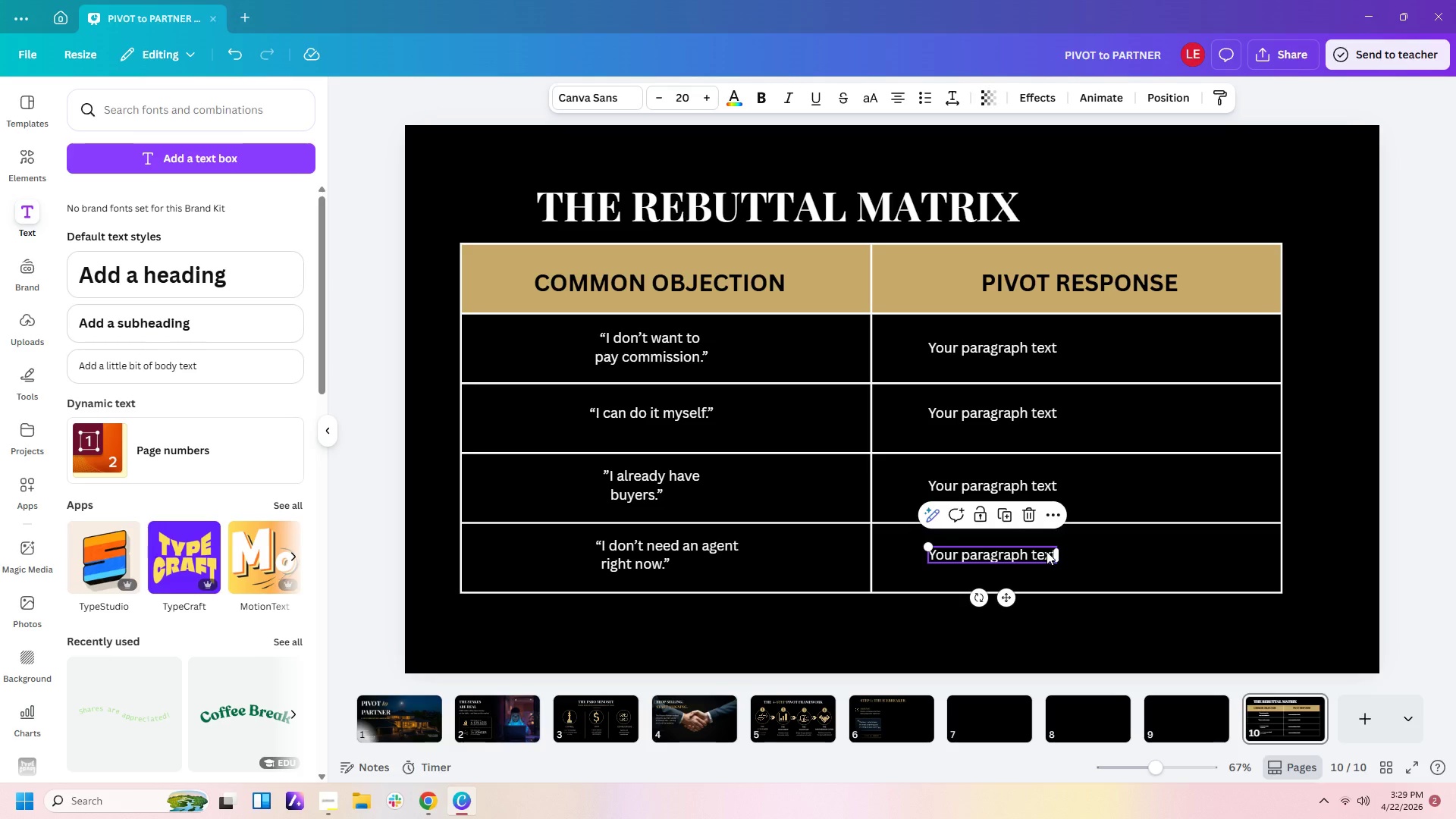 
left_click([1053, 551])
 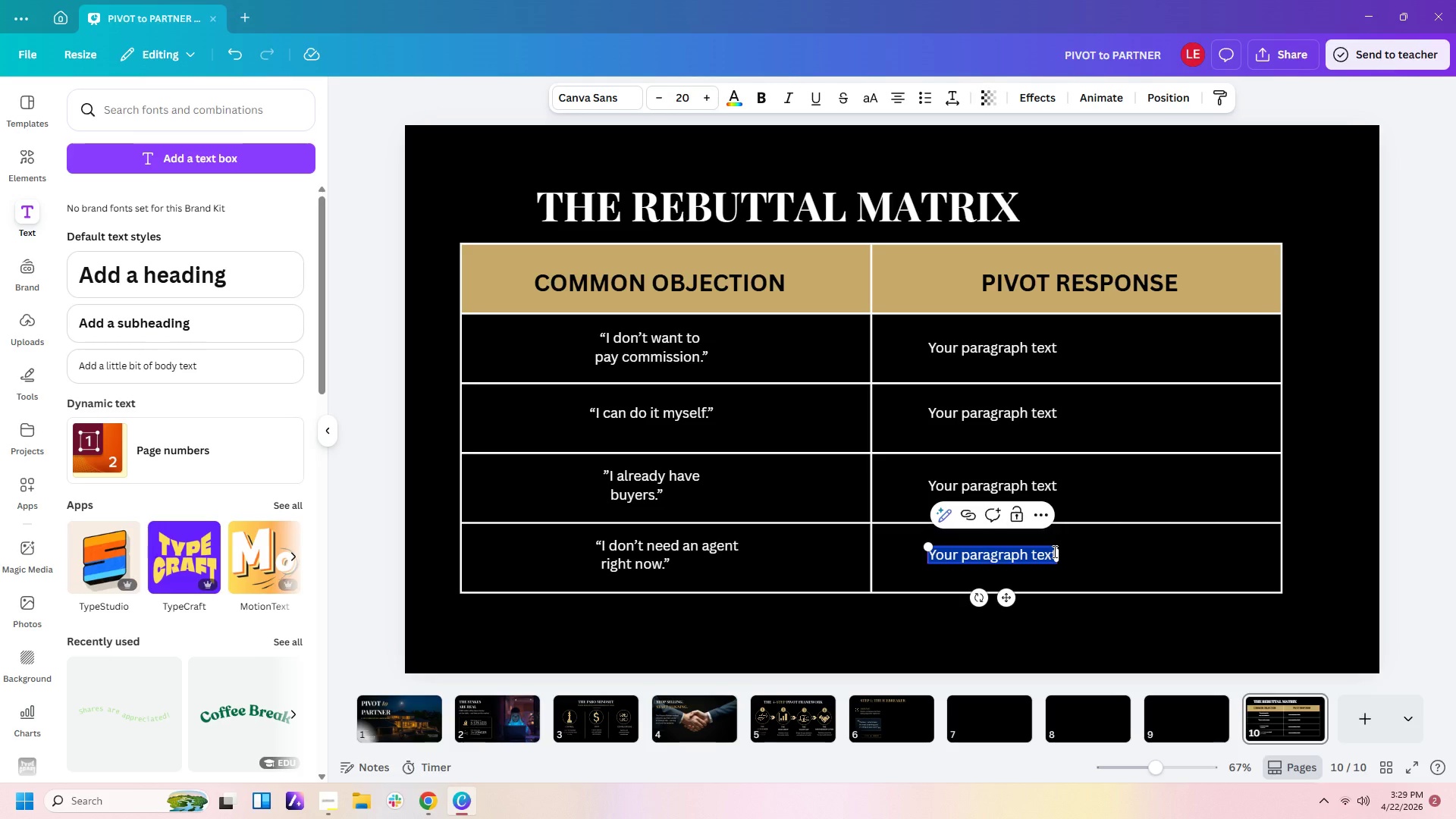 
key(Backspace)
 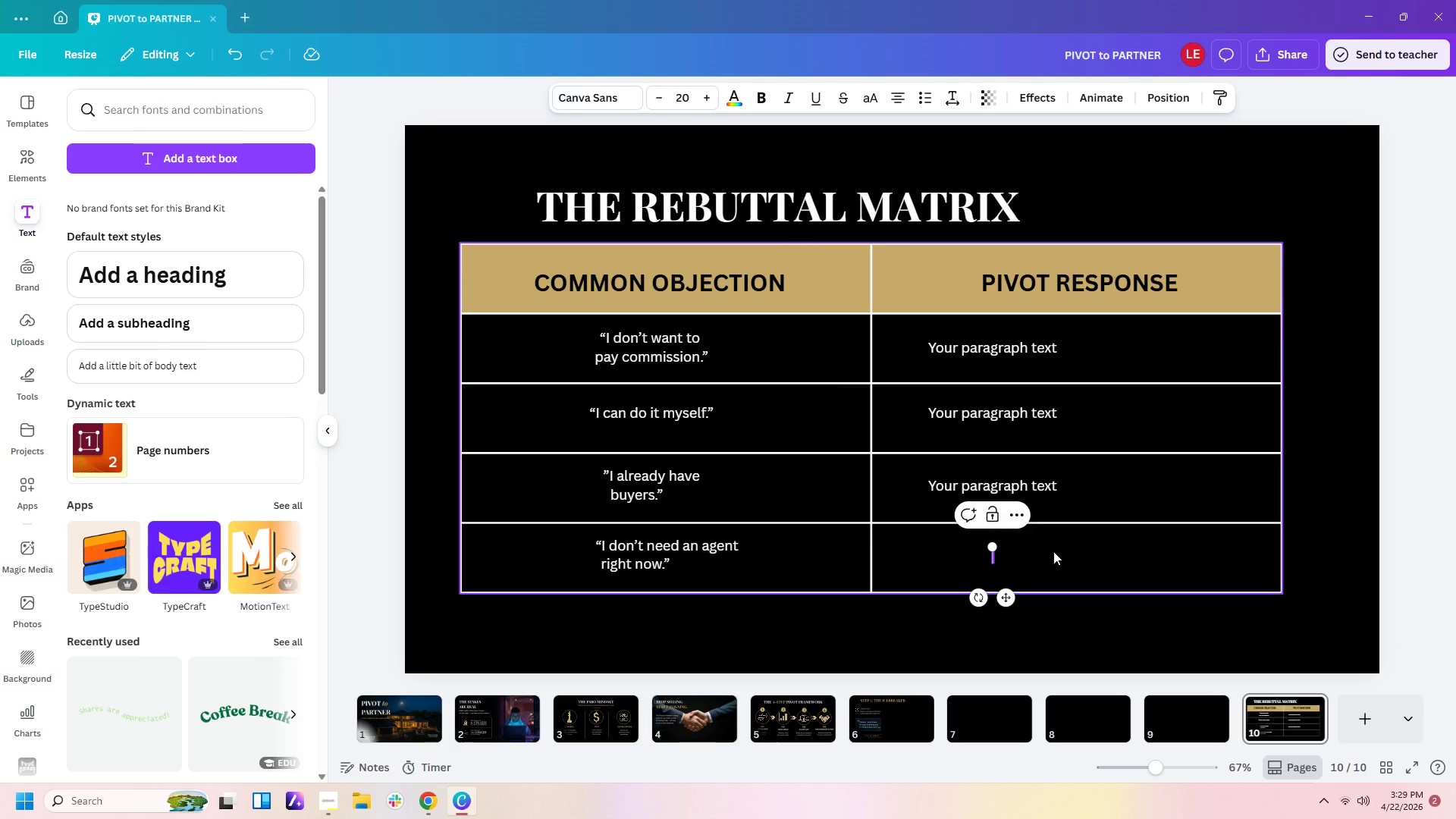 
wait(6.0)
 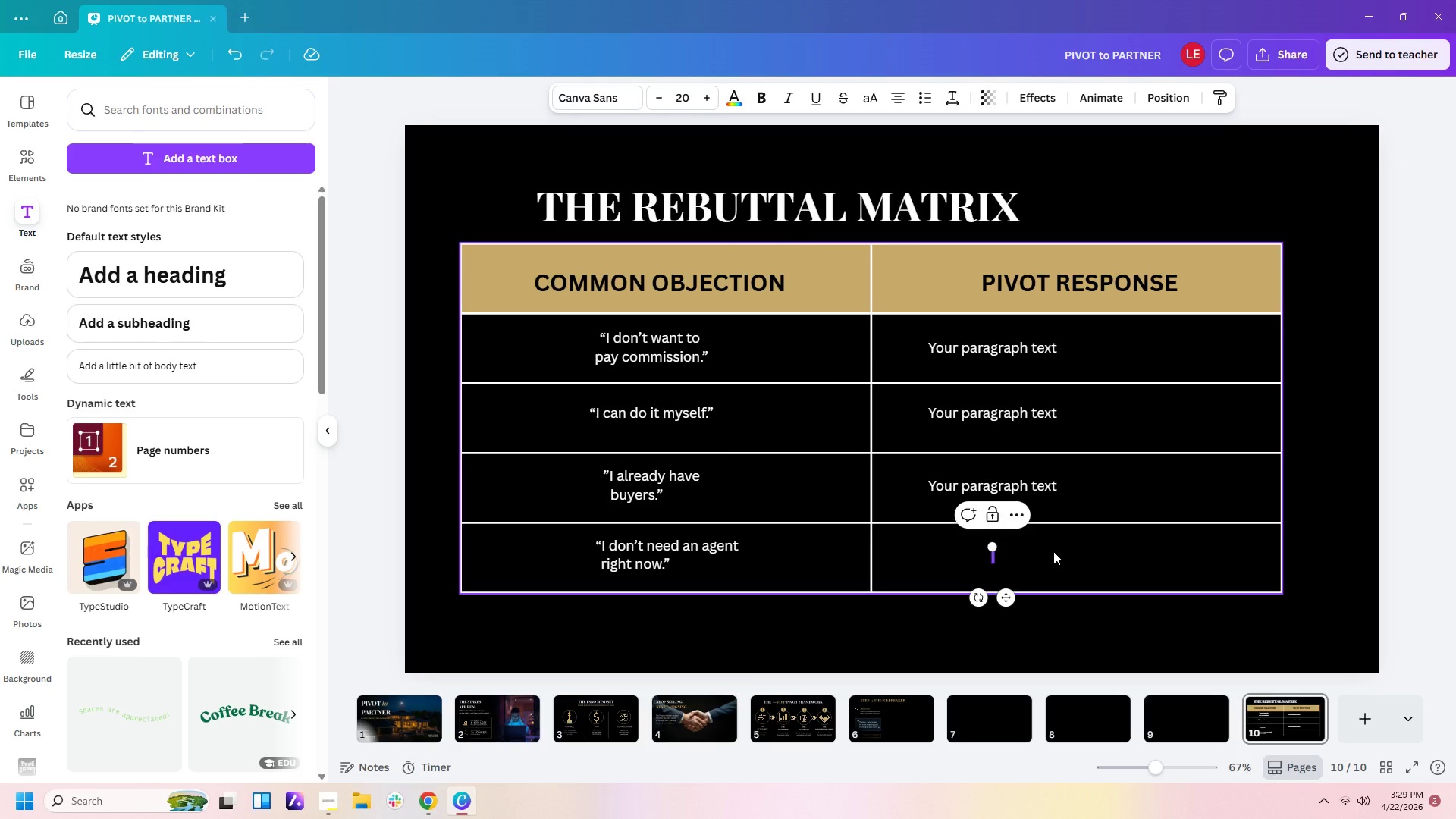 
type(nO RUSH AT ALL)
 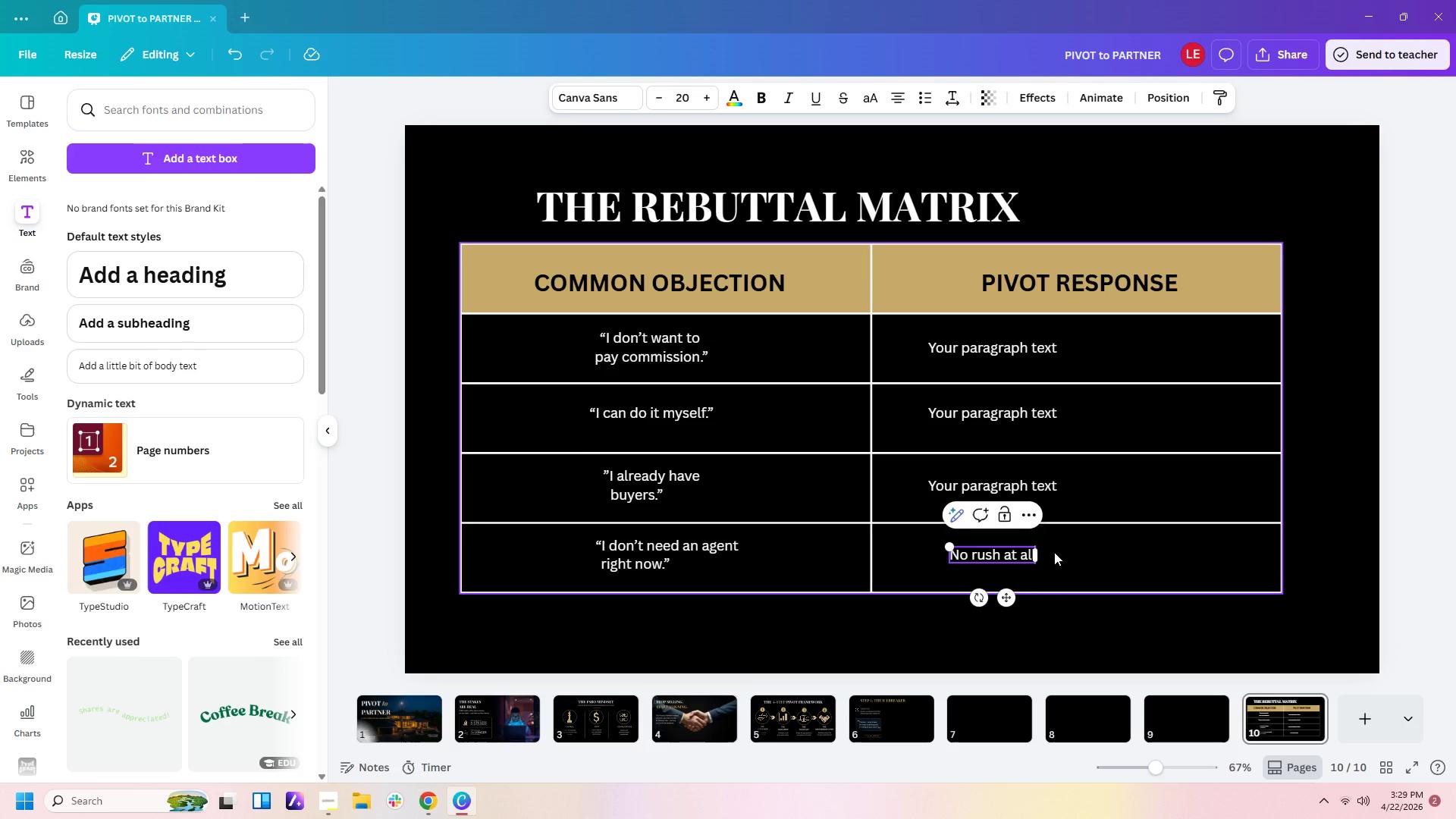 
type(. I'M HERE WHEN Y)
key(Backspace)
type(YOU'RE REA)
 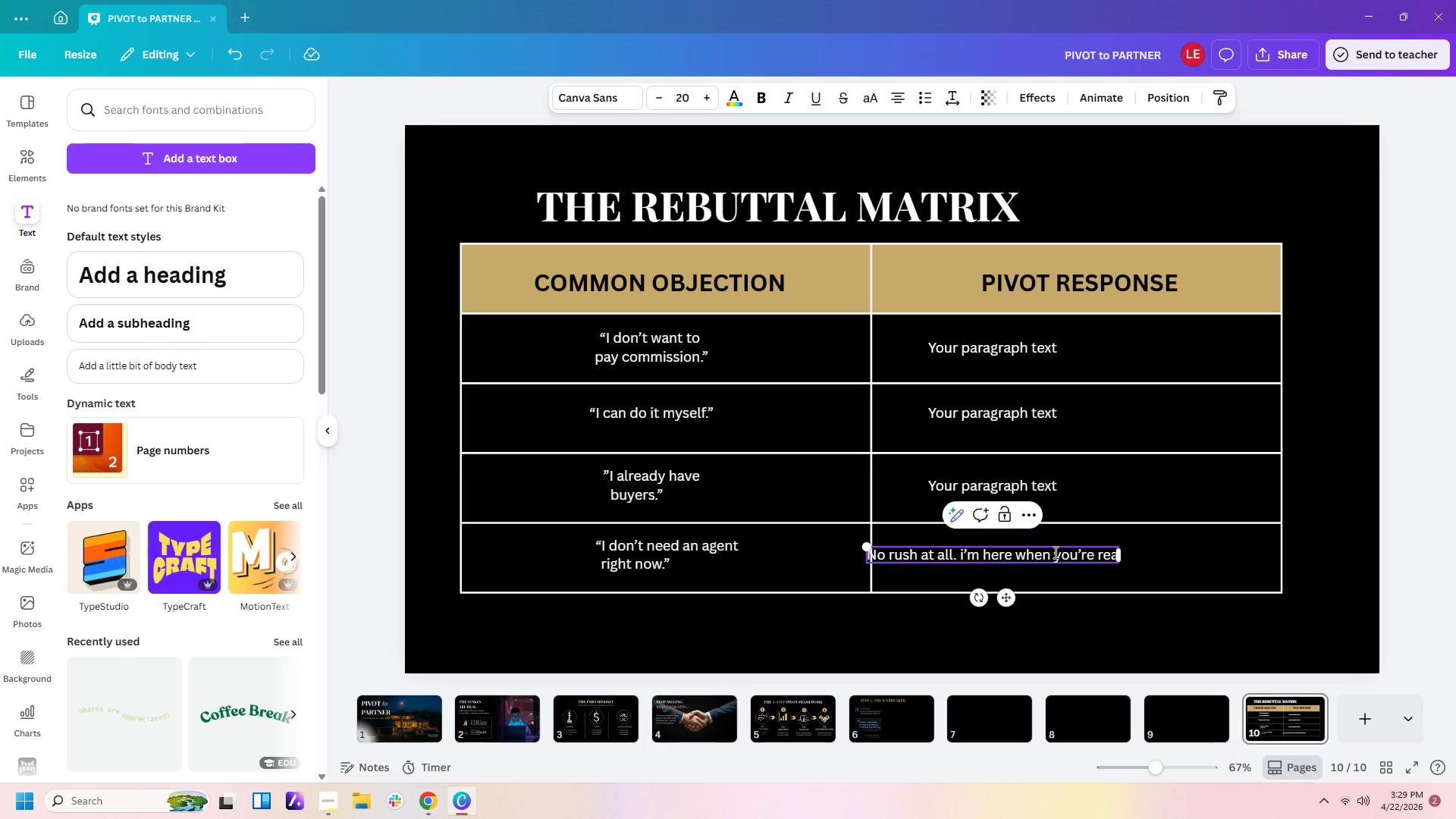 
type(DY)
 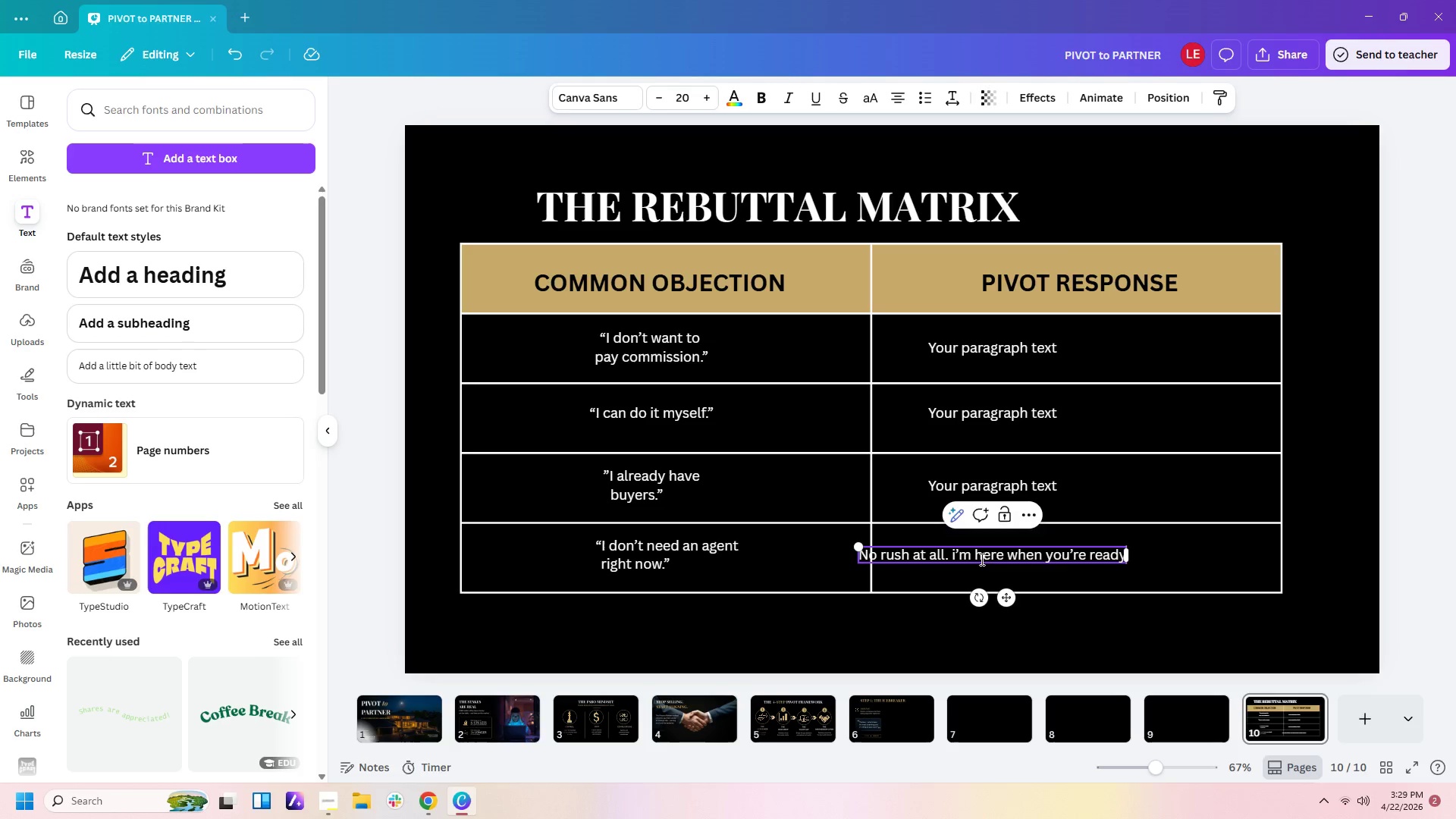 
left_click_drag(start_coordinate=[993, 568], to_coordinate=[1053, 562])
 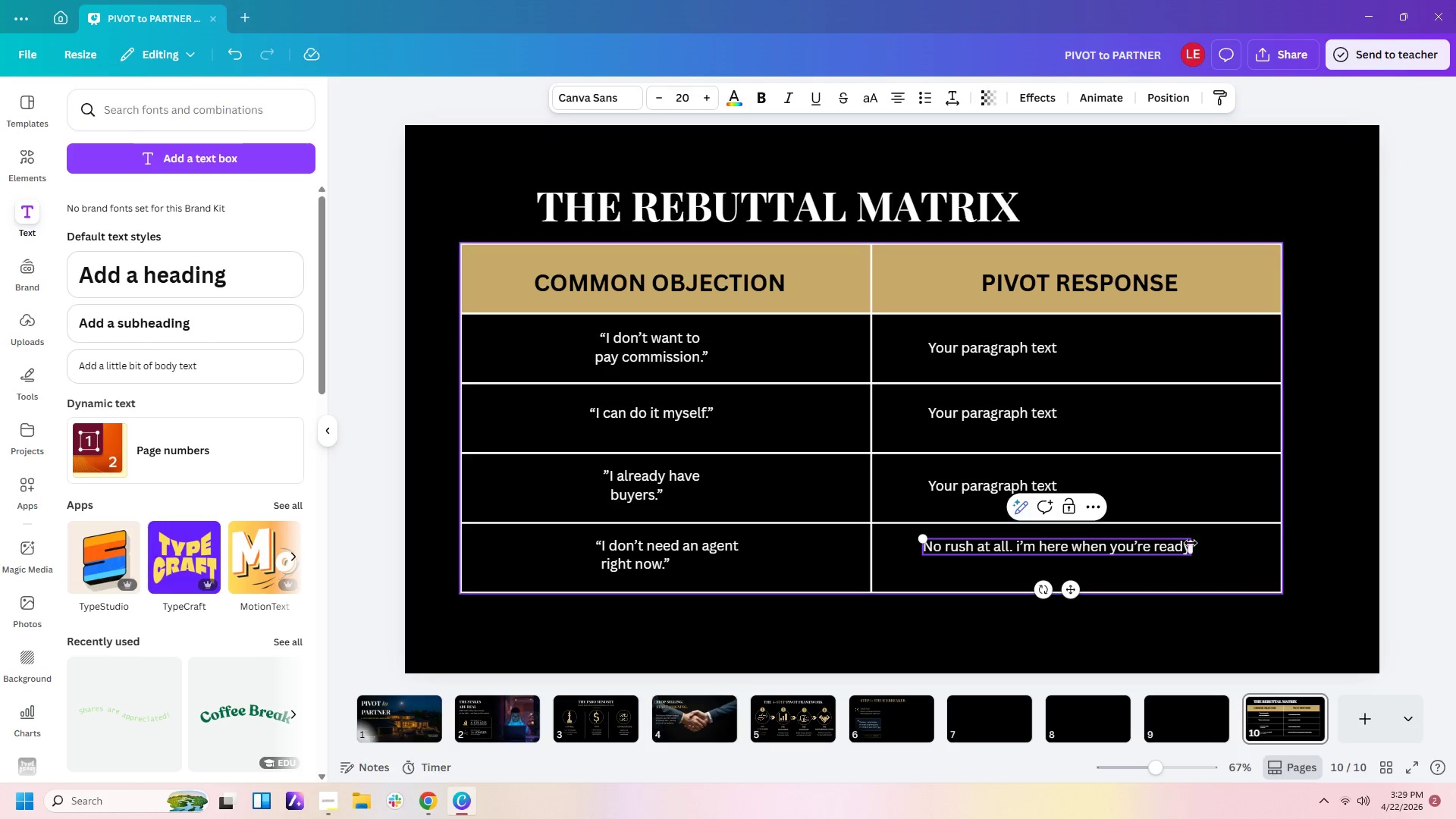 
left_click([1188, 543])
 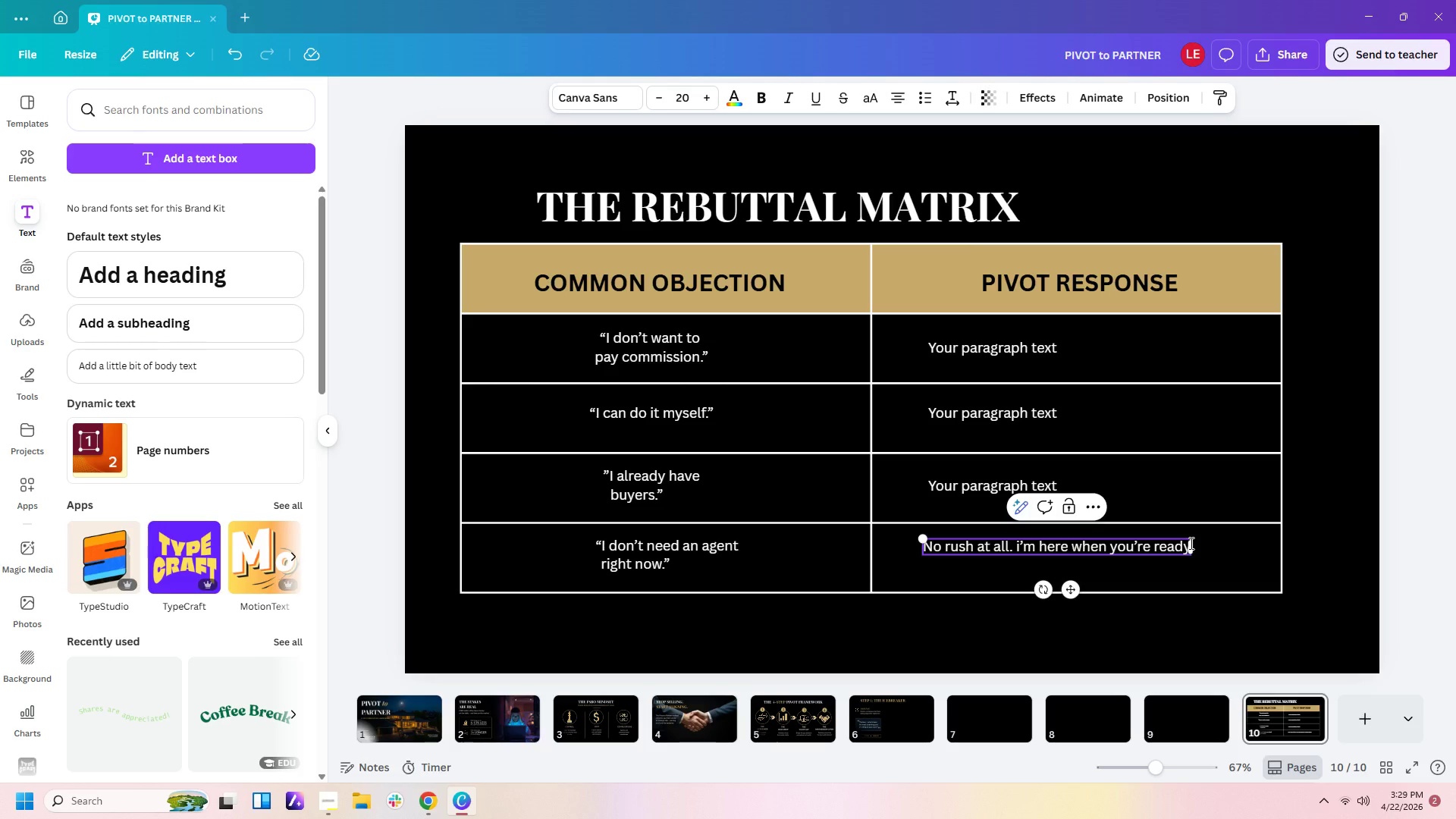 
key(Space)
 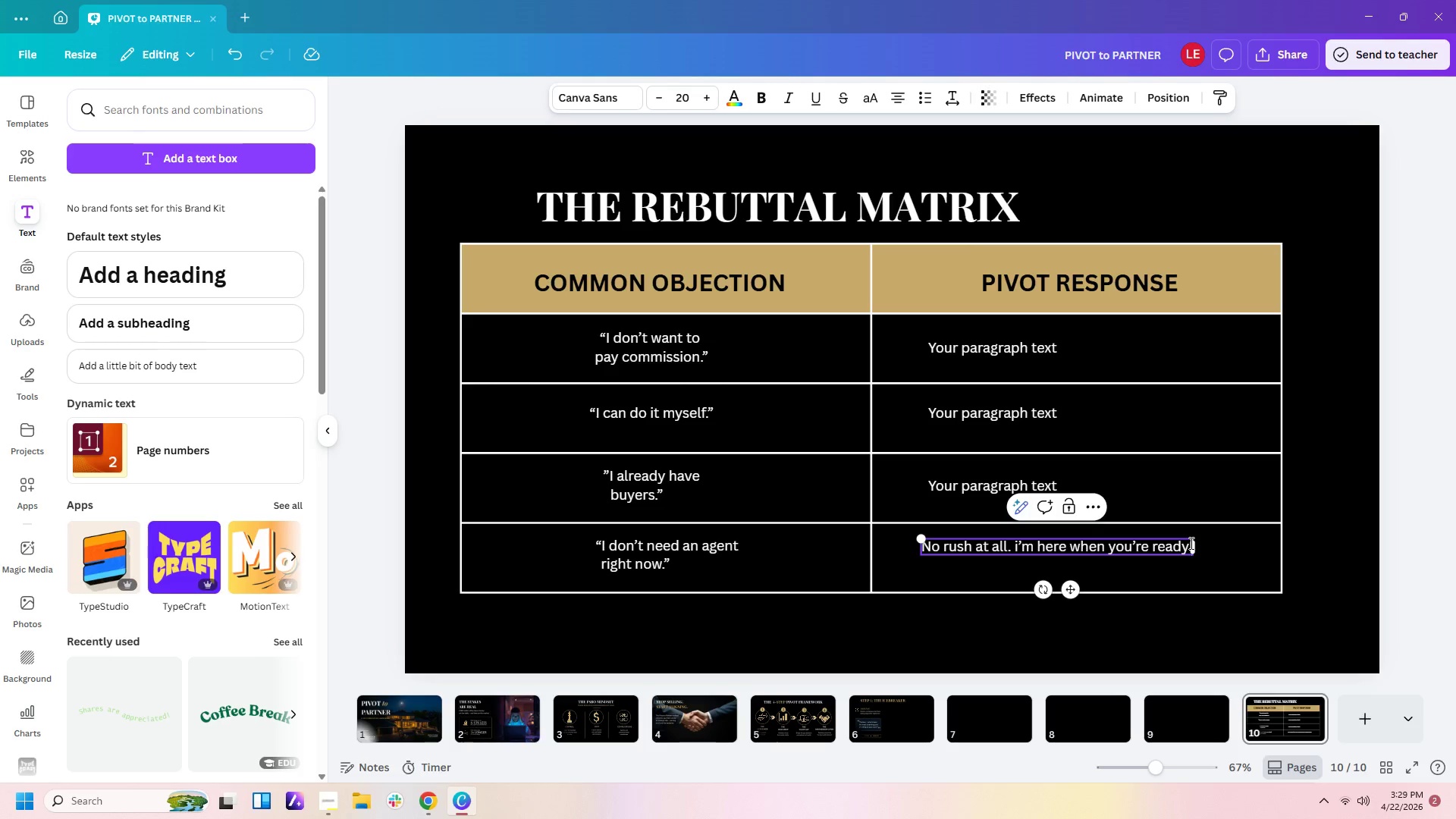 
key(Backspace)
 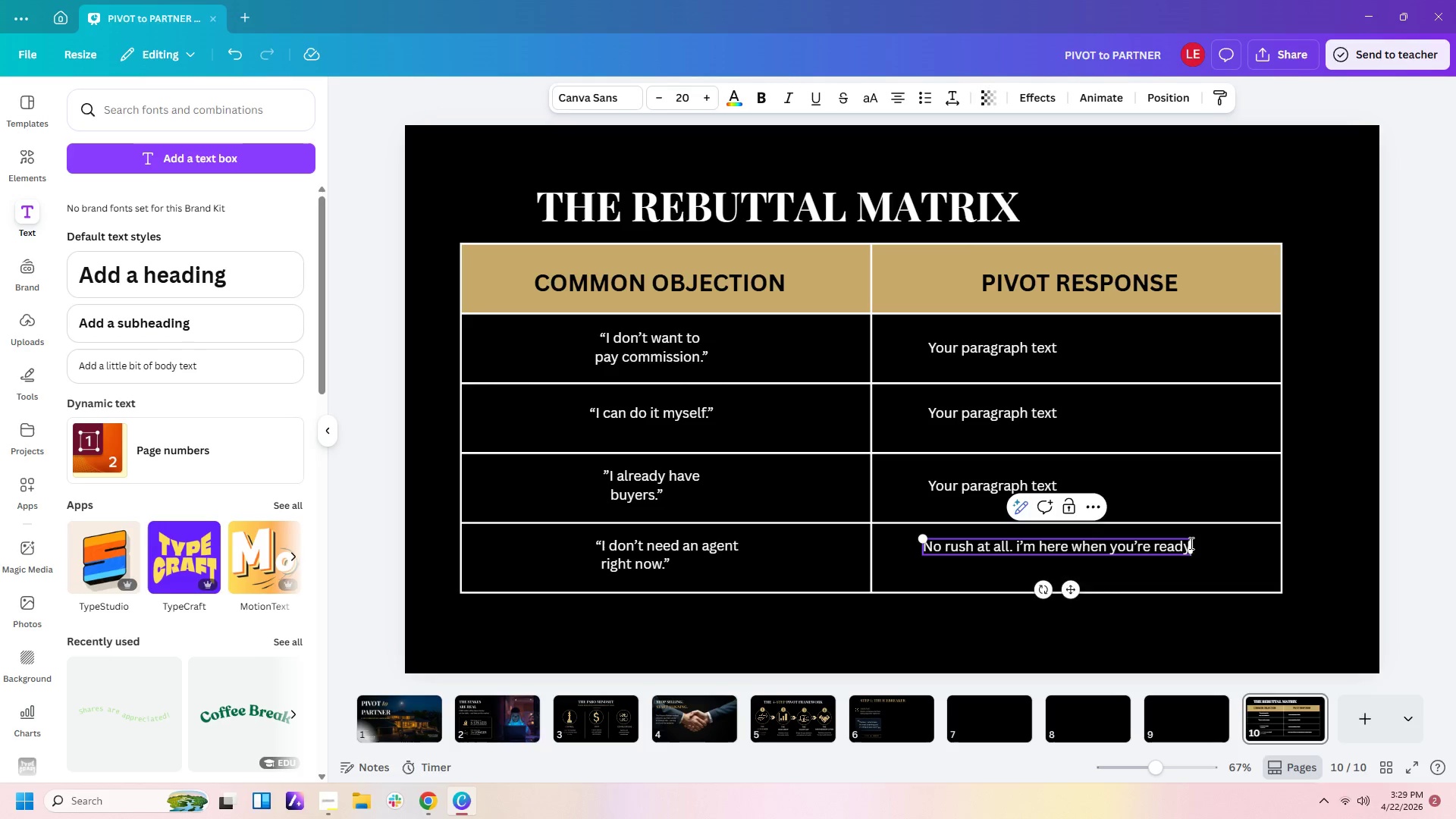 
key(Enter)
 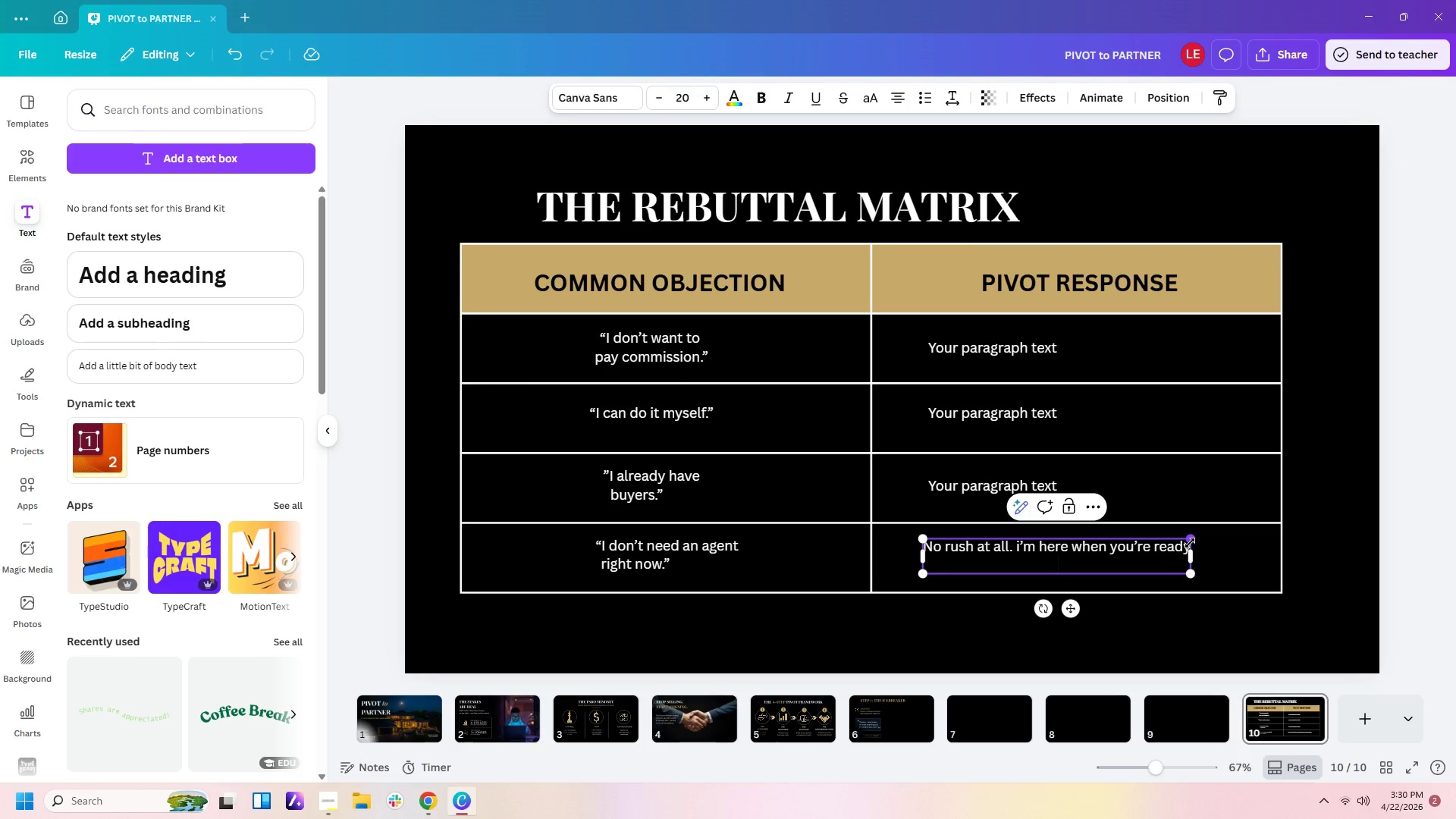 
type(TO RUN NUMBERS)
 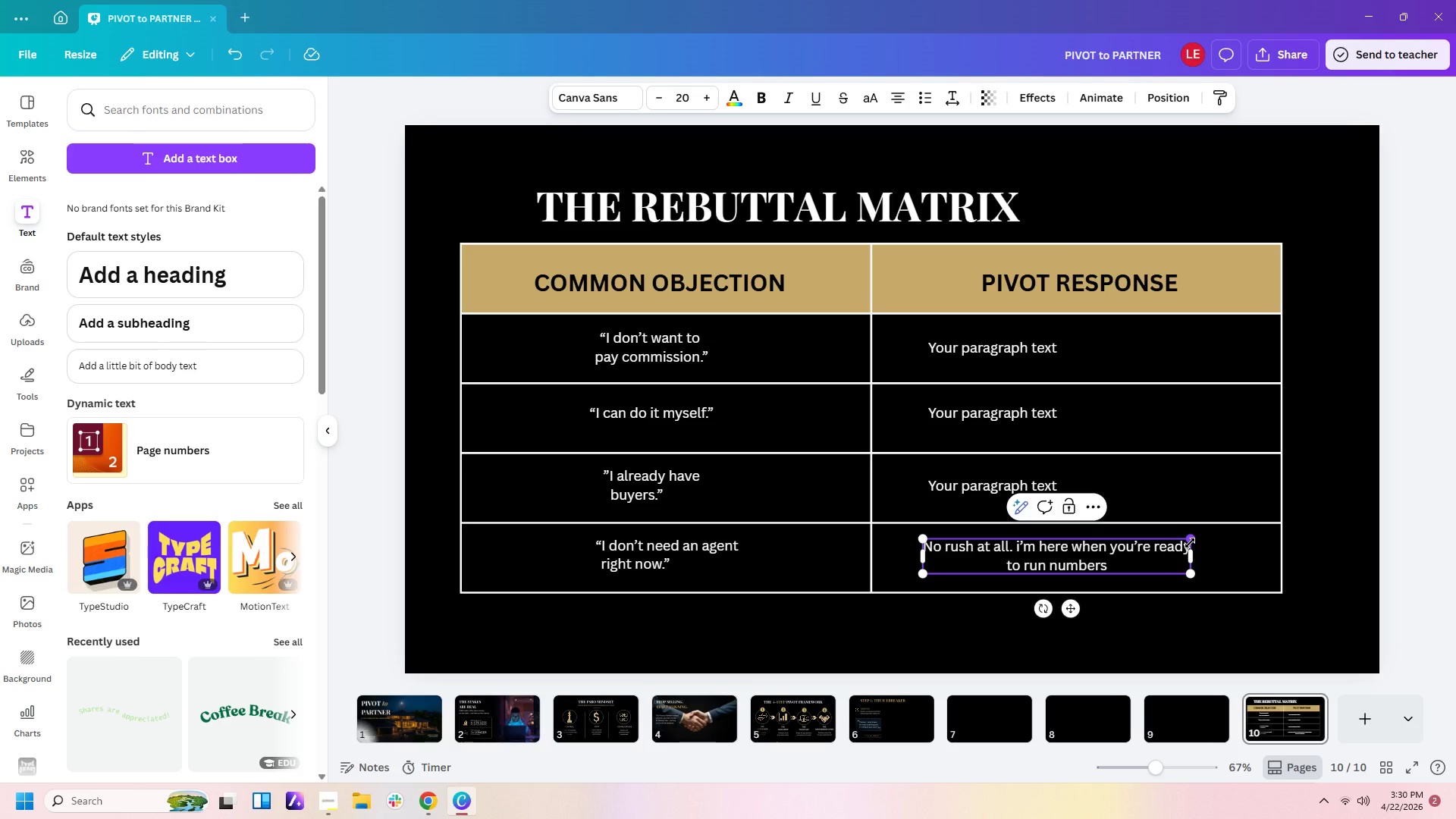 
key(Backspace)
key(Backspace)
key(Backspace)
key(Backspace)
key(Backspace)
key(Backspace)
key(Backspace)
type(THE NUMBERS TOGETHER           )
key(Backspace)
key(Backspace)
key(Backspace)
key(Backspace)
key(Backspace)
key(Backspace)
key(Backspace)
key(Backspace)
key(Backspace)
key(Backspace)
key(Backspace)
type(.                     )
 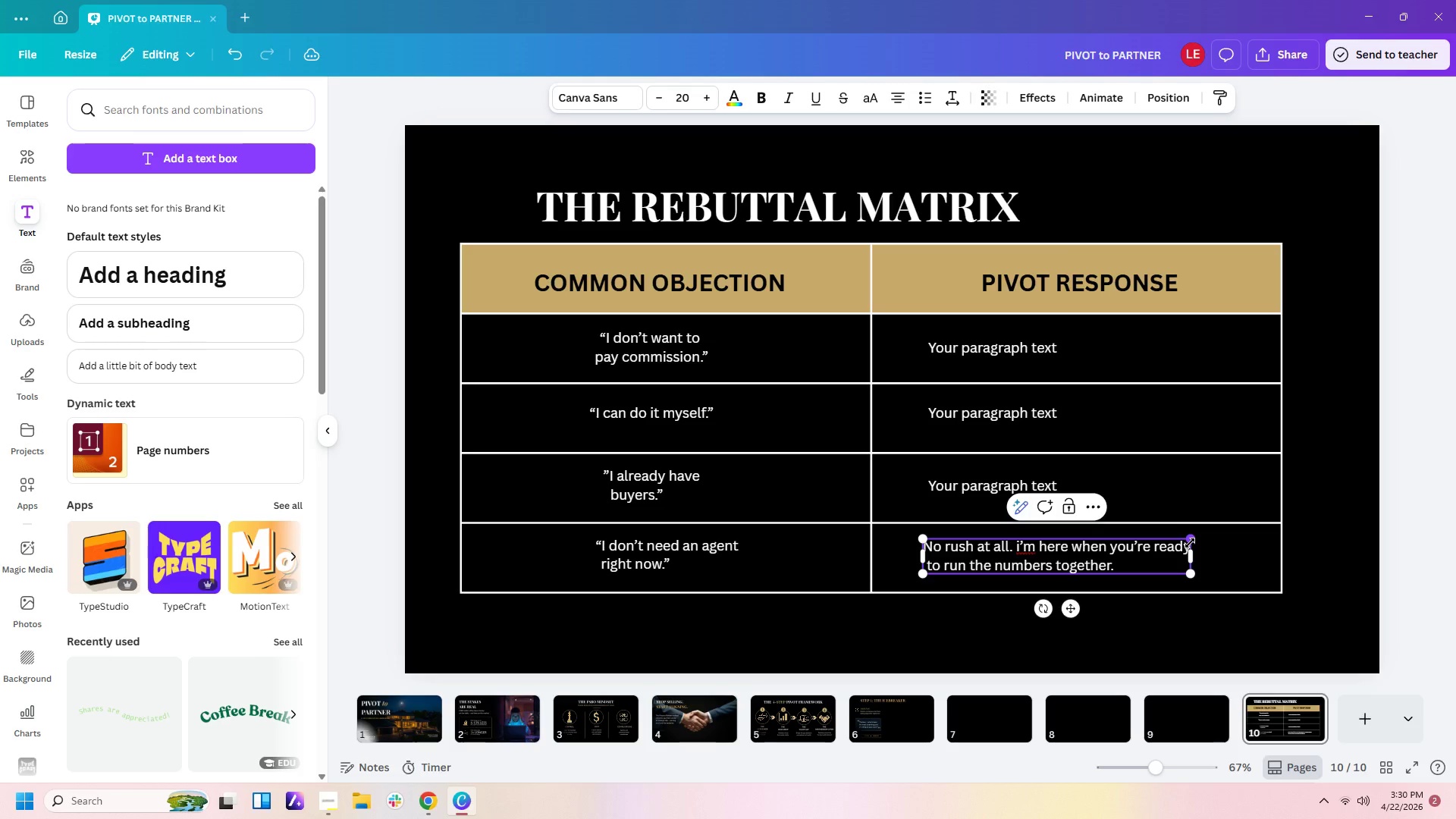 
double_click([1054, 482])
 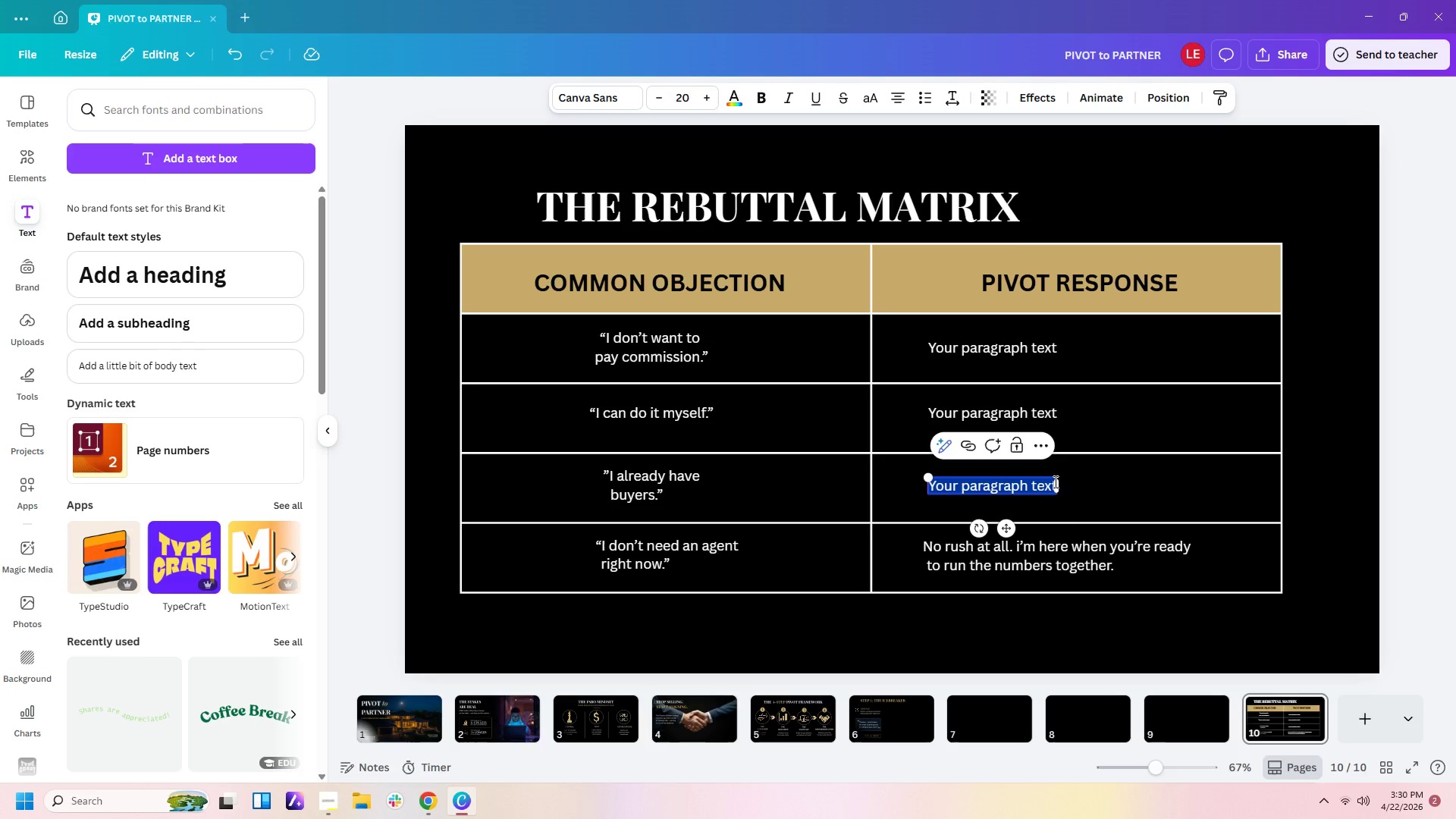 
key(Backspace)
type(Great)
 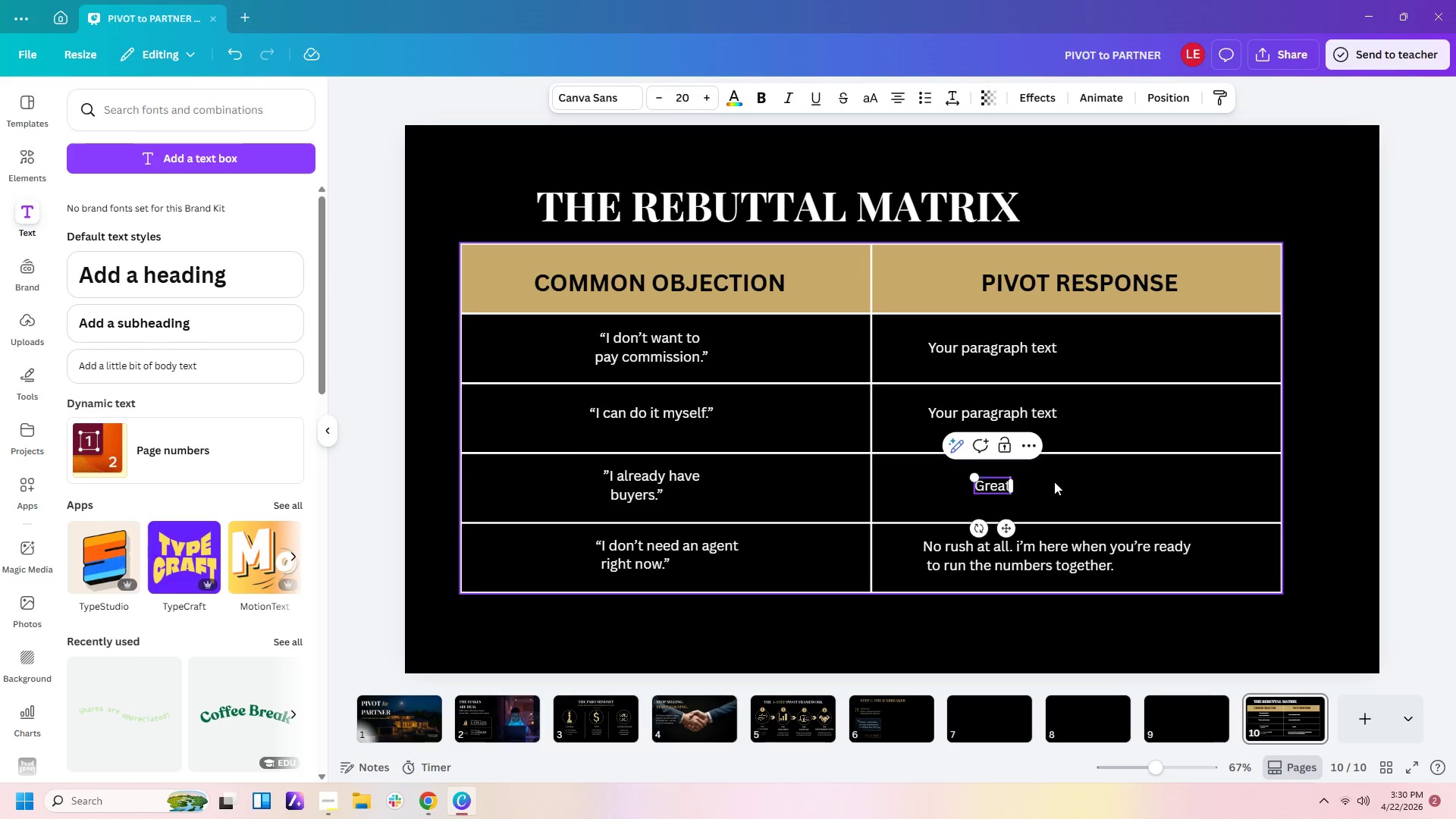 
wait(6.48)
 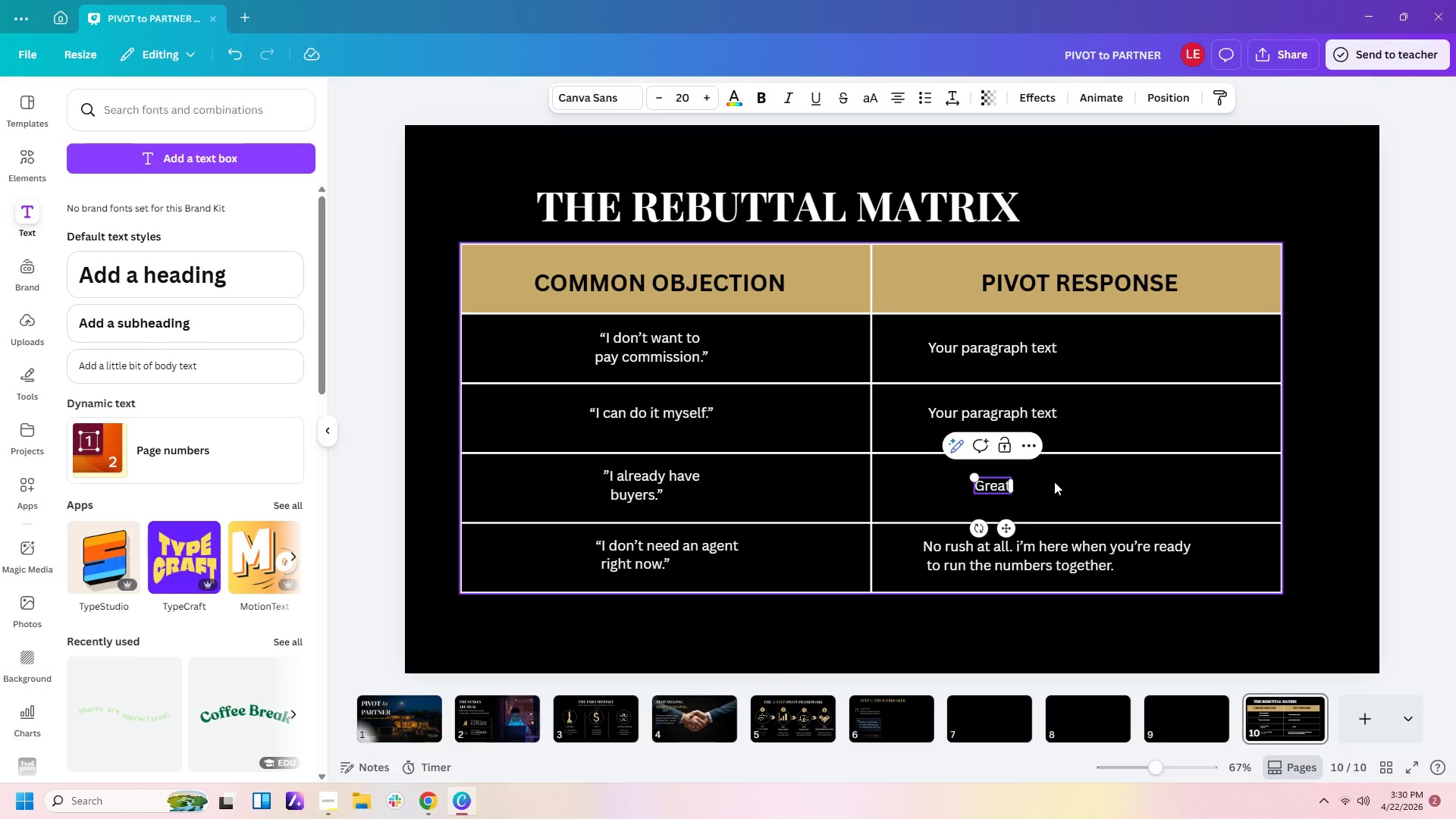 
key(Shift+1)
 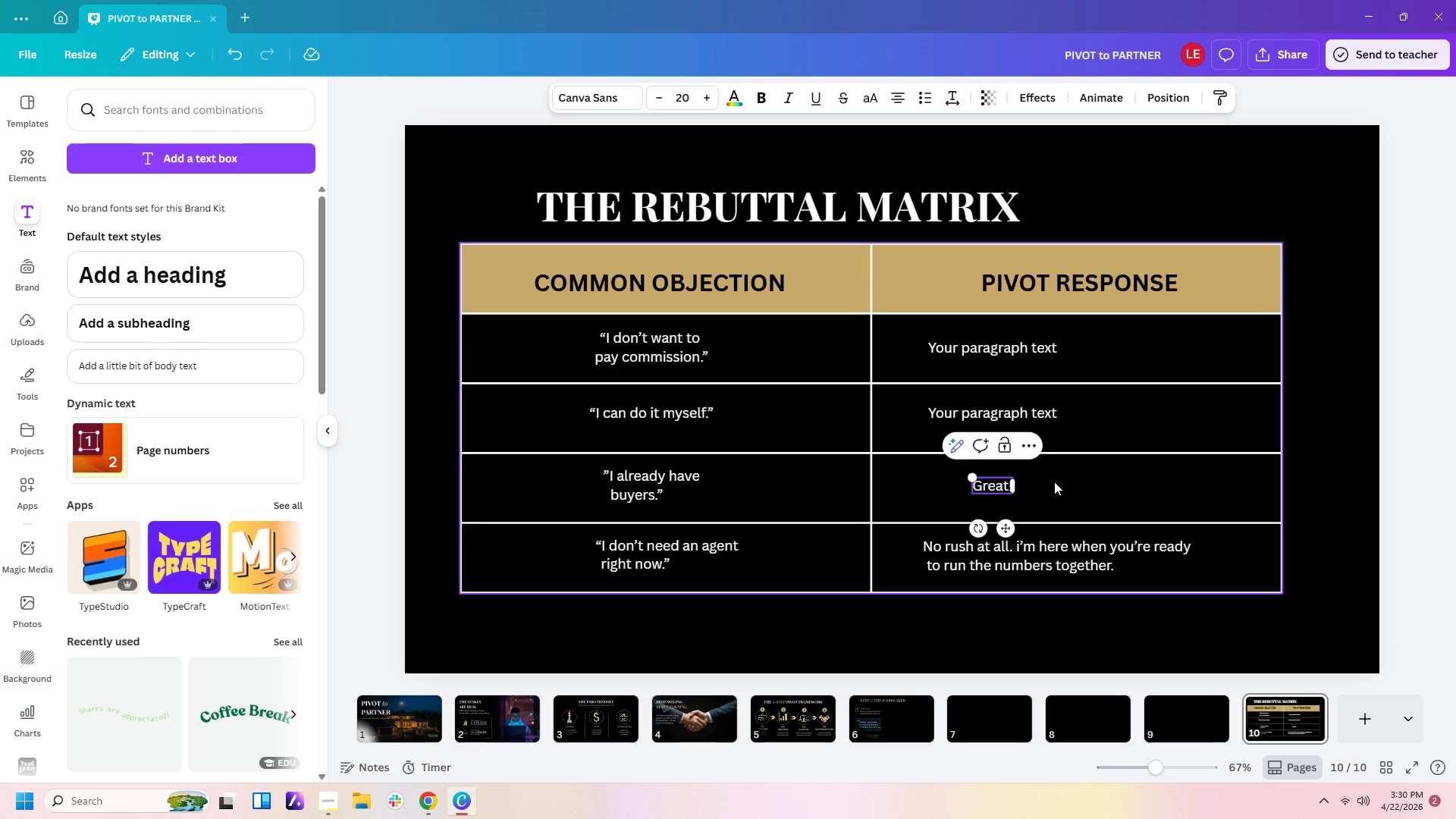 
key(Space)
 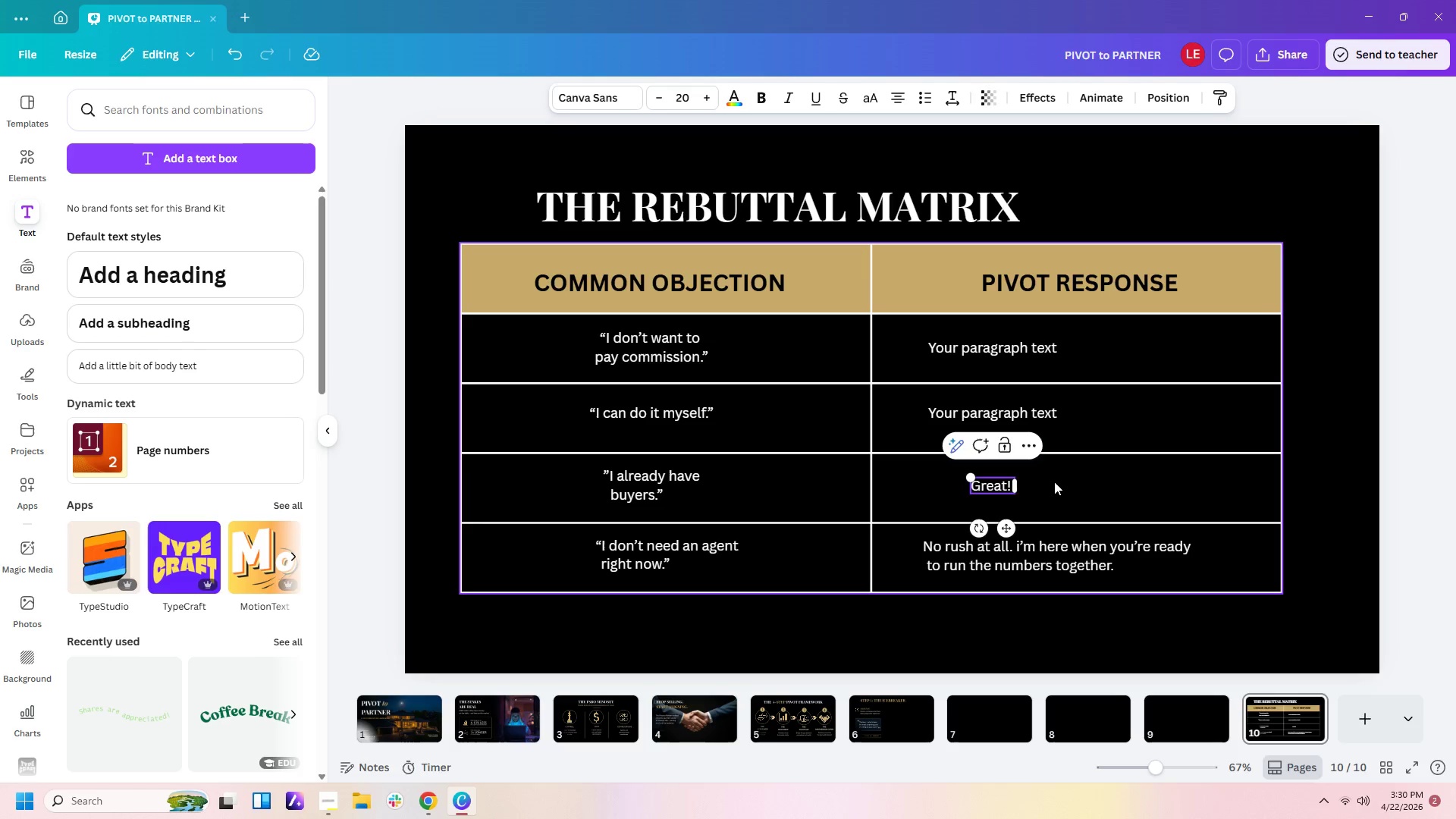 
type(Lets)
key(Backspace)
type('s make sure you)
key(Backspace)
type(u're positioned)
 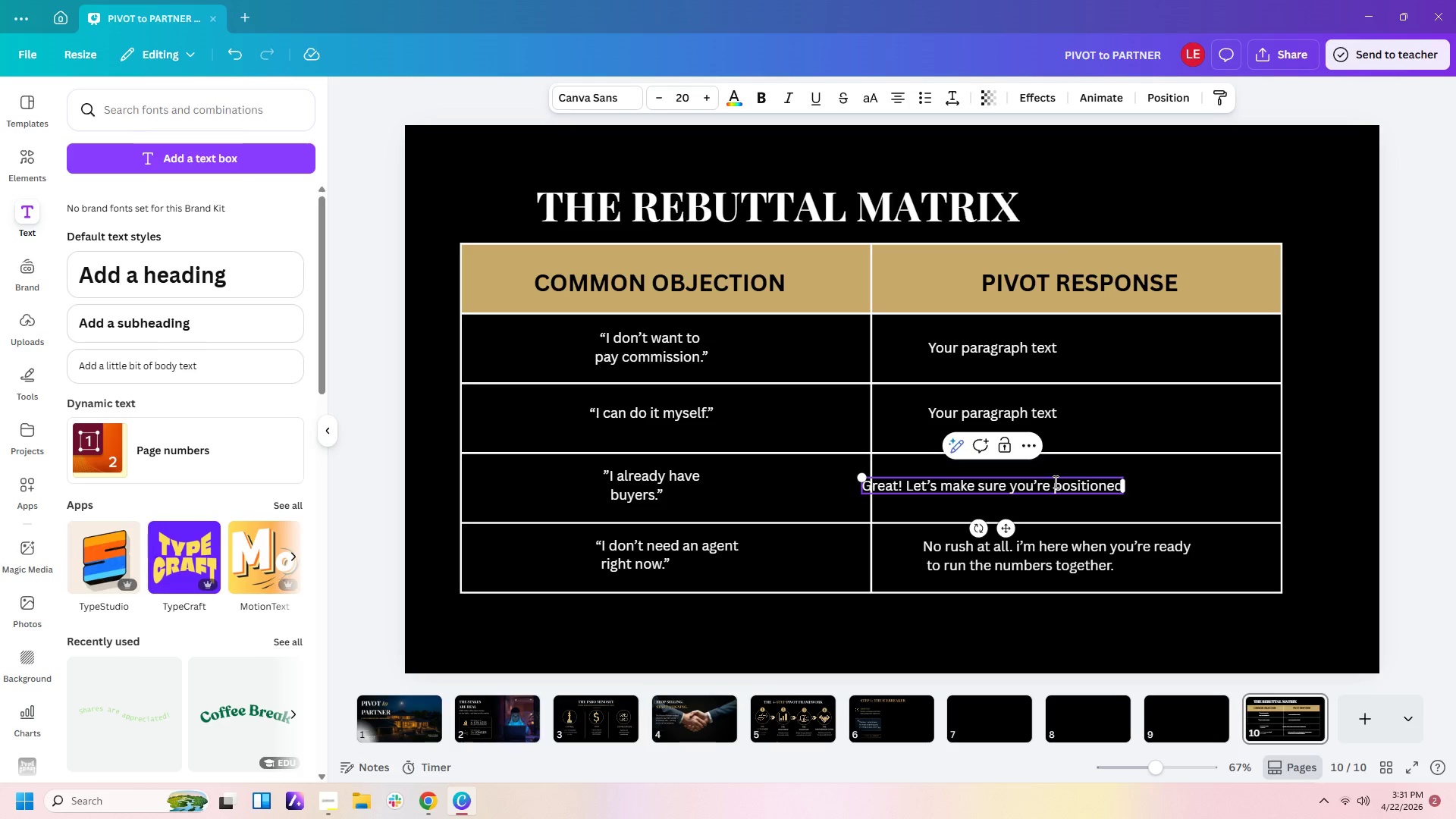 
wait(8.8)
 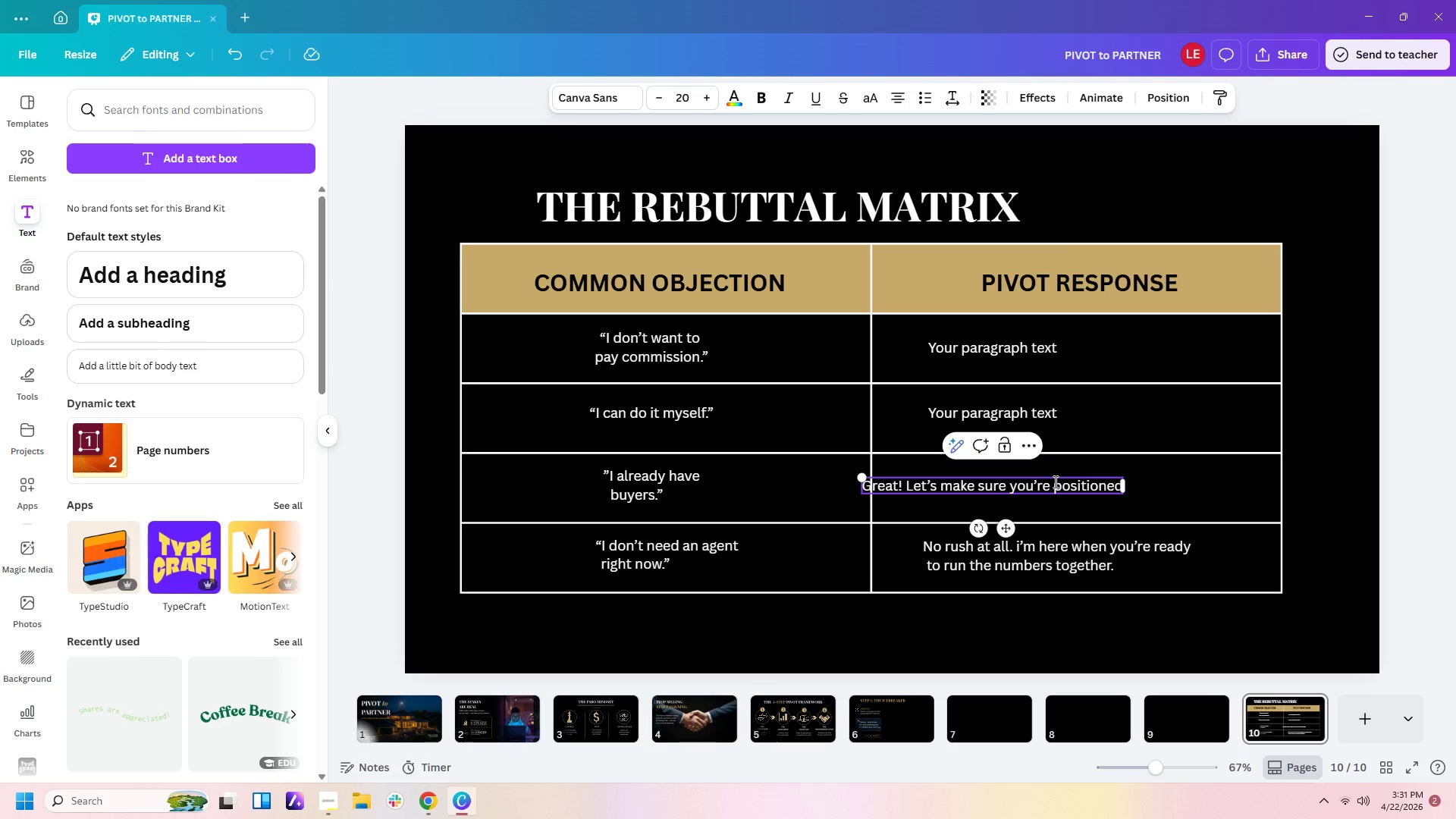 
key(Enter)
 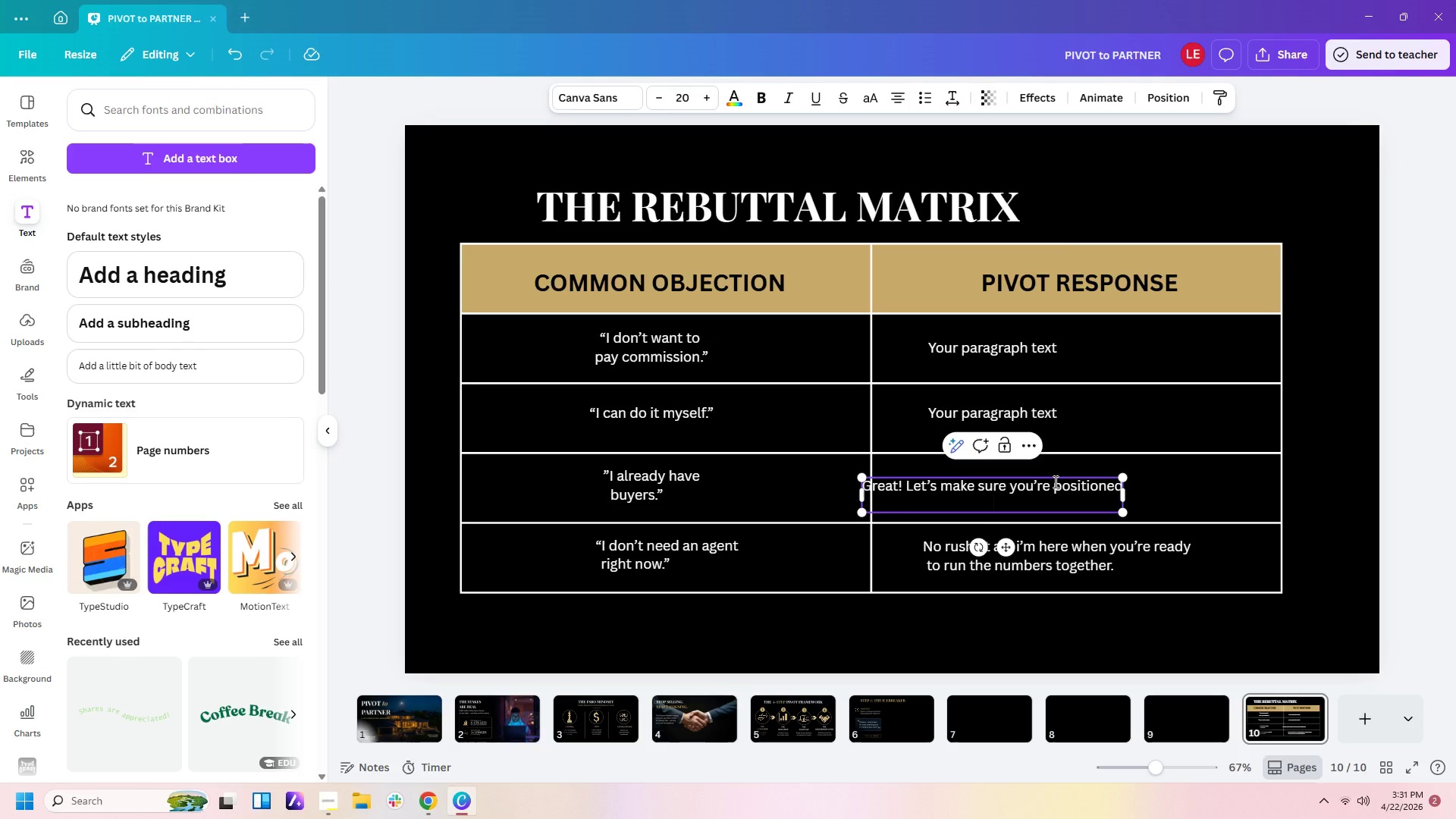 
type(to maximize every o)
 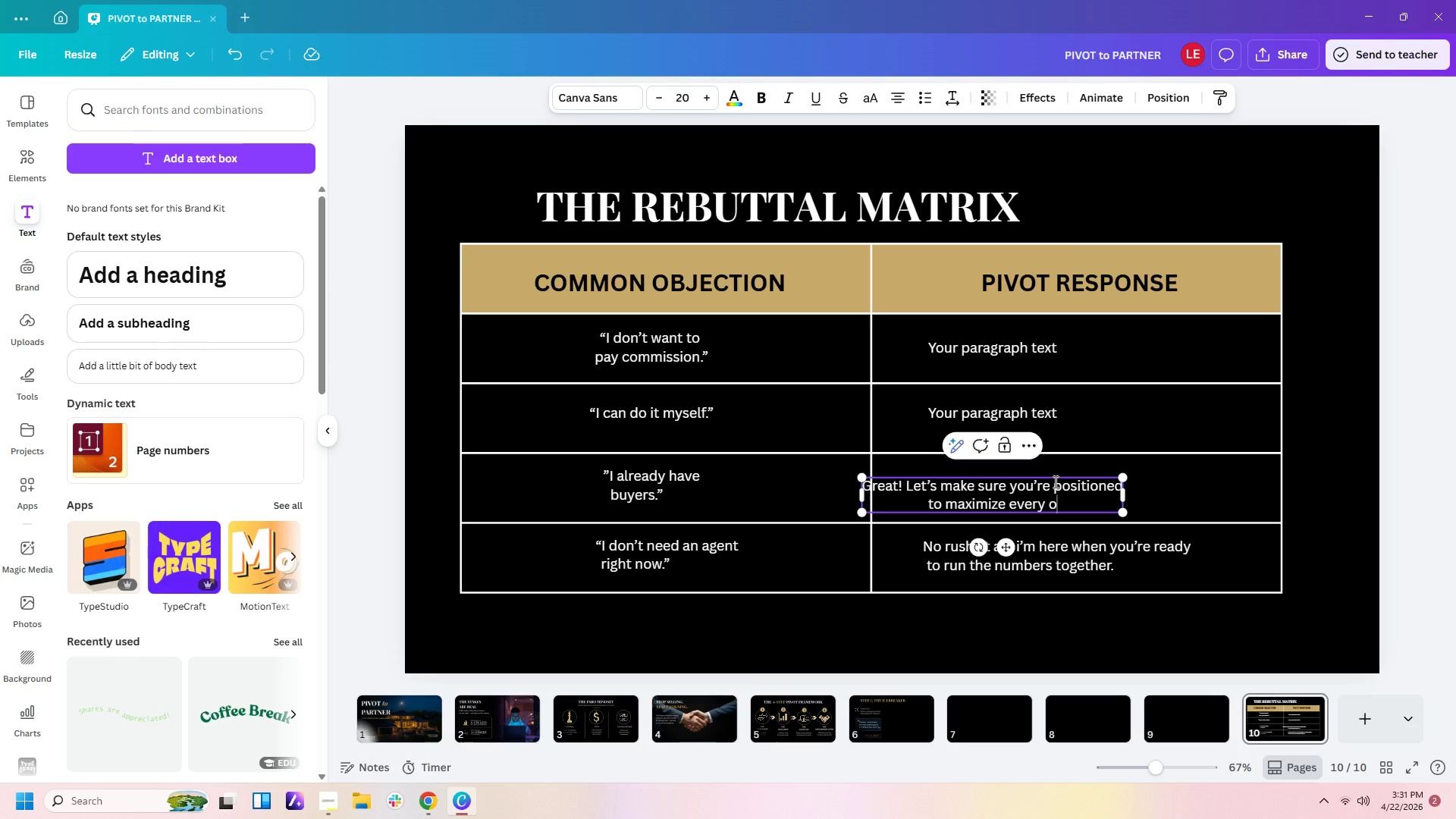 
type(pportuninty)
 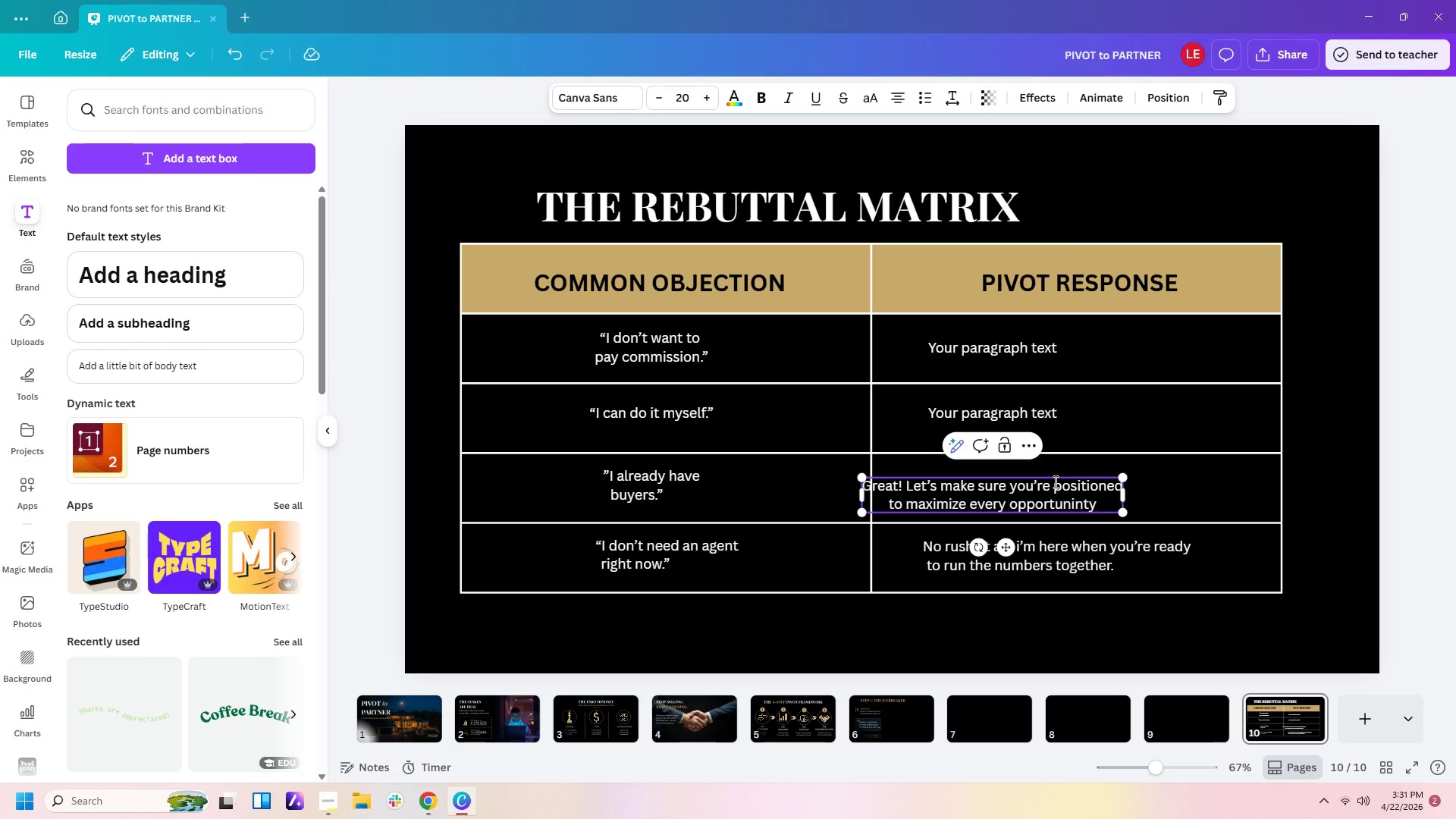 
scroll: coordinate [1054, 482], scroll_direction: up, amount: 1.0
 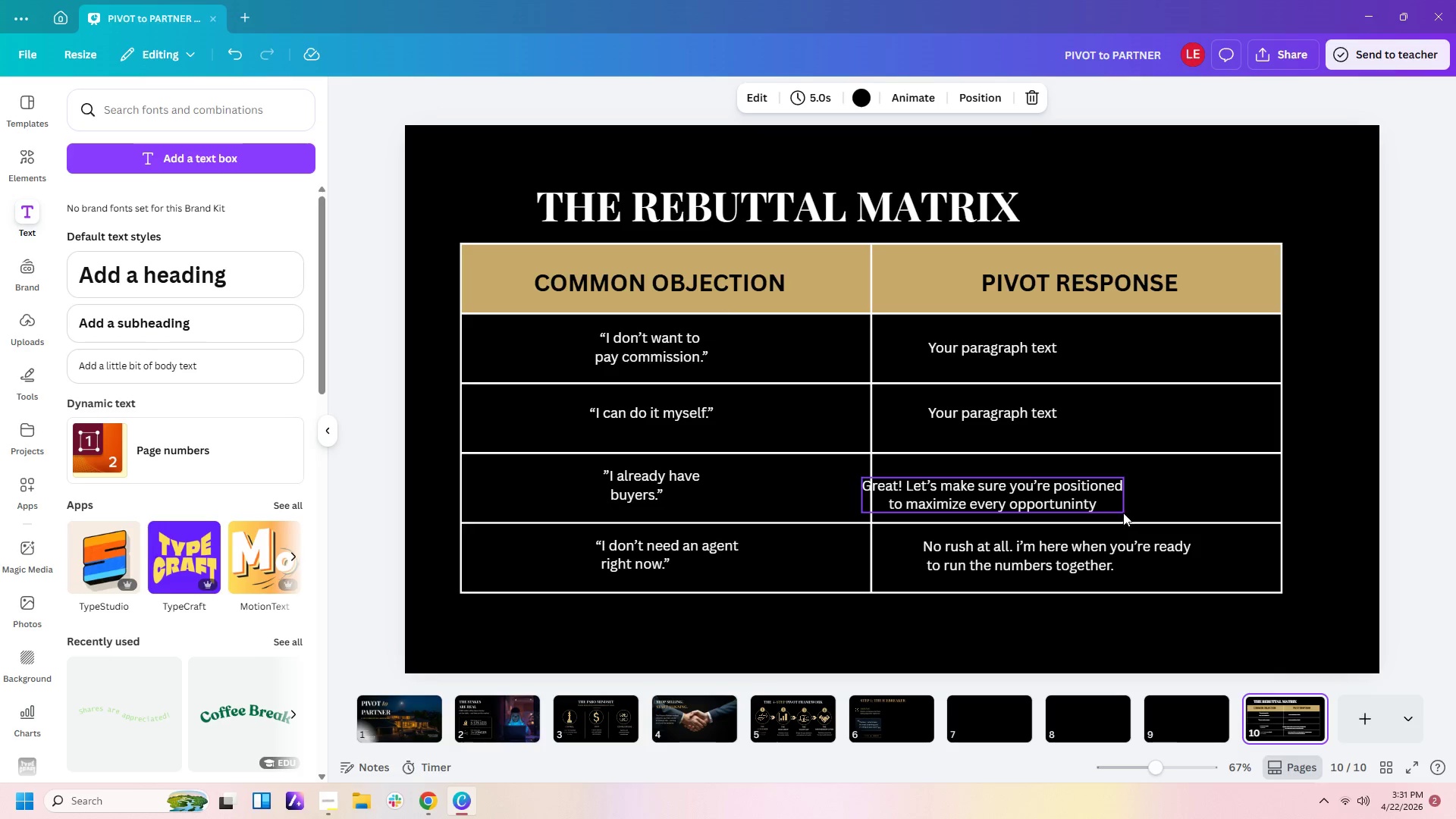 
wait(5.79)
 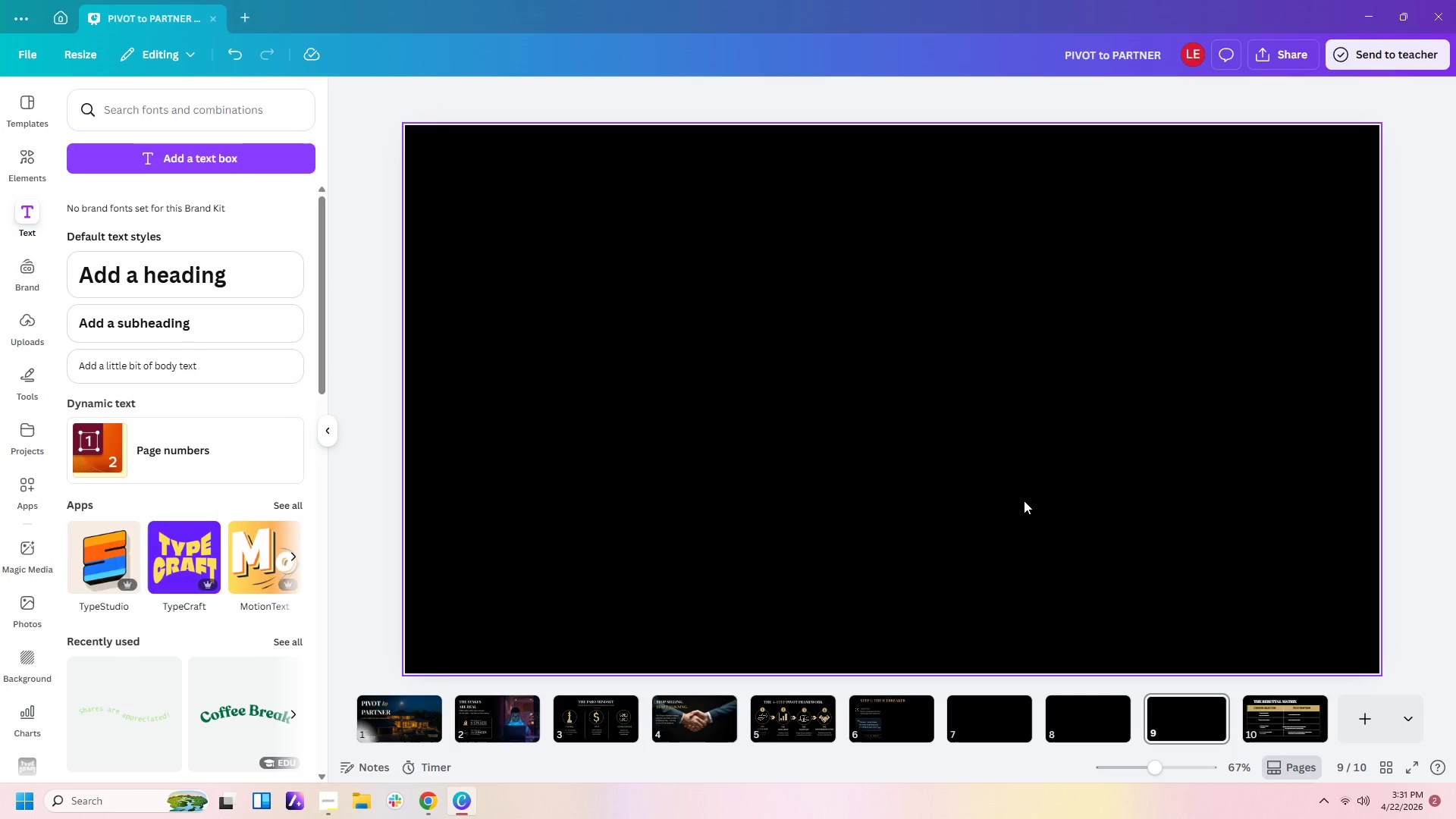 
left_click([1107, 509])
 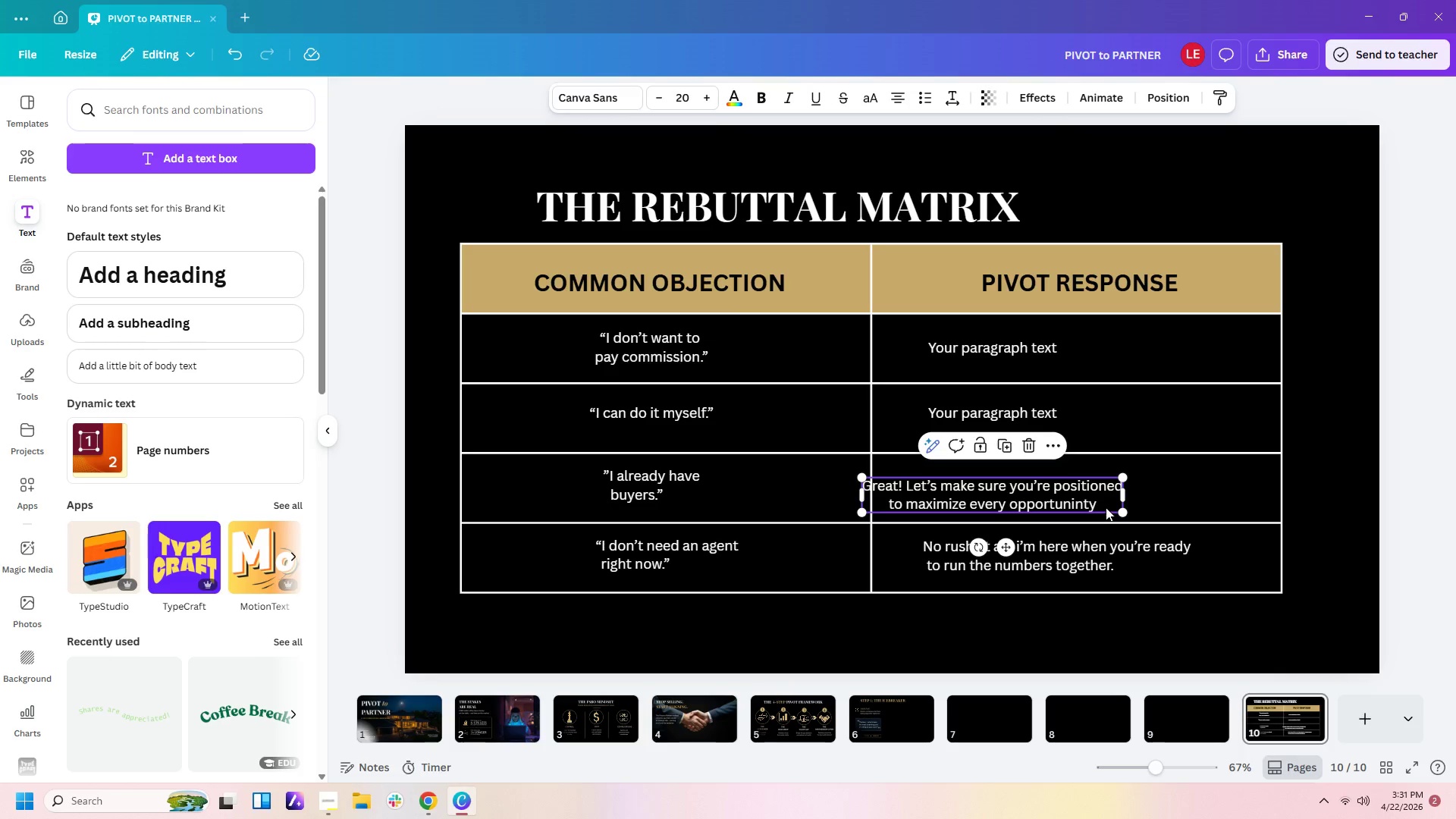 
left_click([1106, 504])
 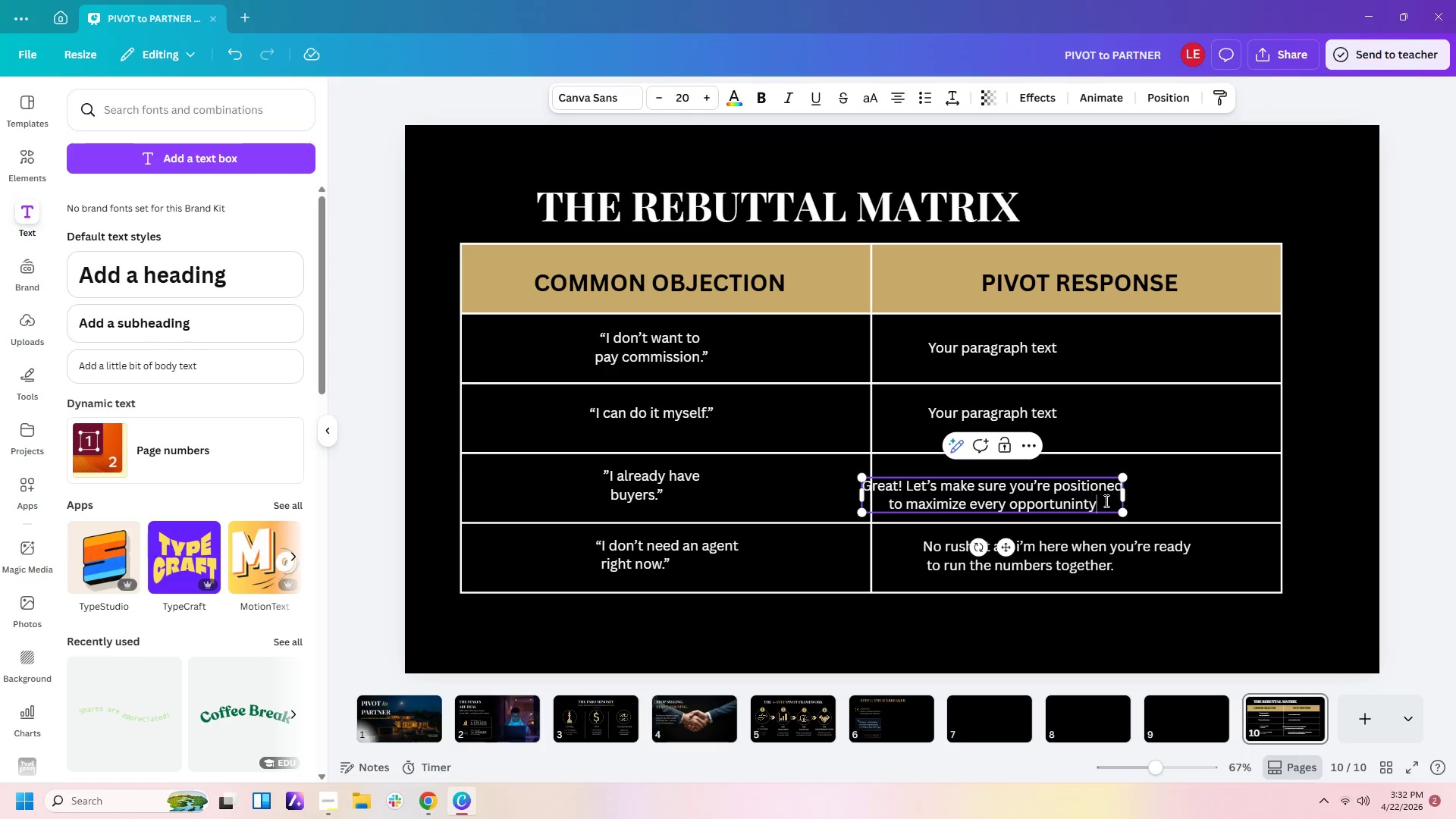 
key(Period)
 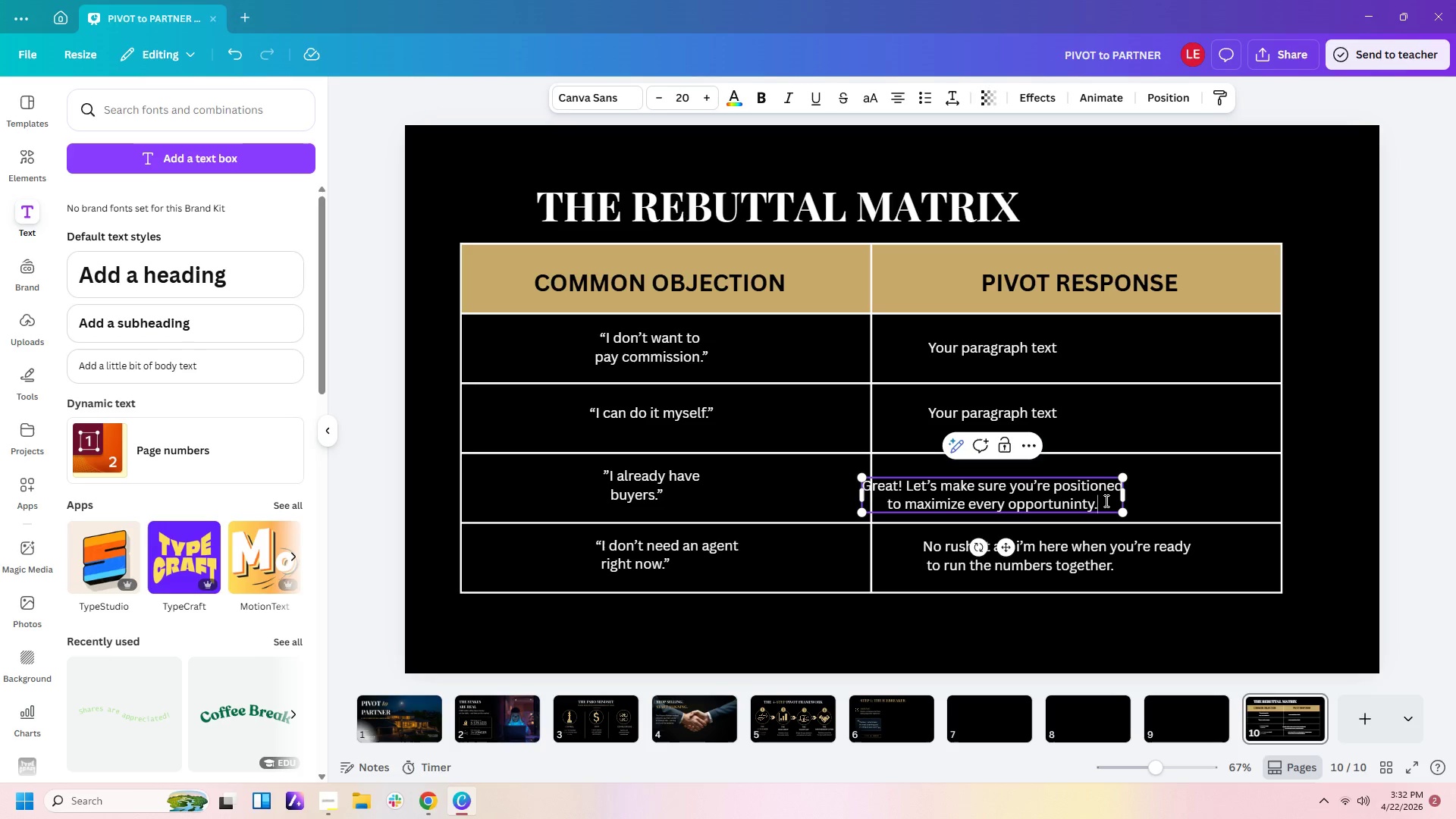 
key(Space)
 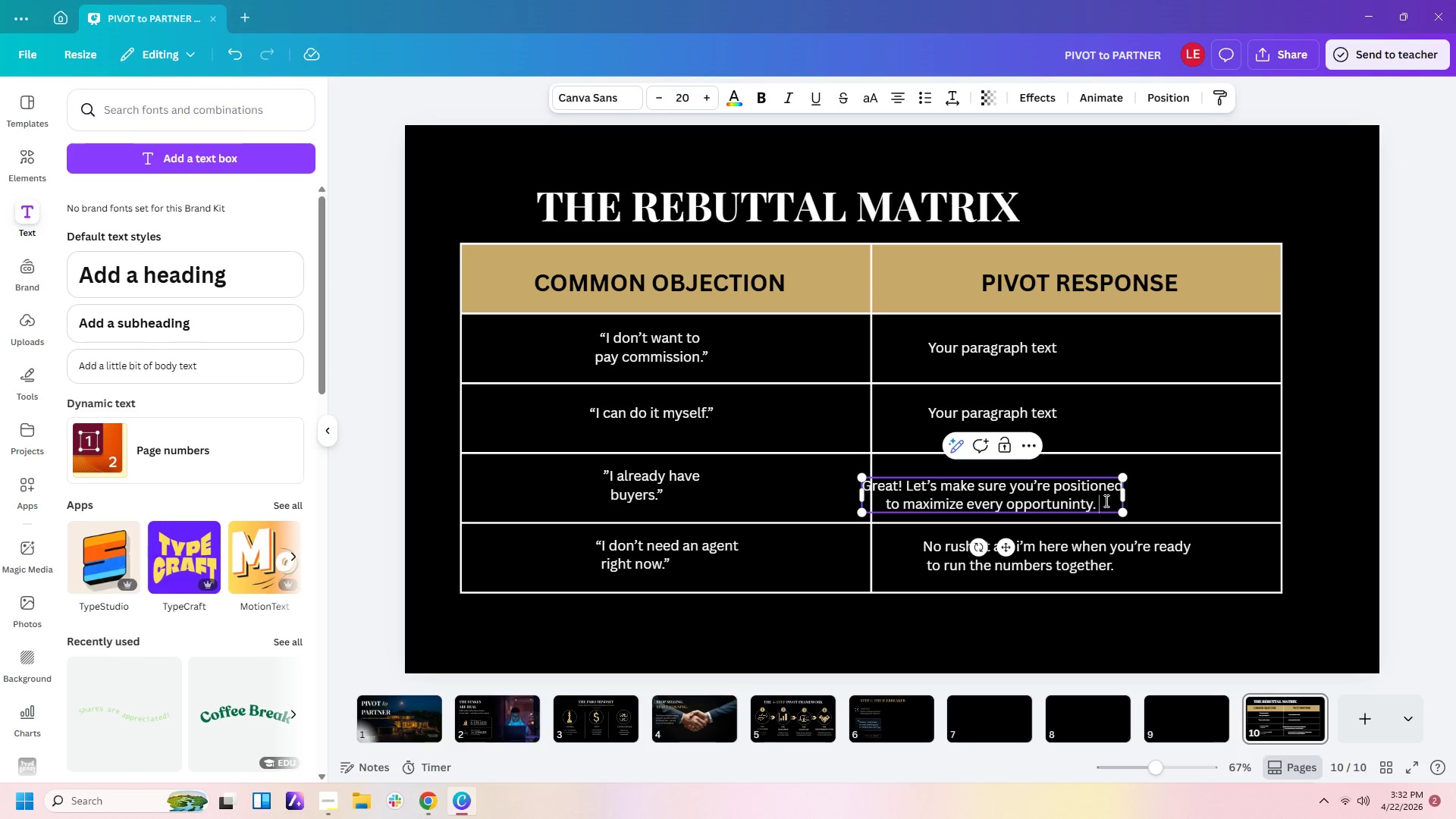 
key(Space)
 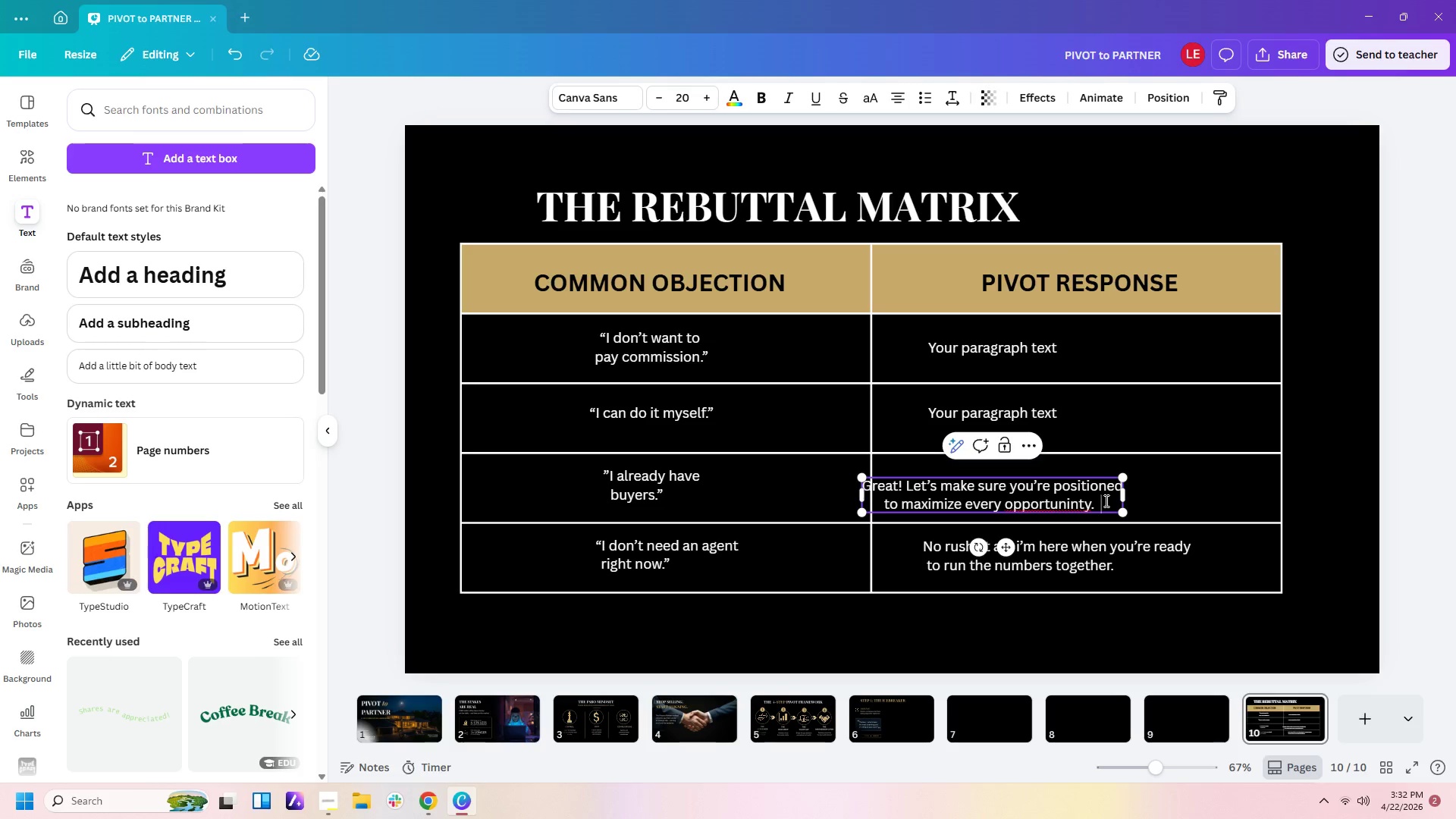 
key(Space)
 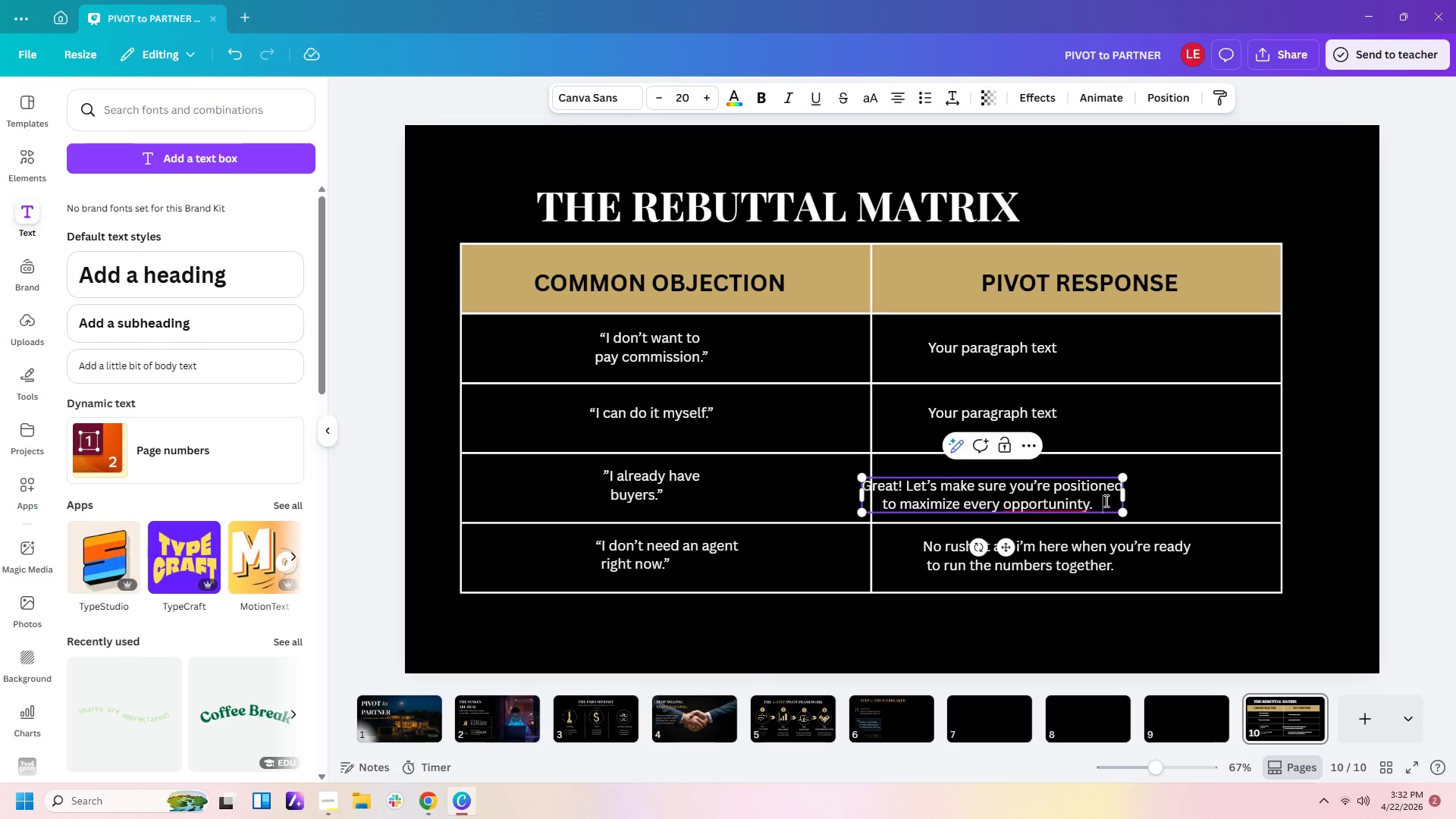 
key(Space)
 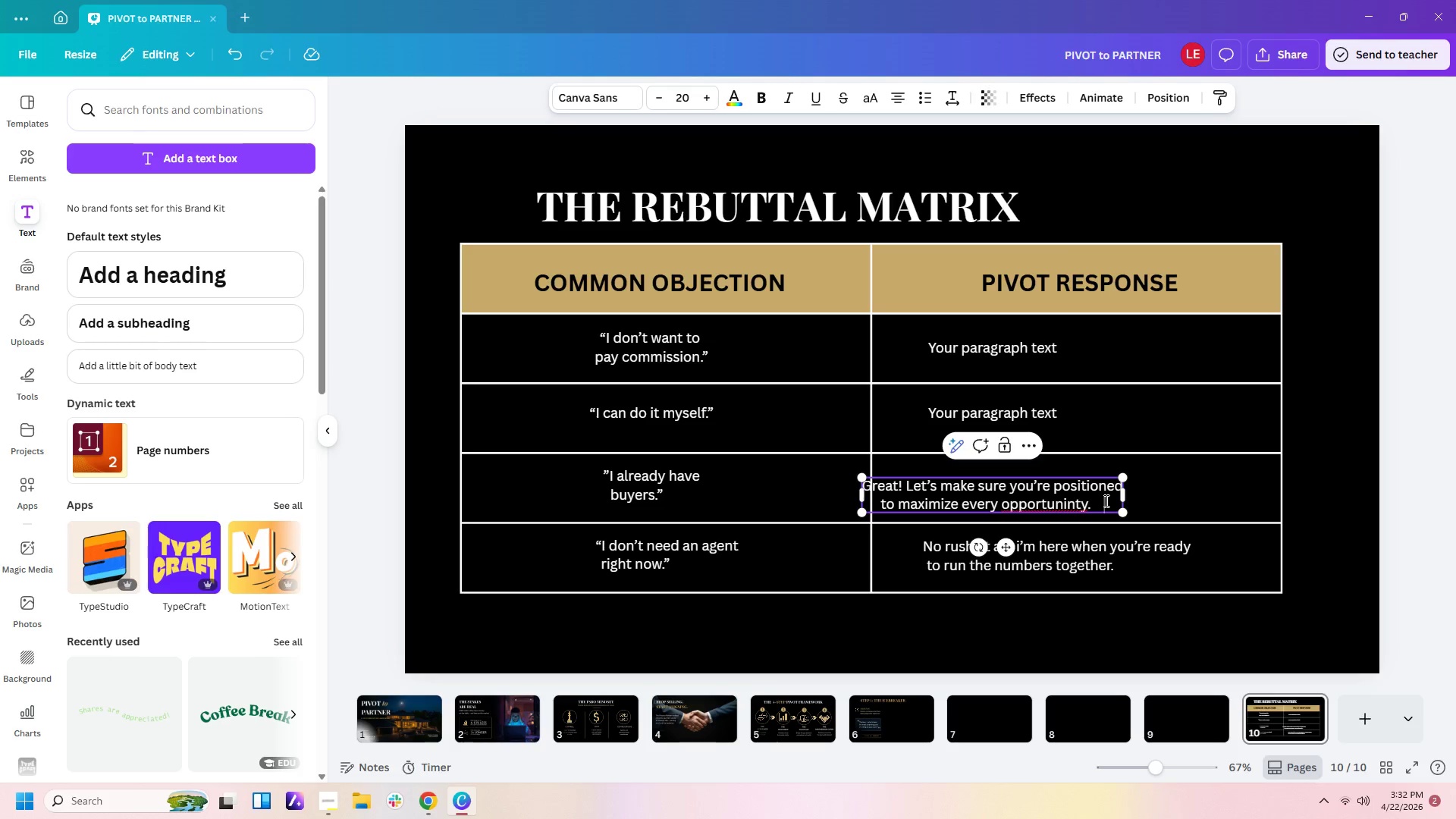 
key(Space)
 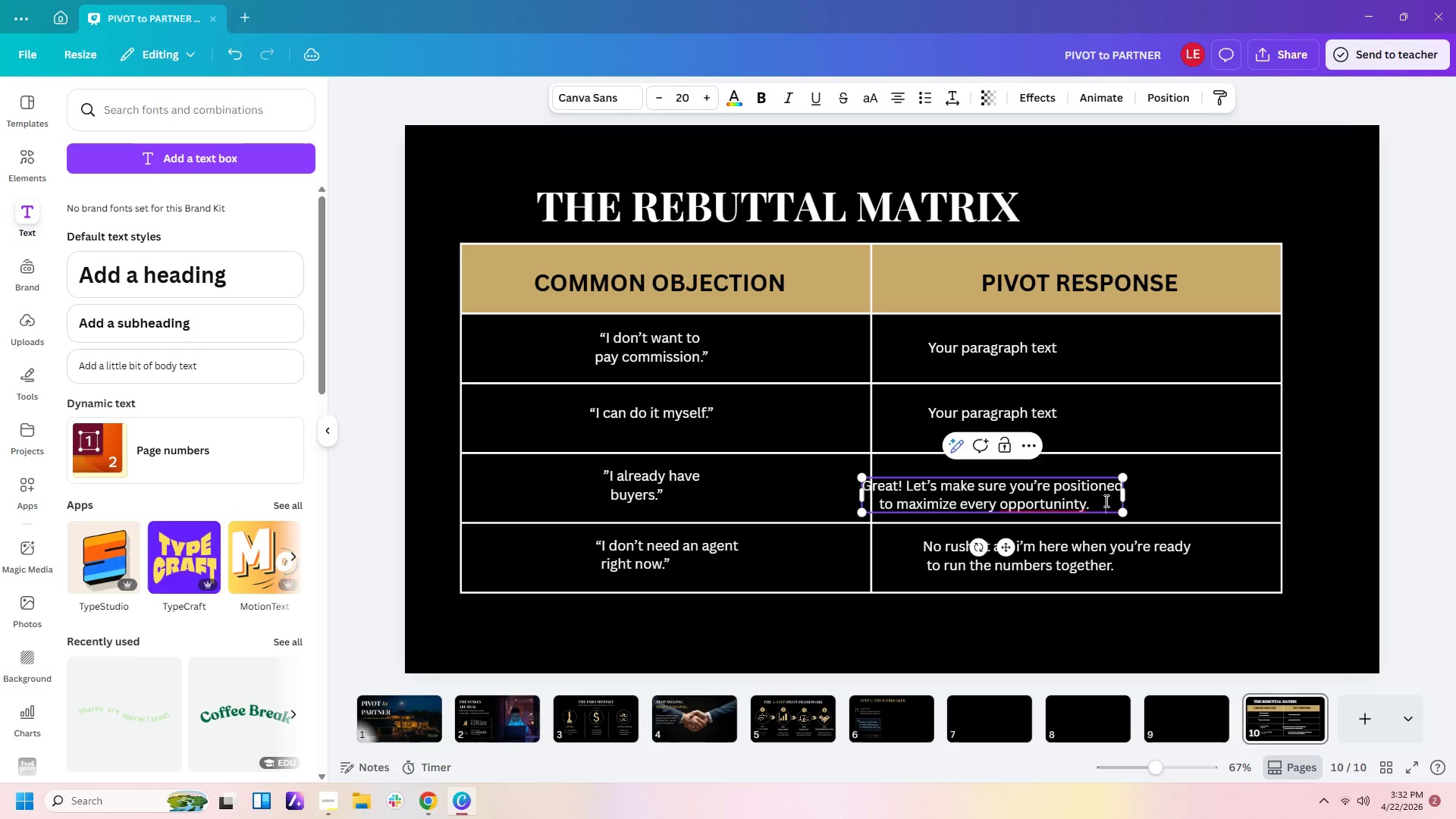 
key(Space)
 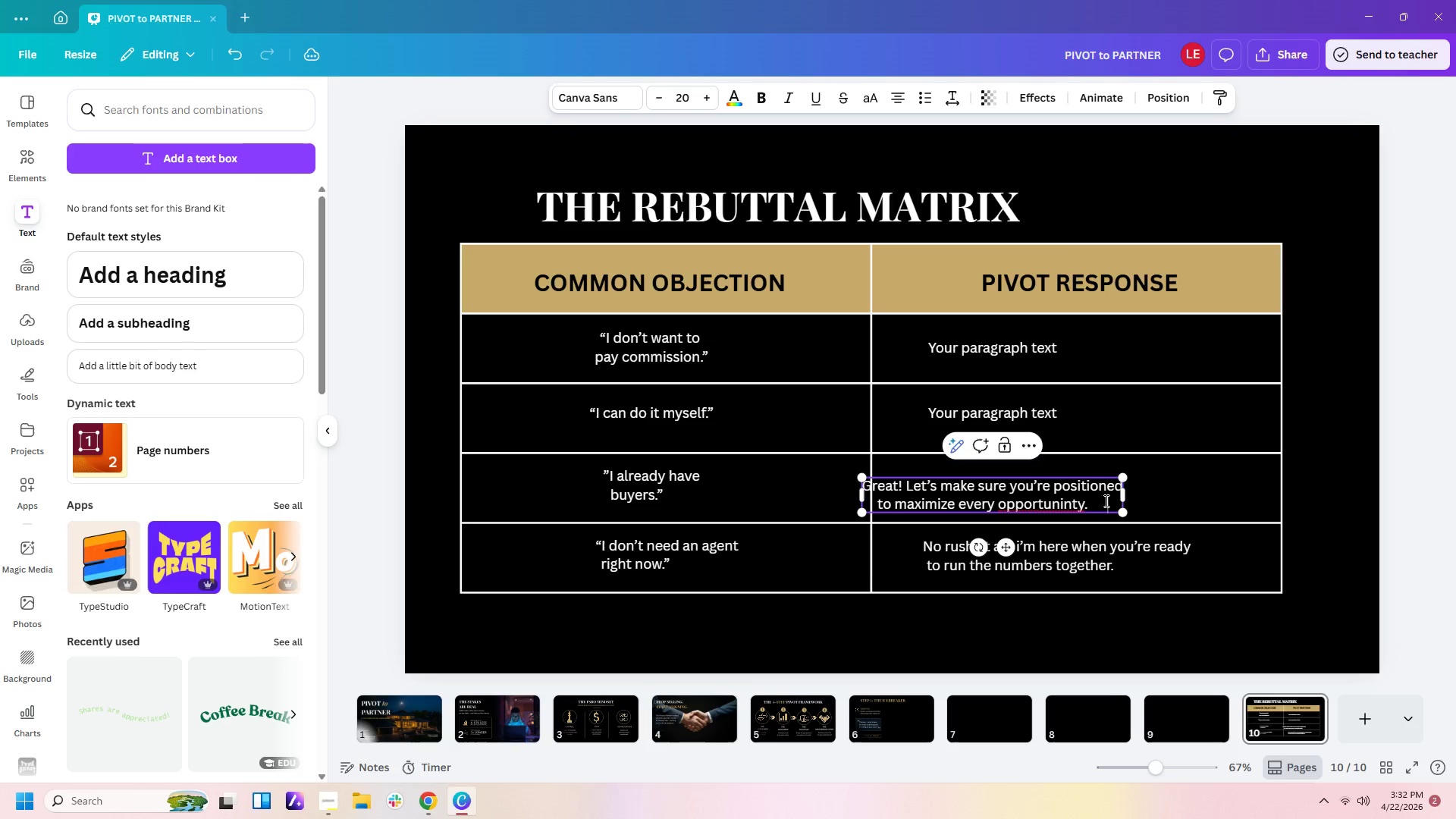 
key(Space)
 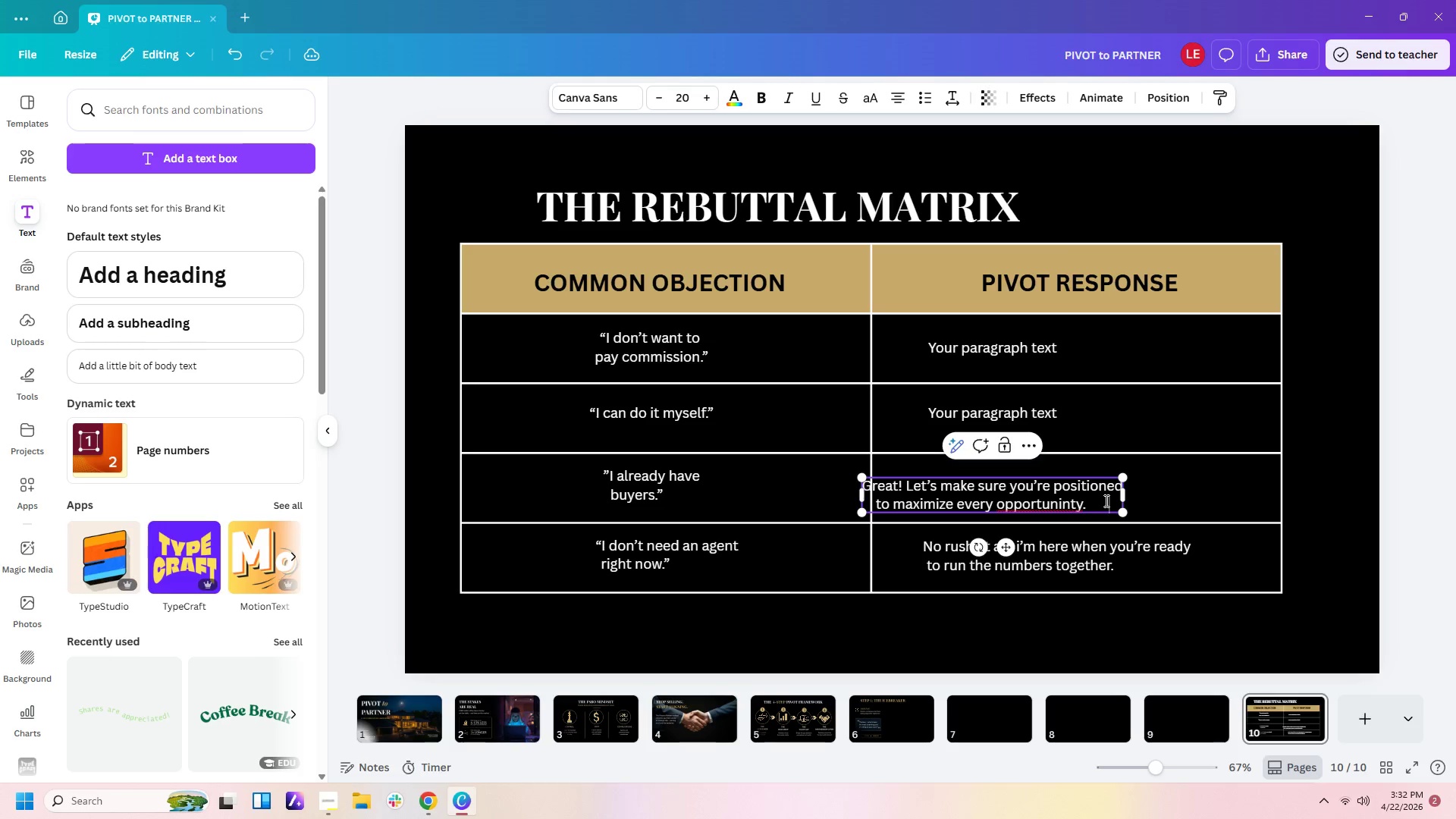 
key(Space)
 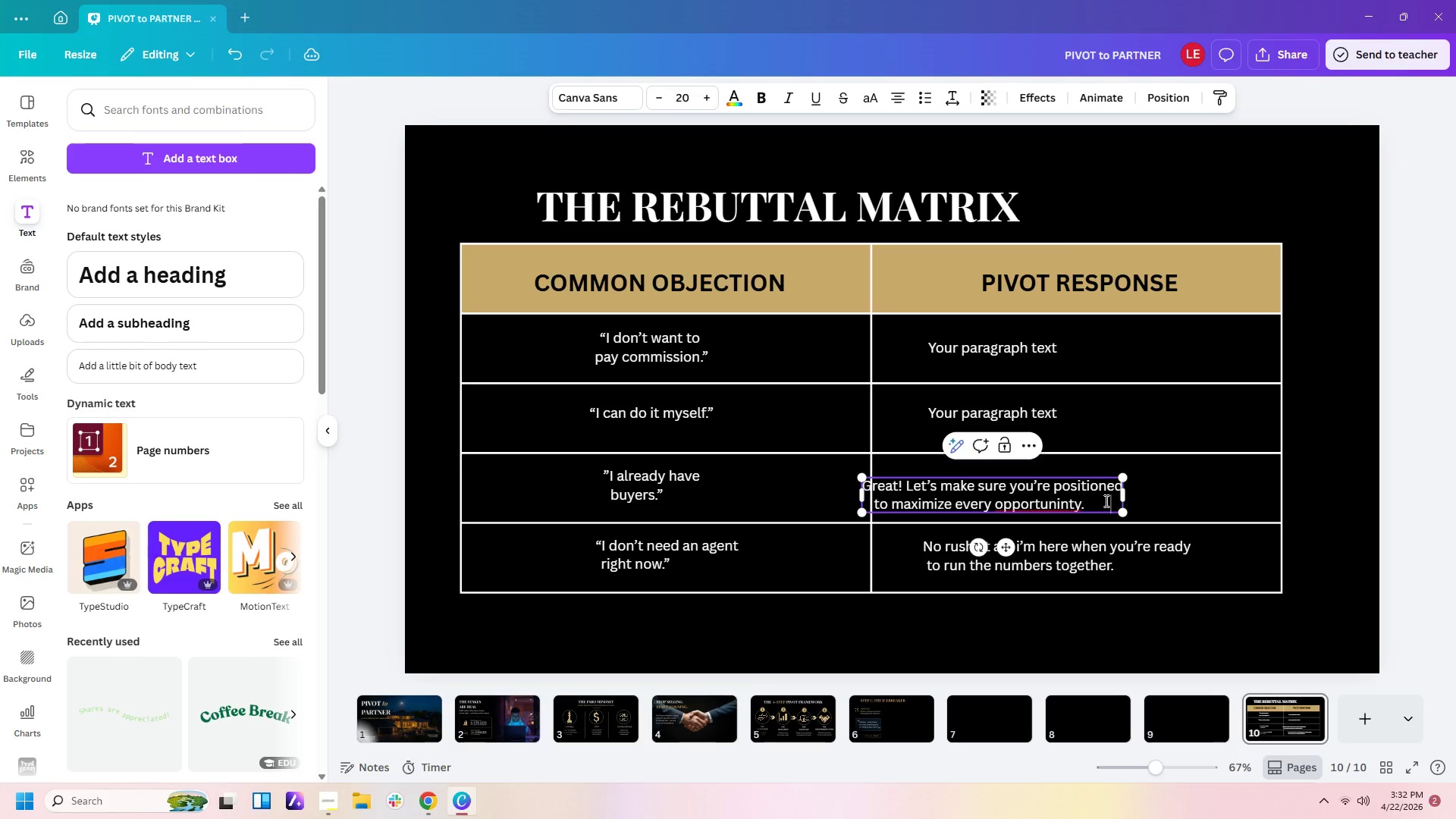 
key(Space)
 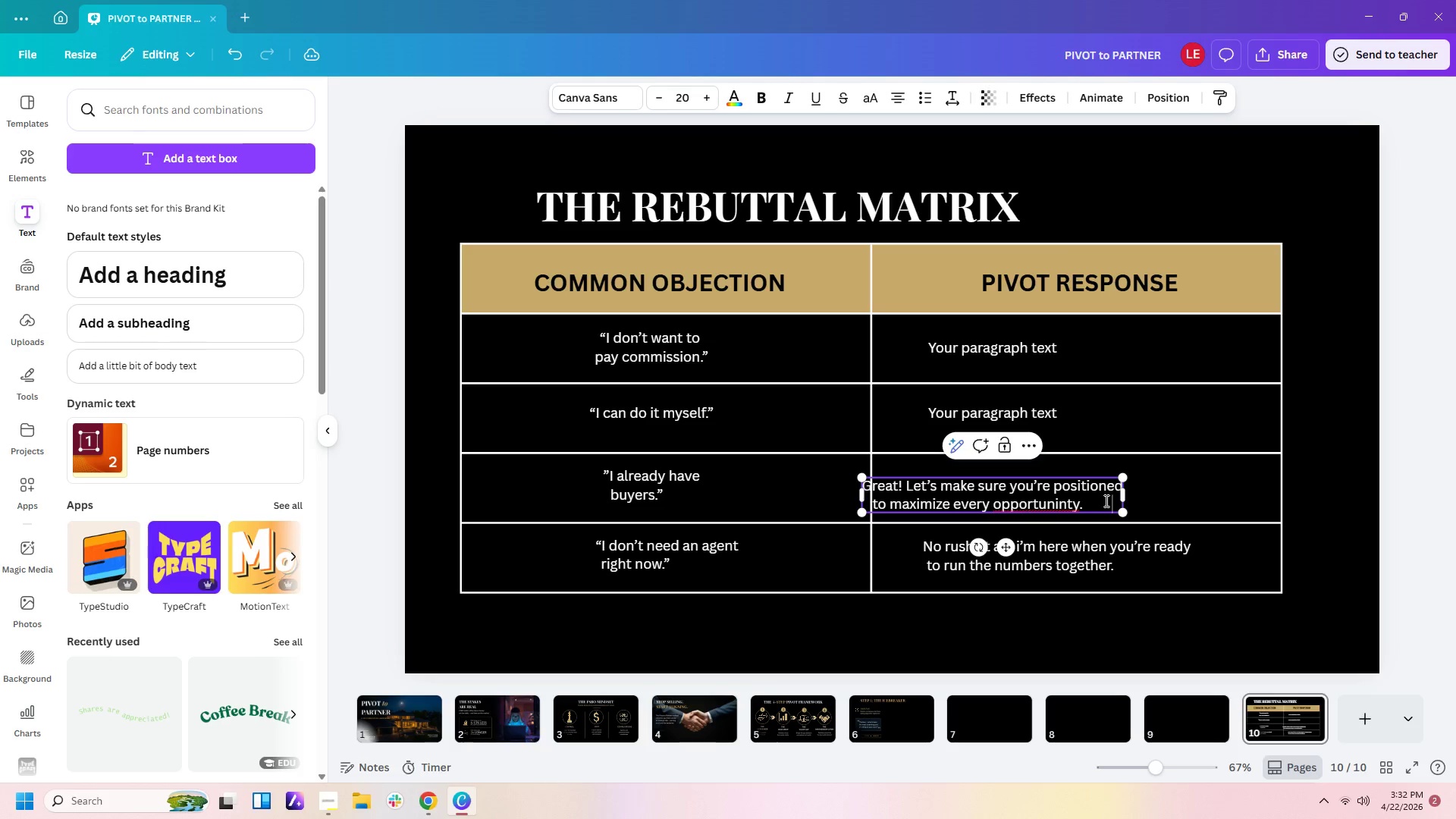 
key(Space)
 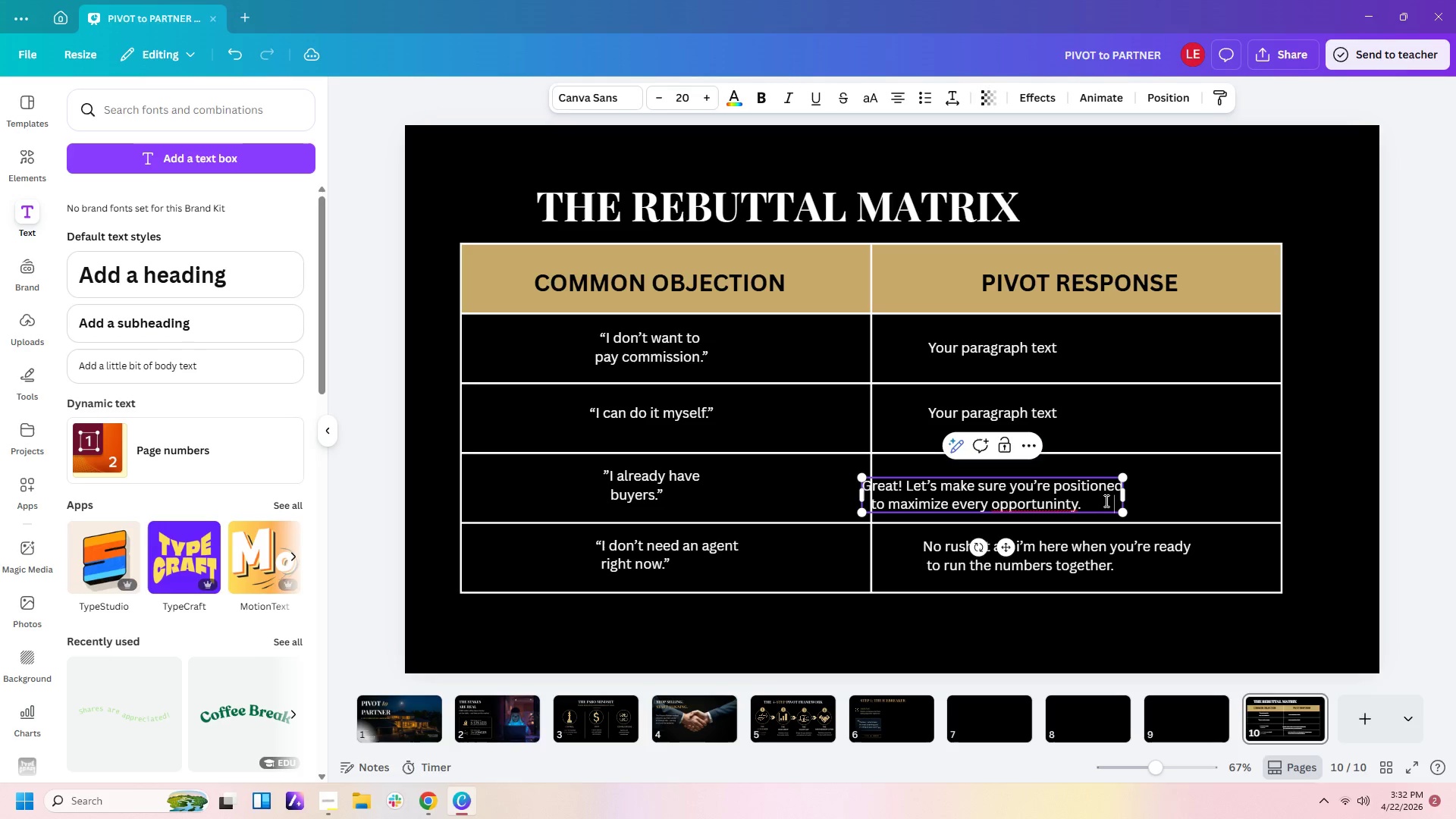 
key(Space)
 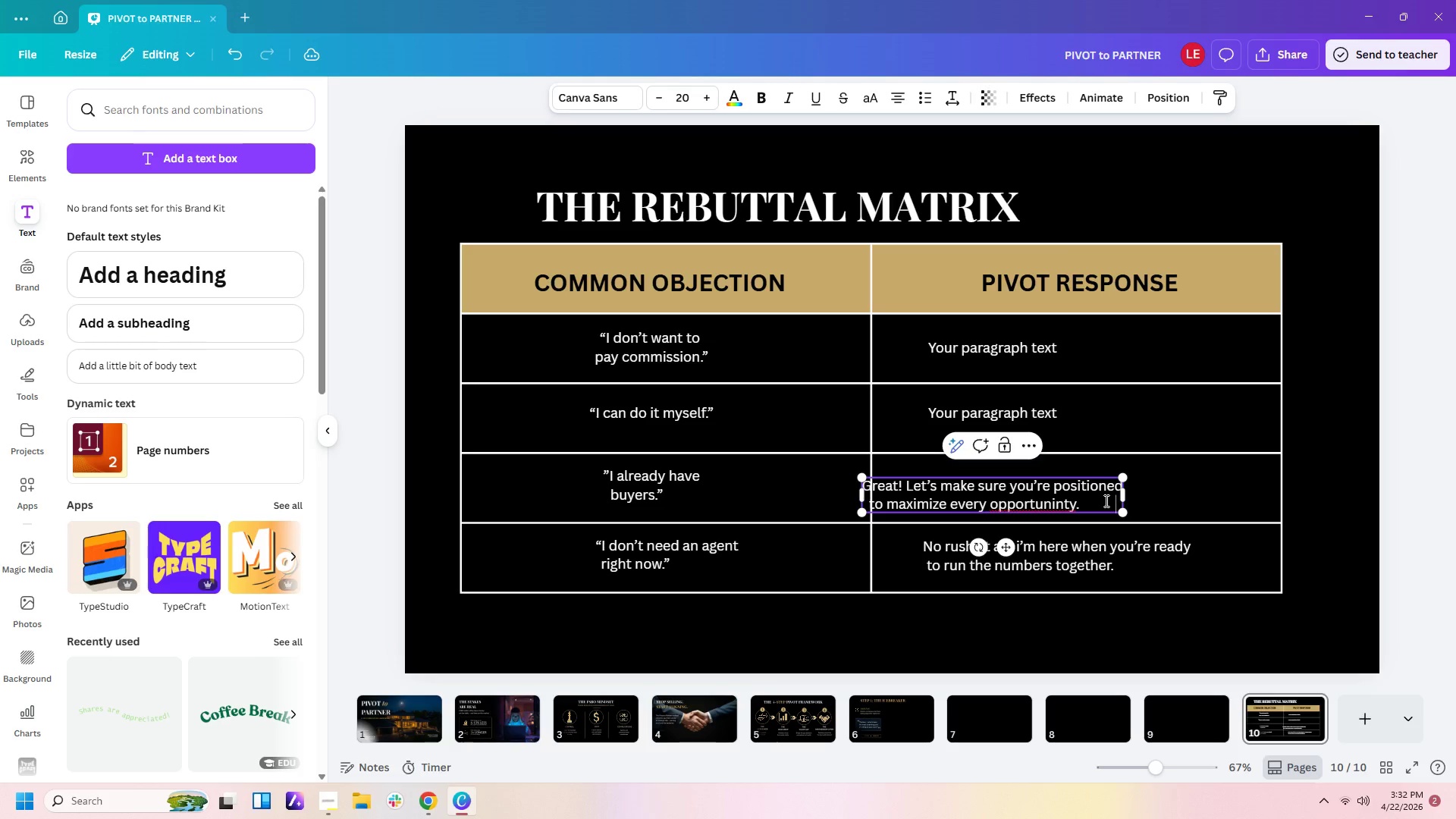 
key(Space)
 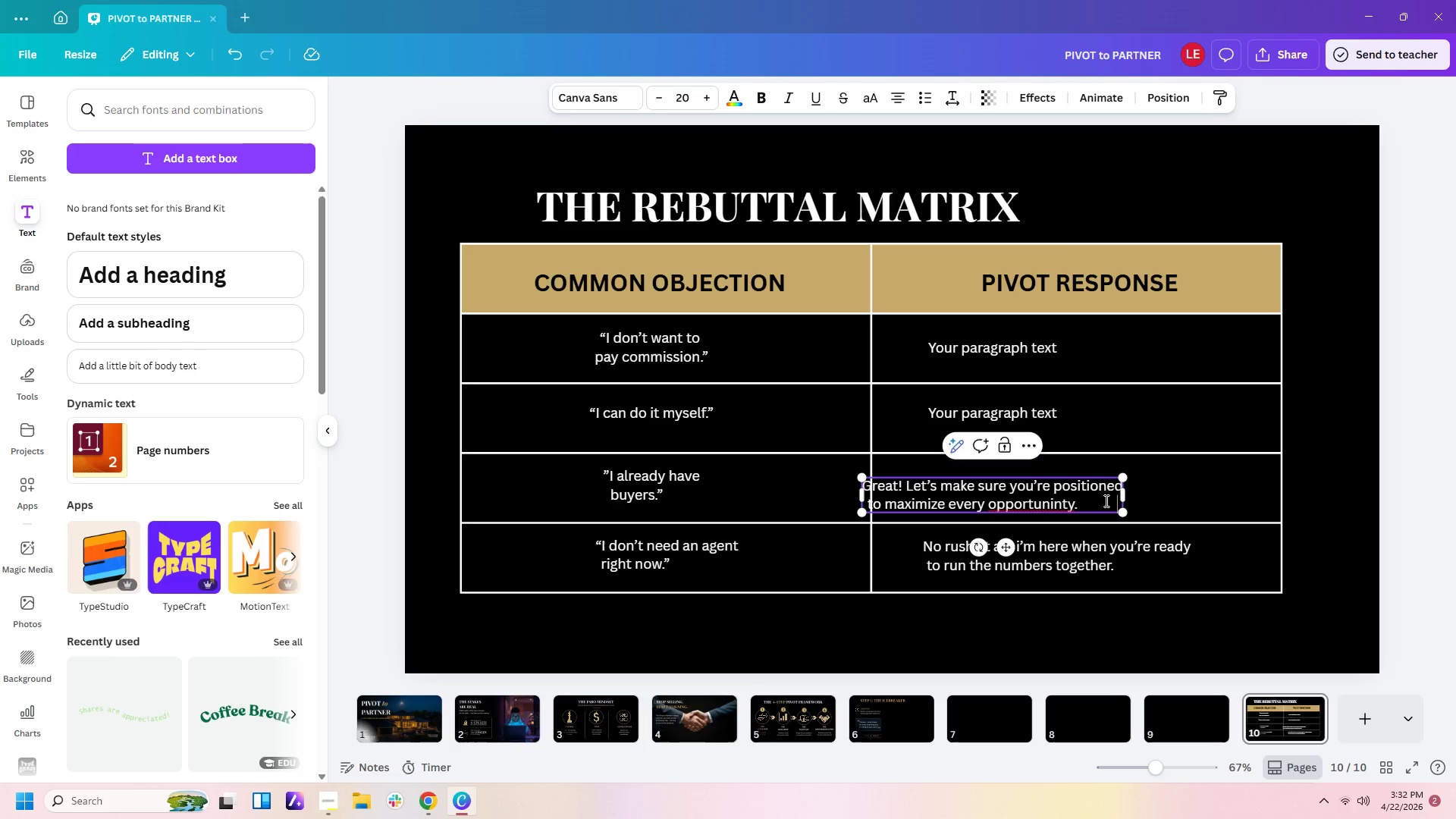 
key(Space)
 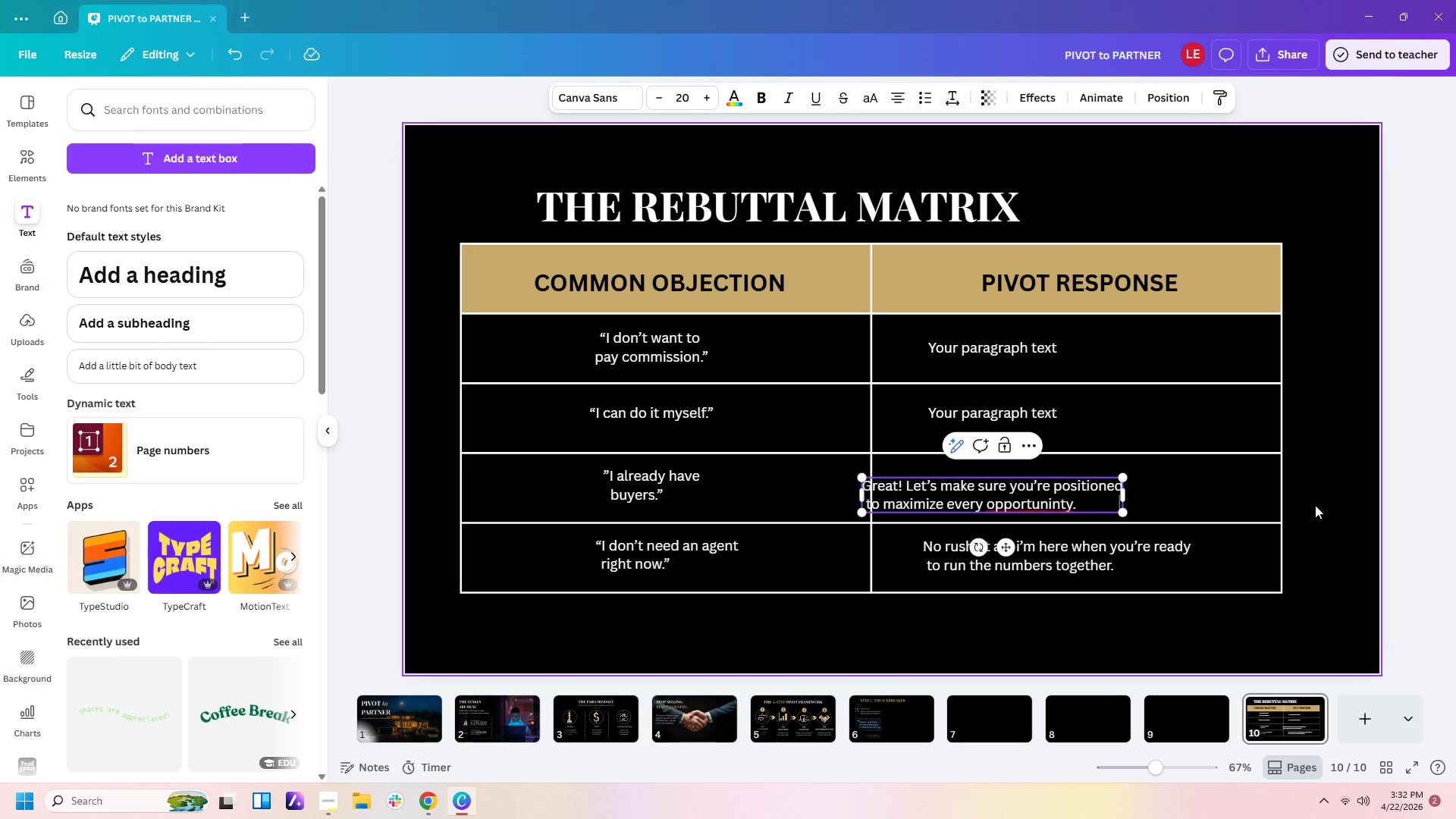 
left_click([1455, 520])
 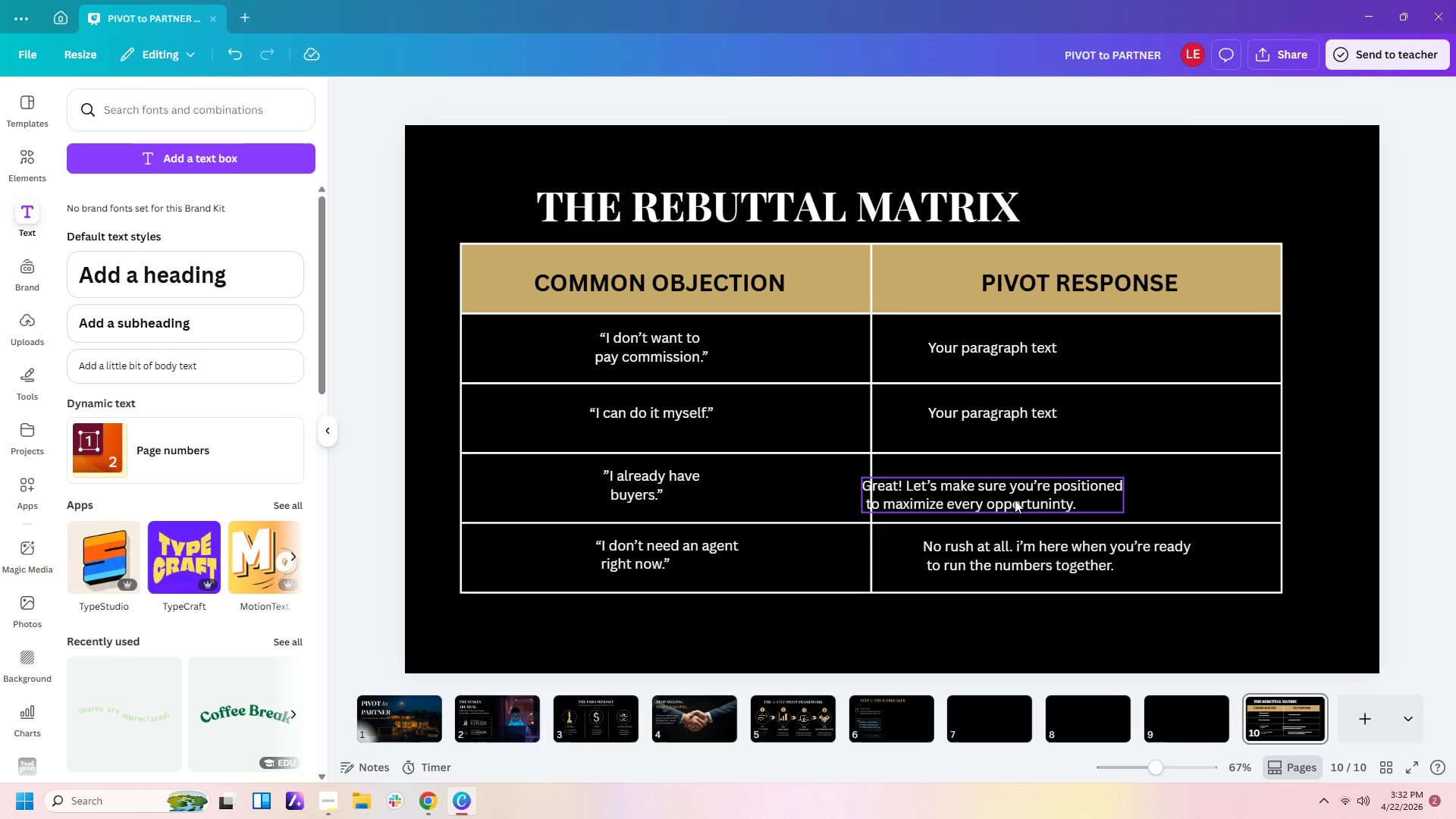 
left_click_drag(start_coordinate=[1014, 500], to_coordinate=[1074, 497])
 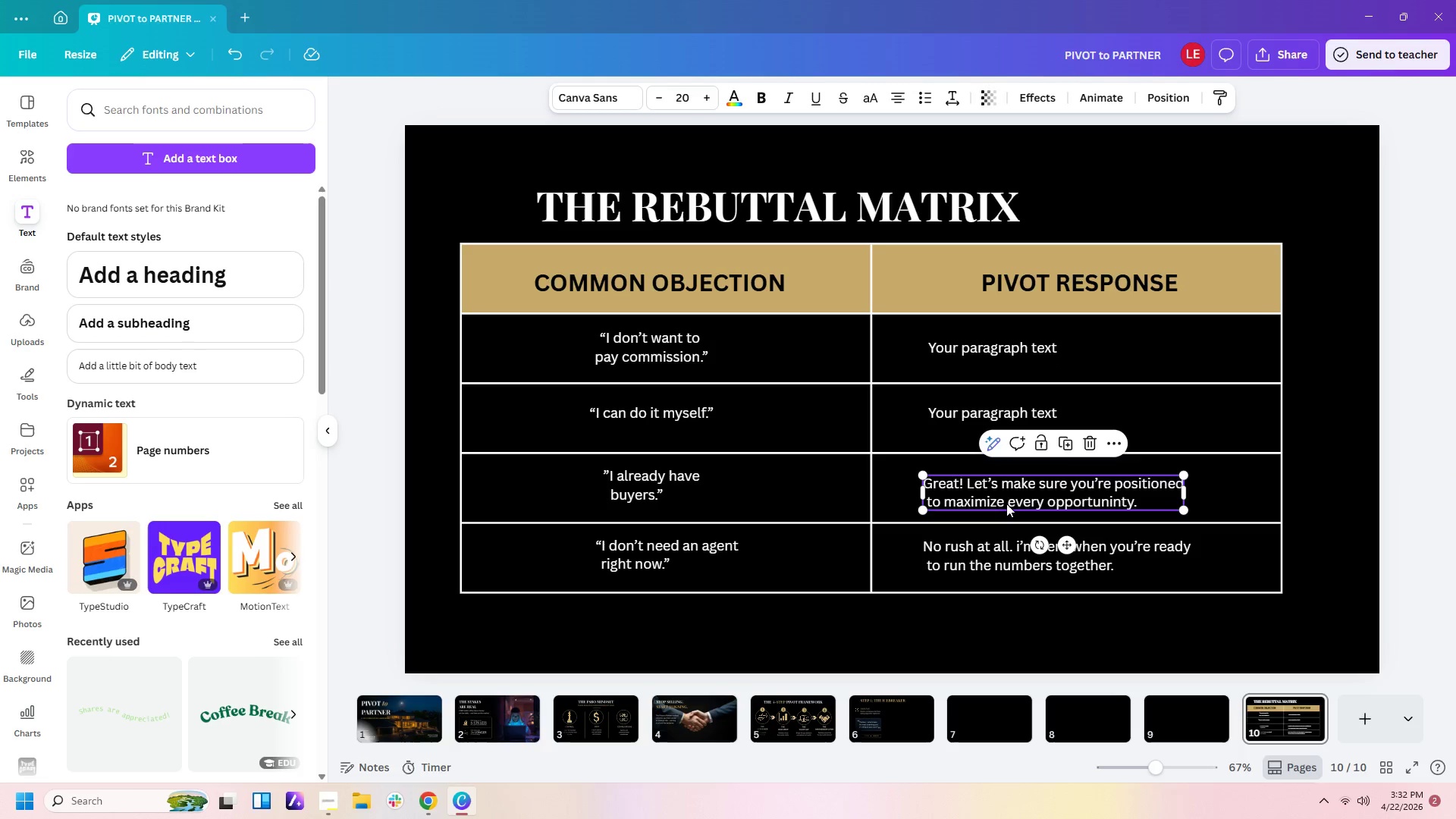 
left_click_drag(start_coordinate=[999, 482], to_coordinate=[998, 475])
 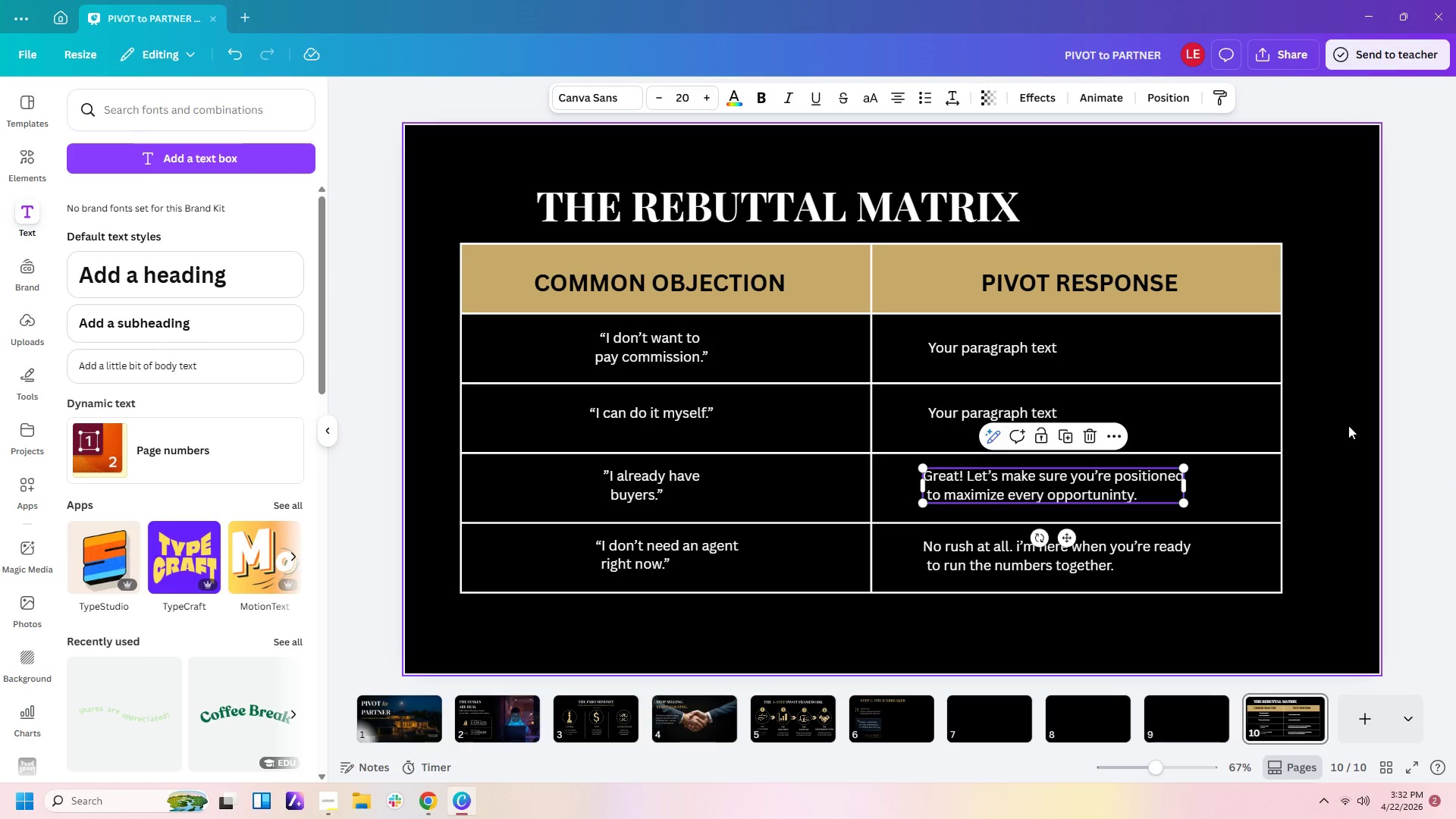 
left_click([1348, 425])
 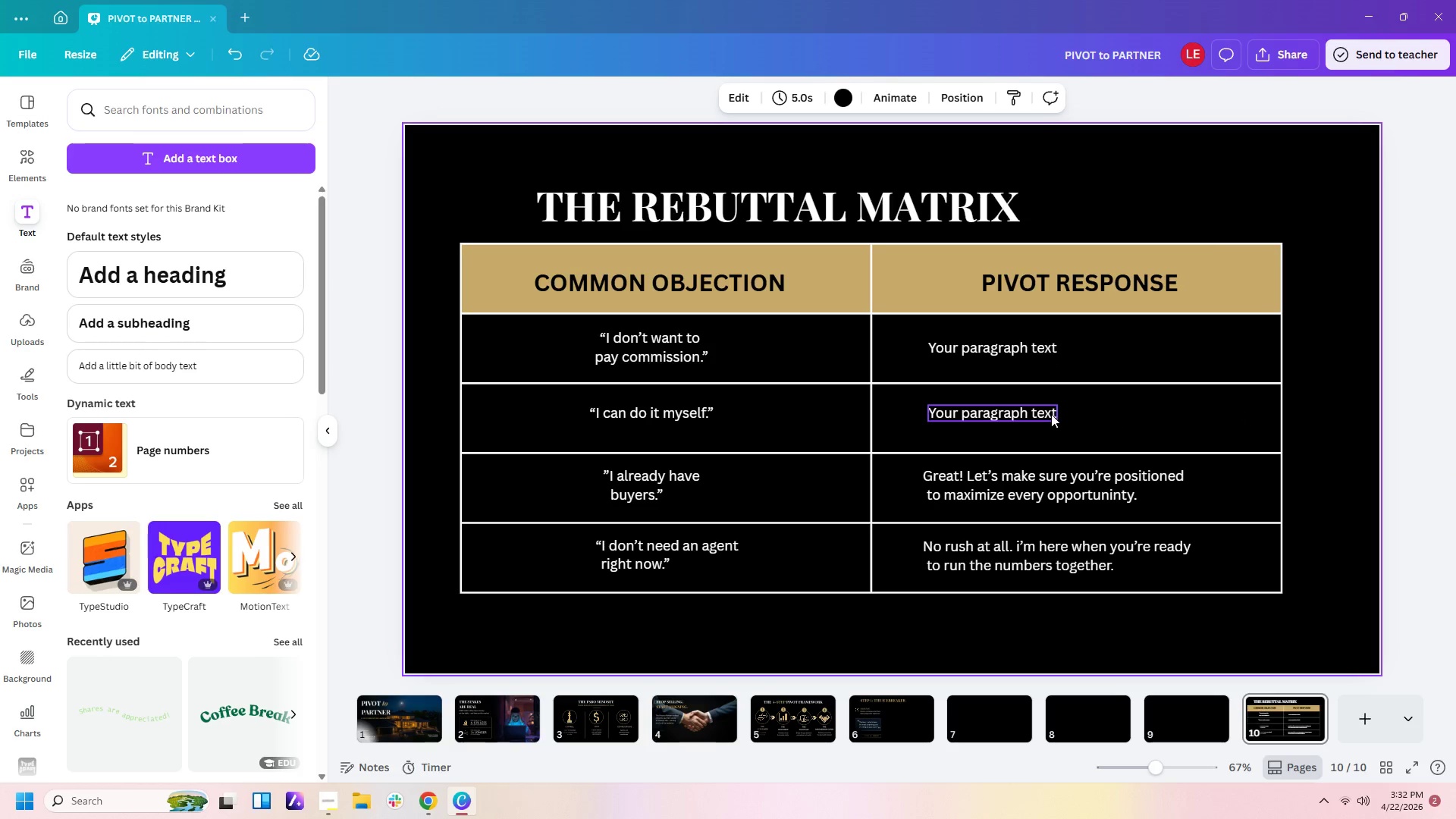 
left_click([1054, 414])
 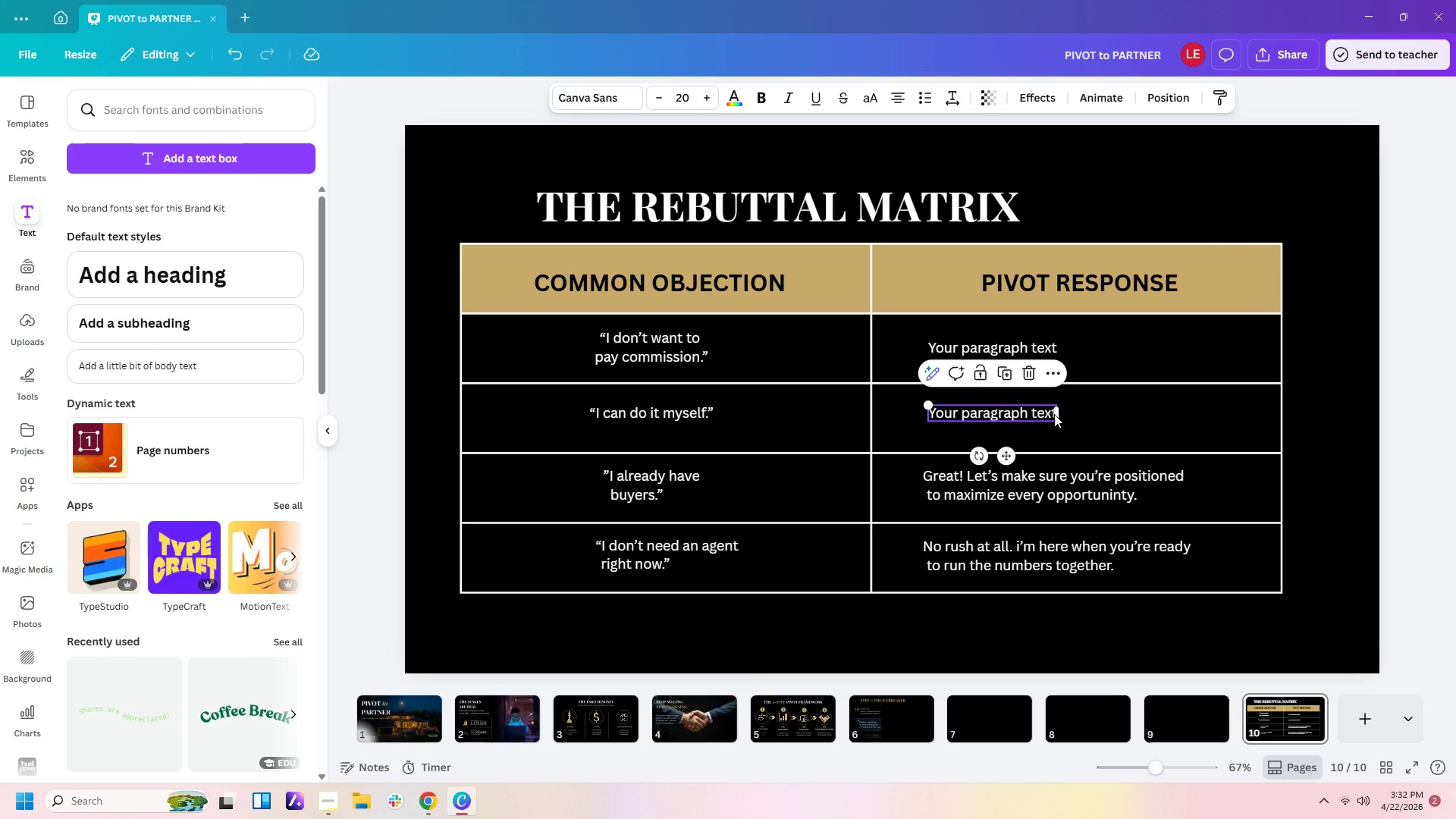 
left_click([1054, 414])
 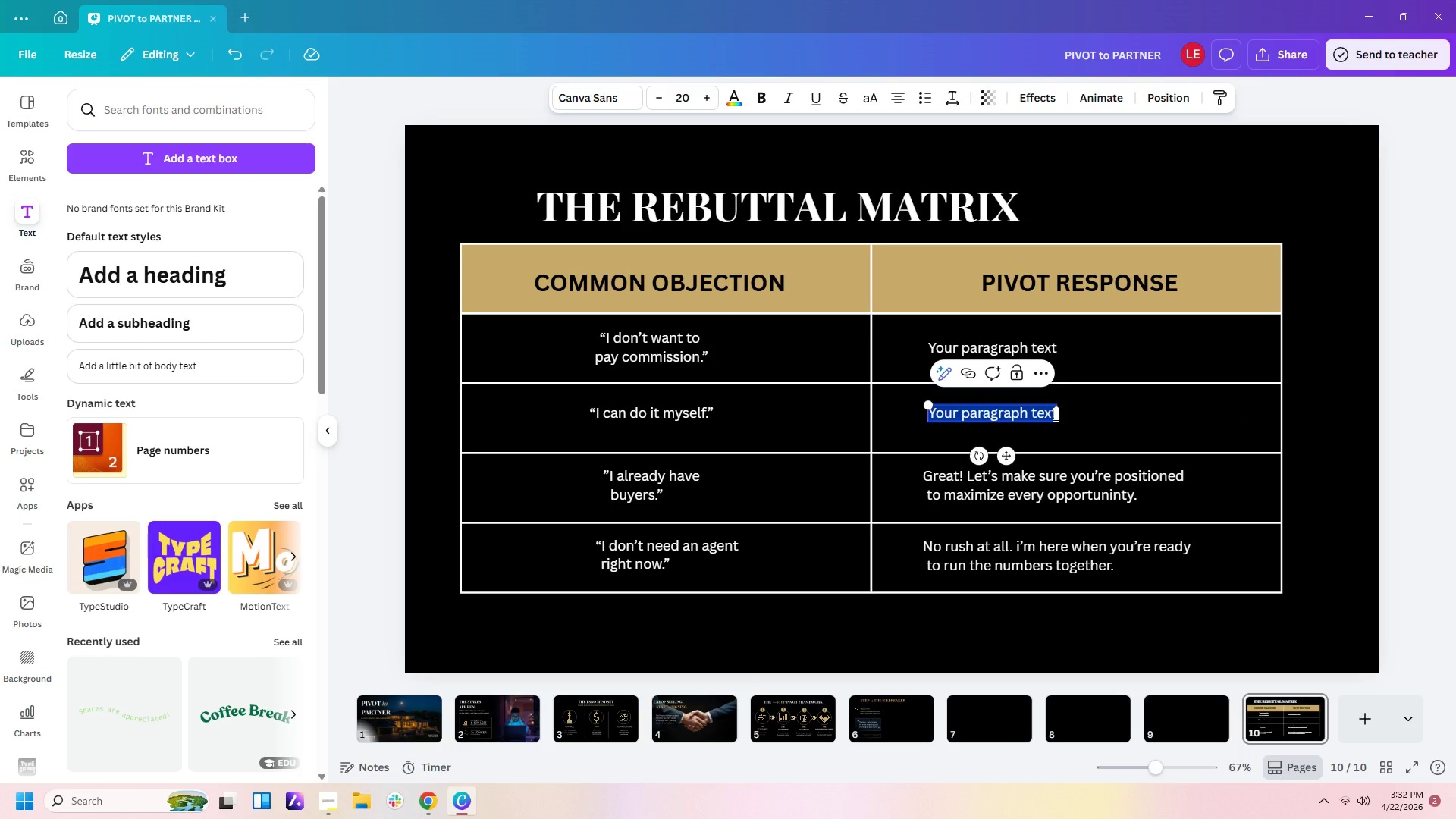 
key(Backspace)
 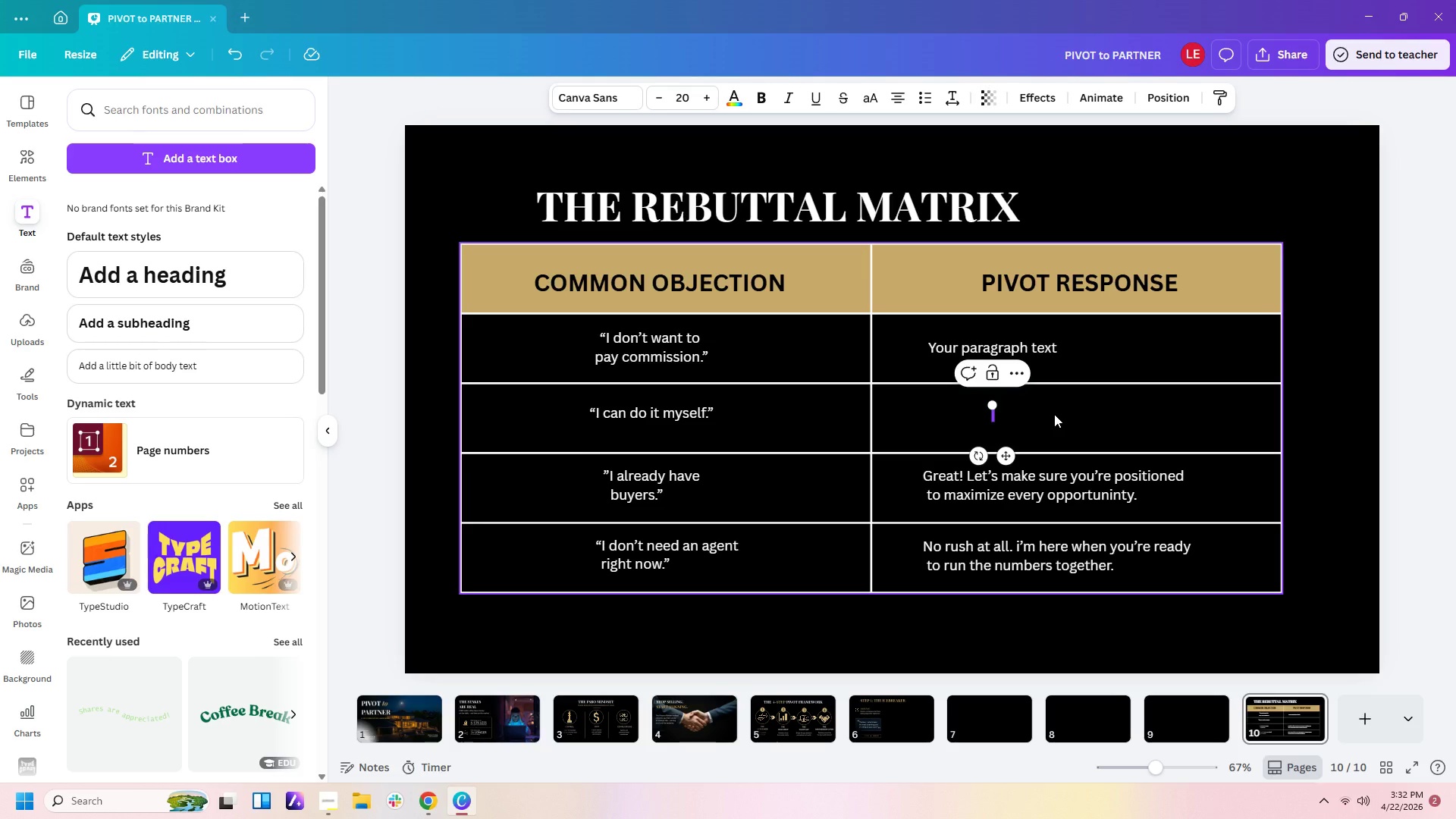 
type(Yuo absolutely)
 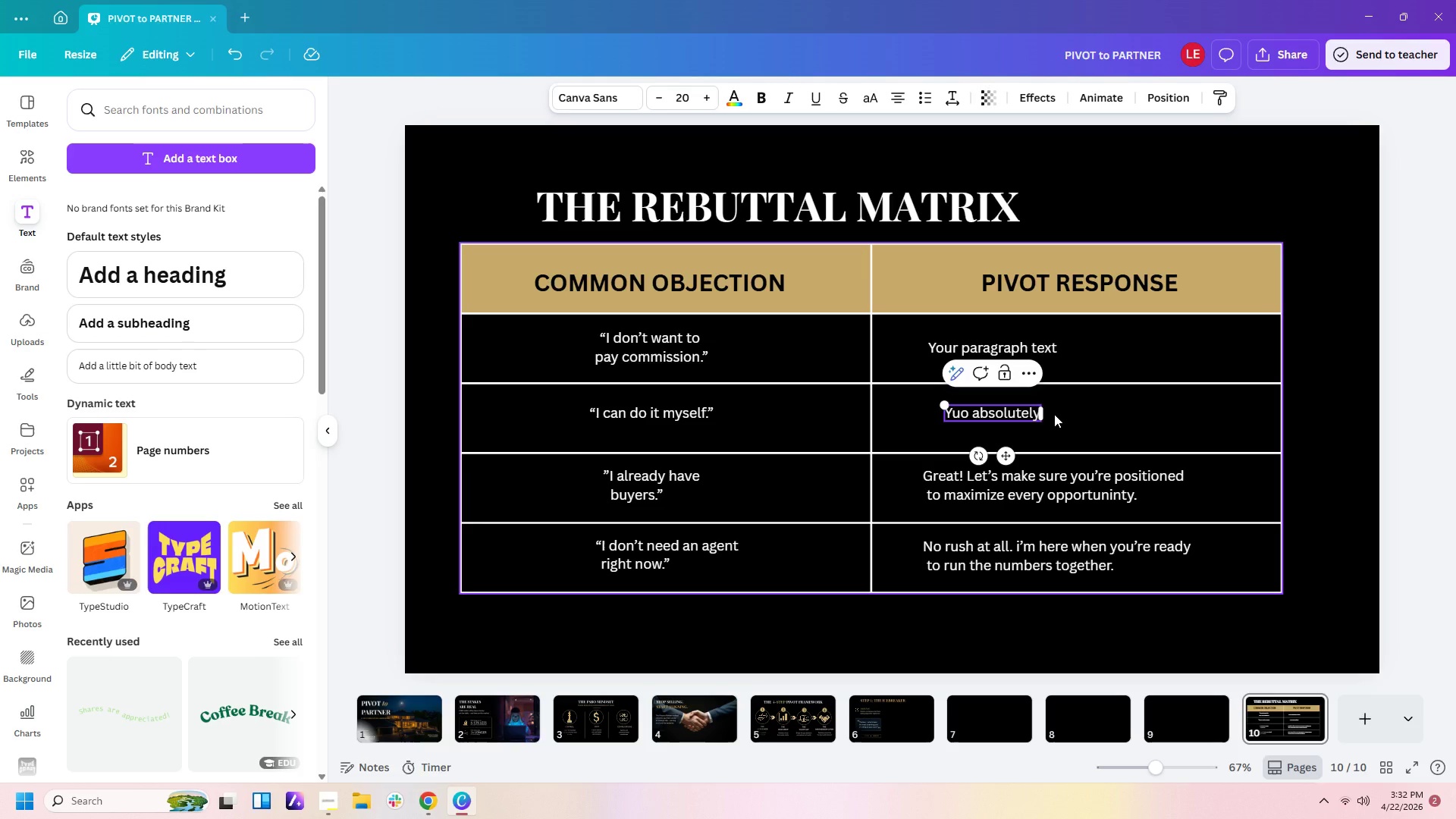 
key(Backspace)
 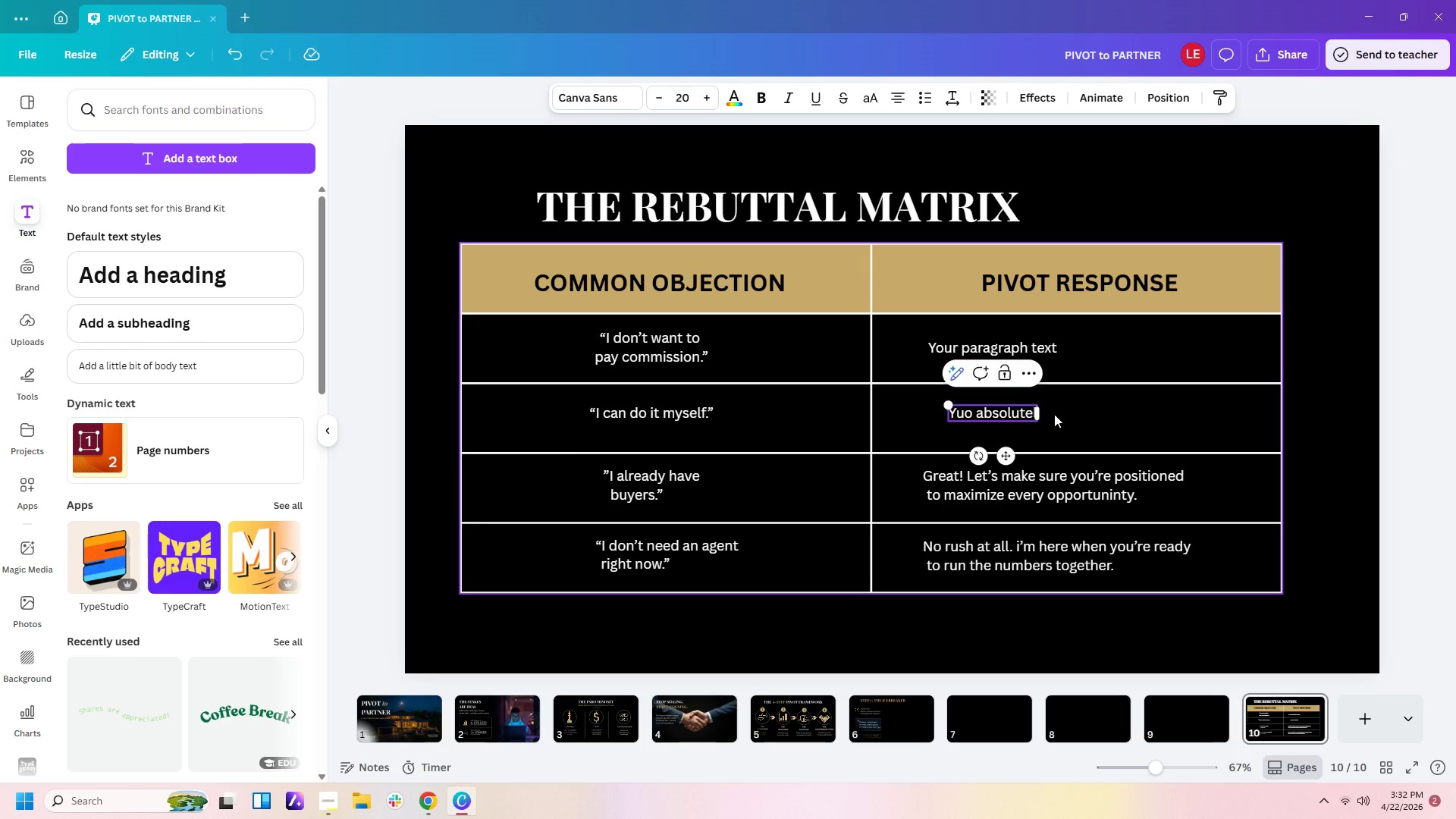 
key(Y)
 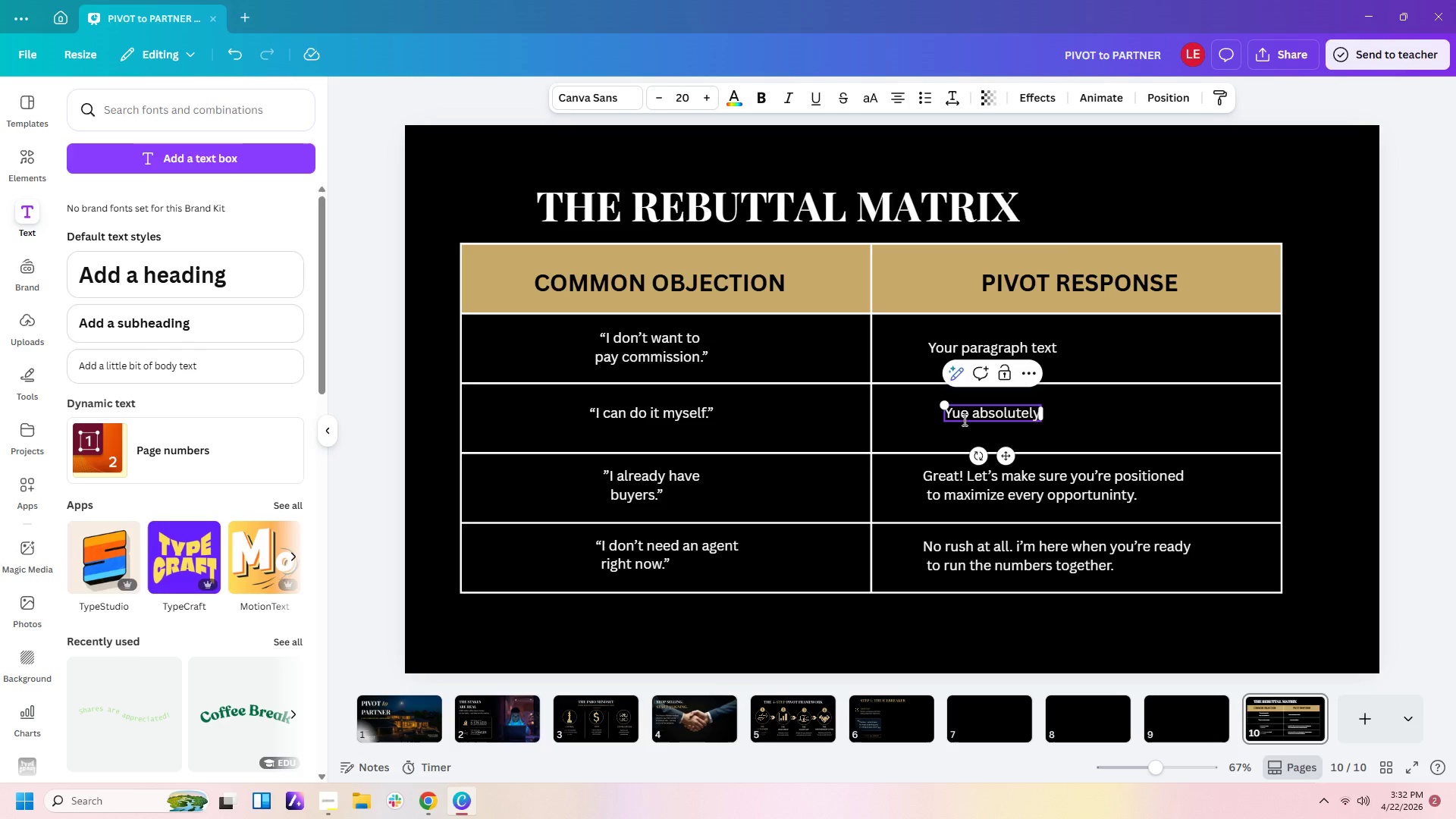 
wait(5.58)
 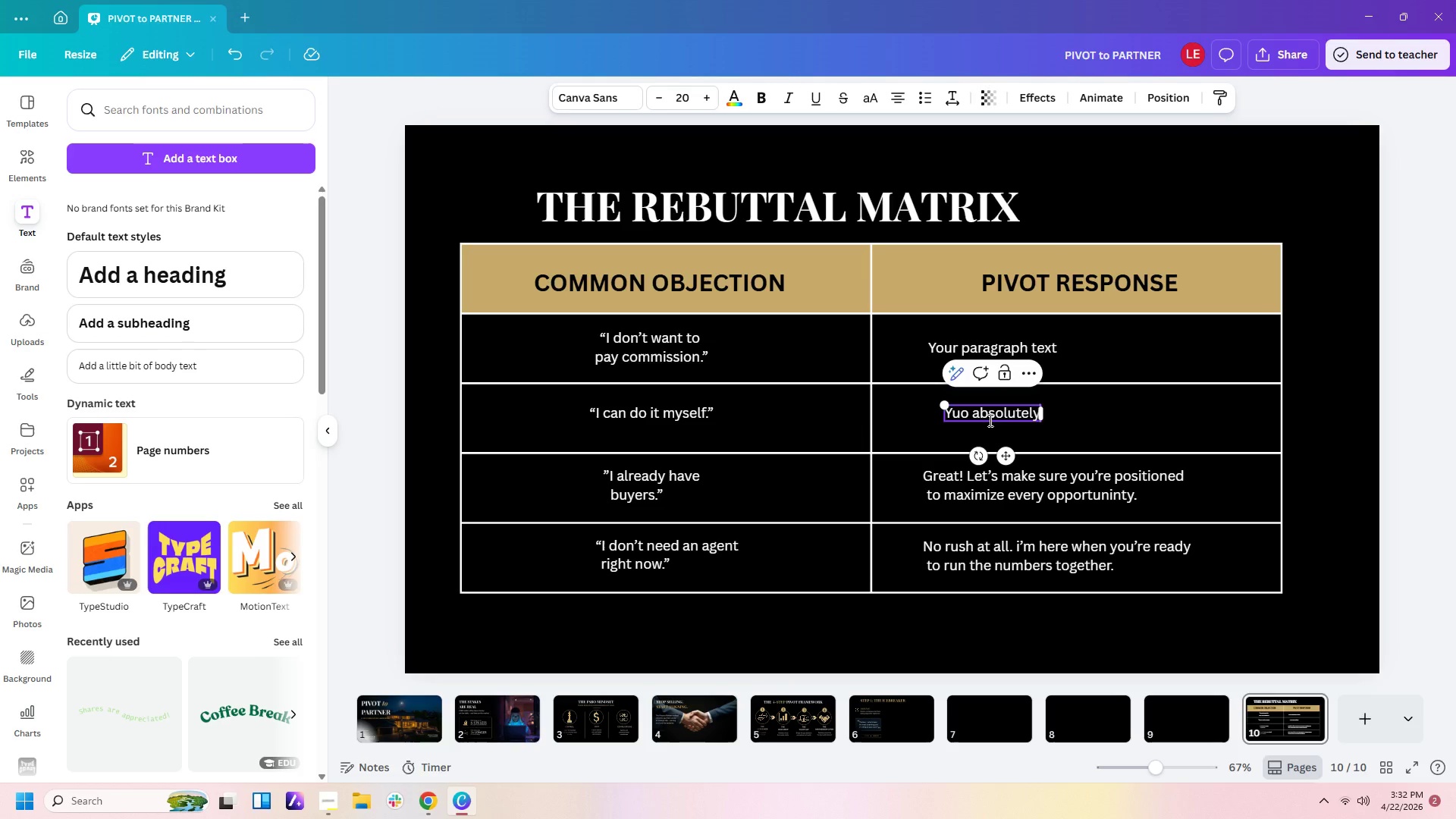 
left_click([967, 412])
 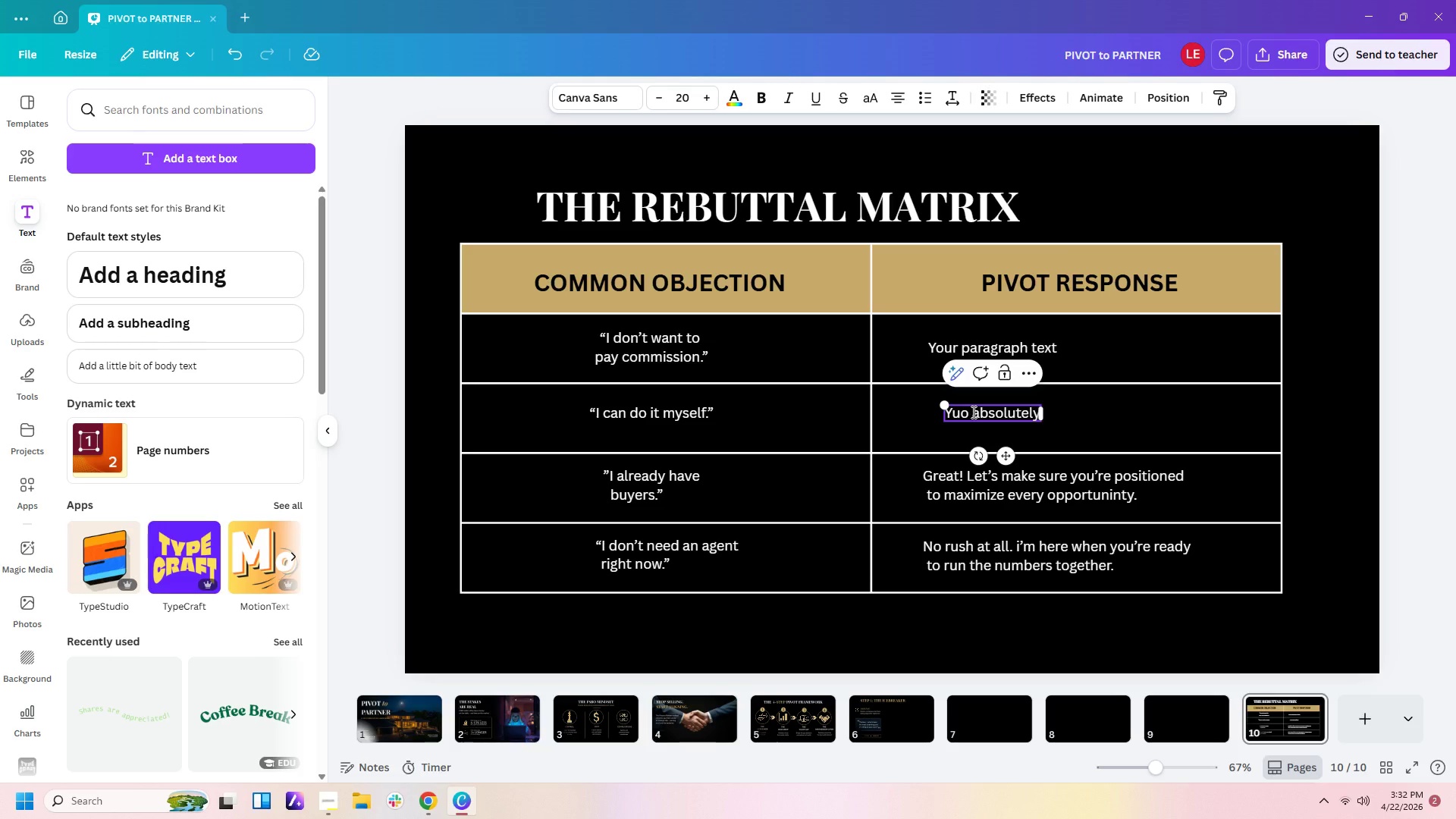 
key(Backspace)
key(Backspace)
type(ou)
 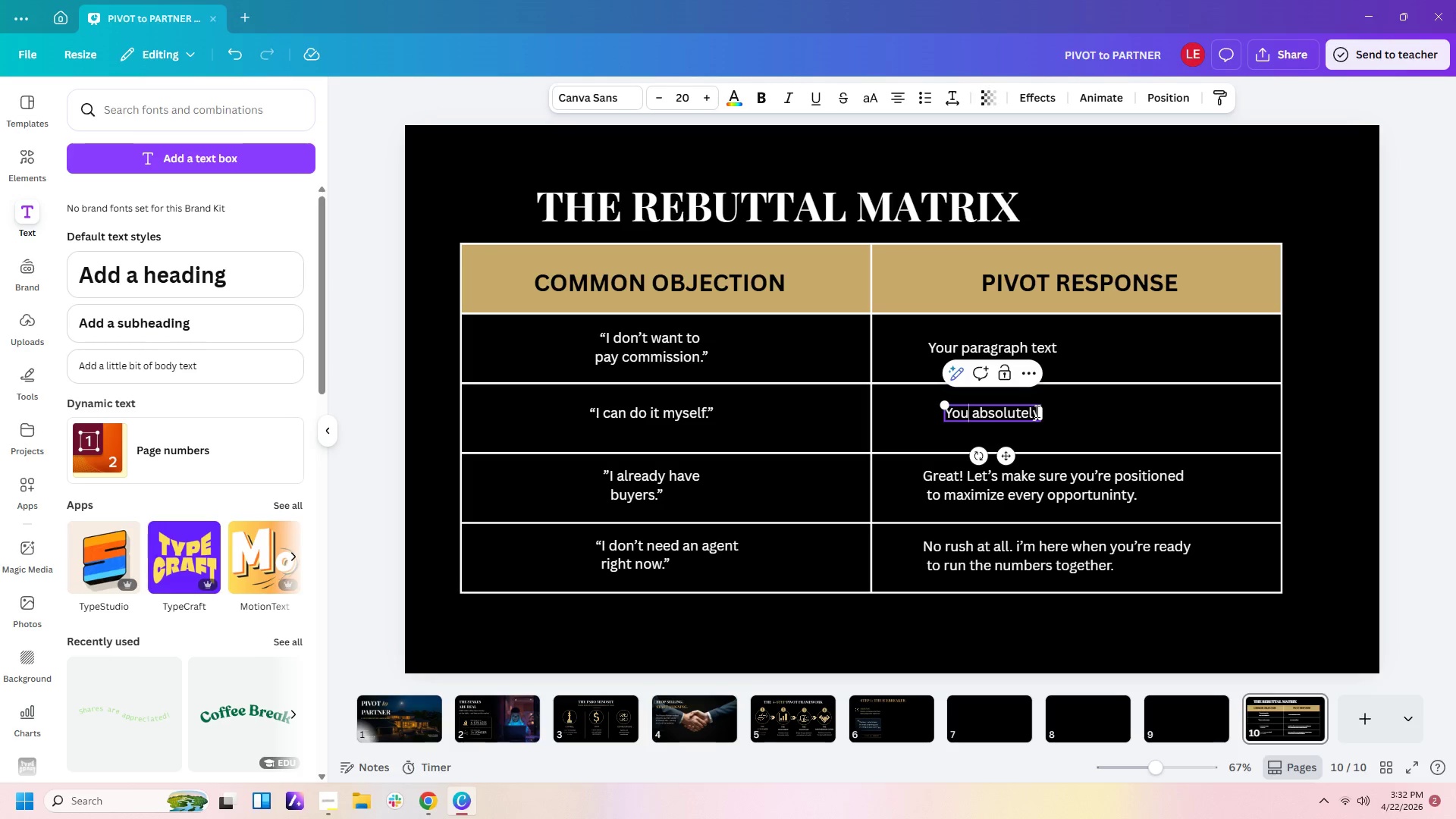 
left_click([1037, 411])
 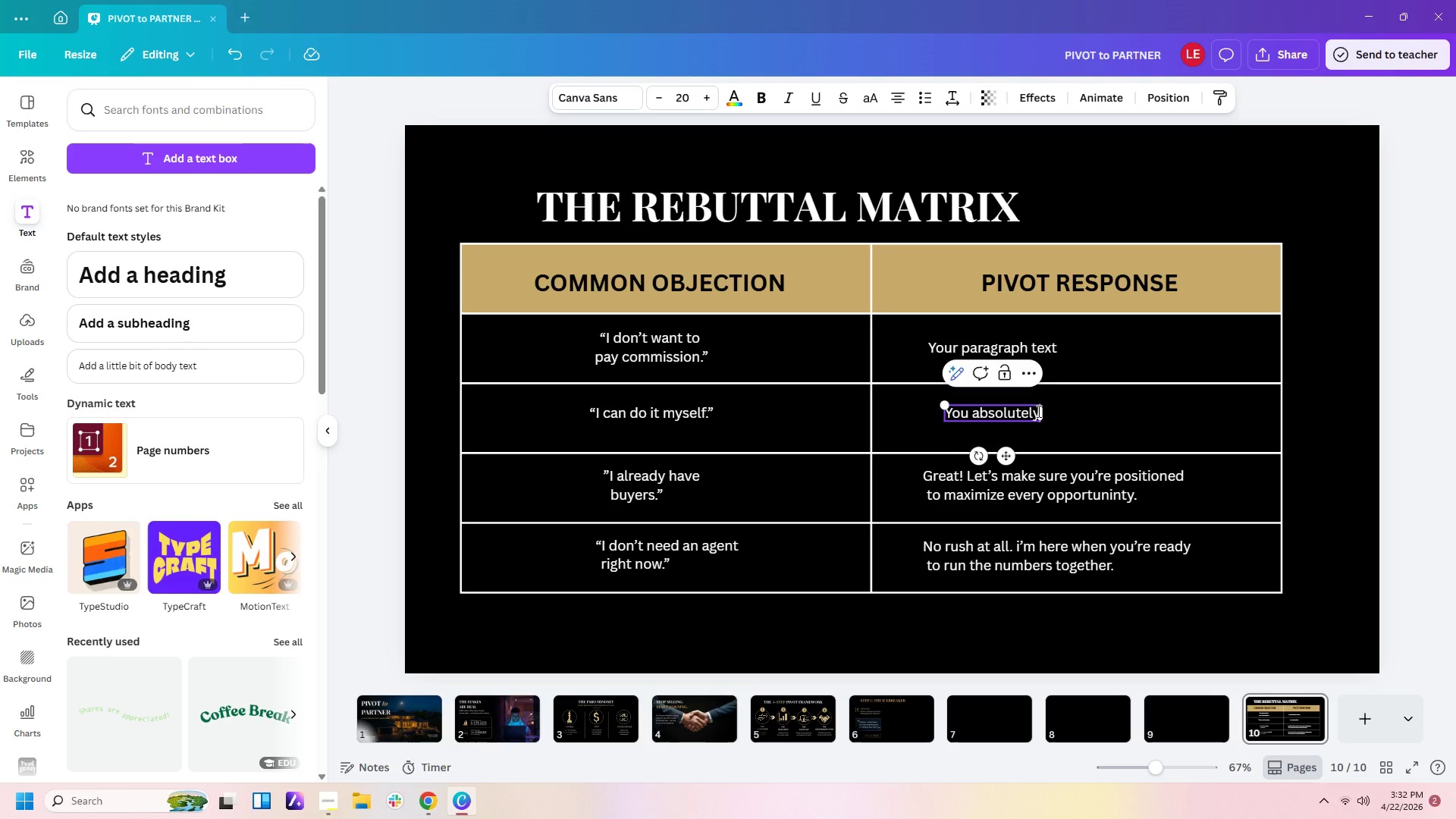 
type( can)
 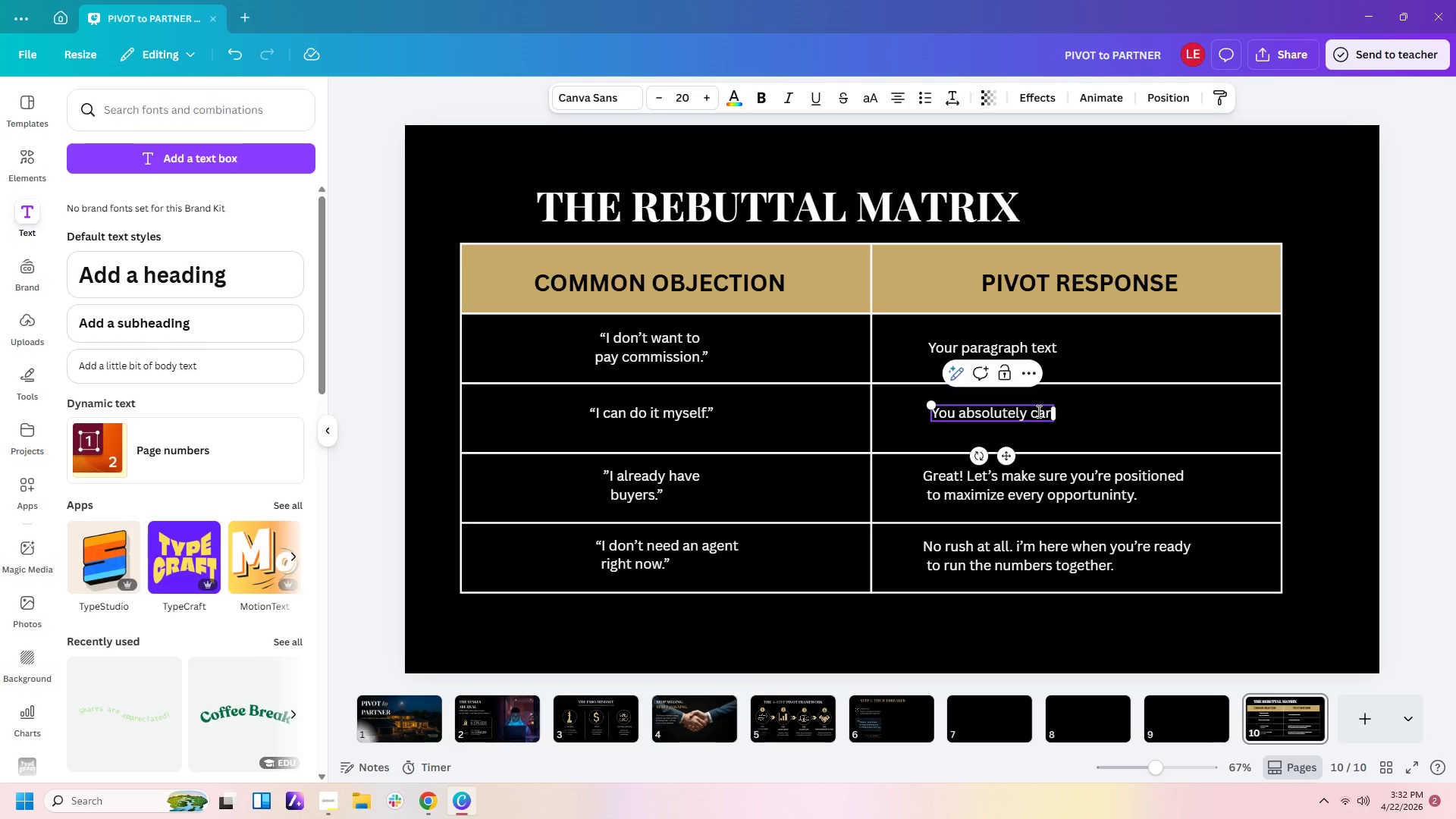 
wait(5.06)
 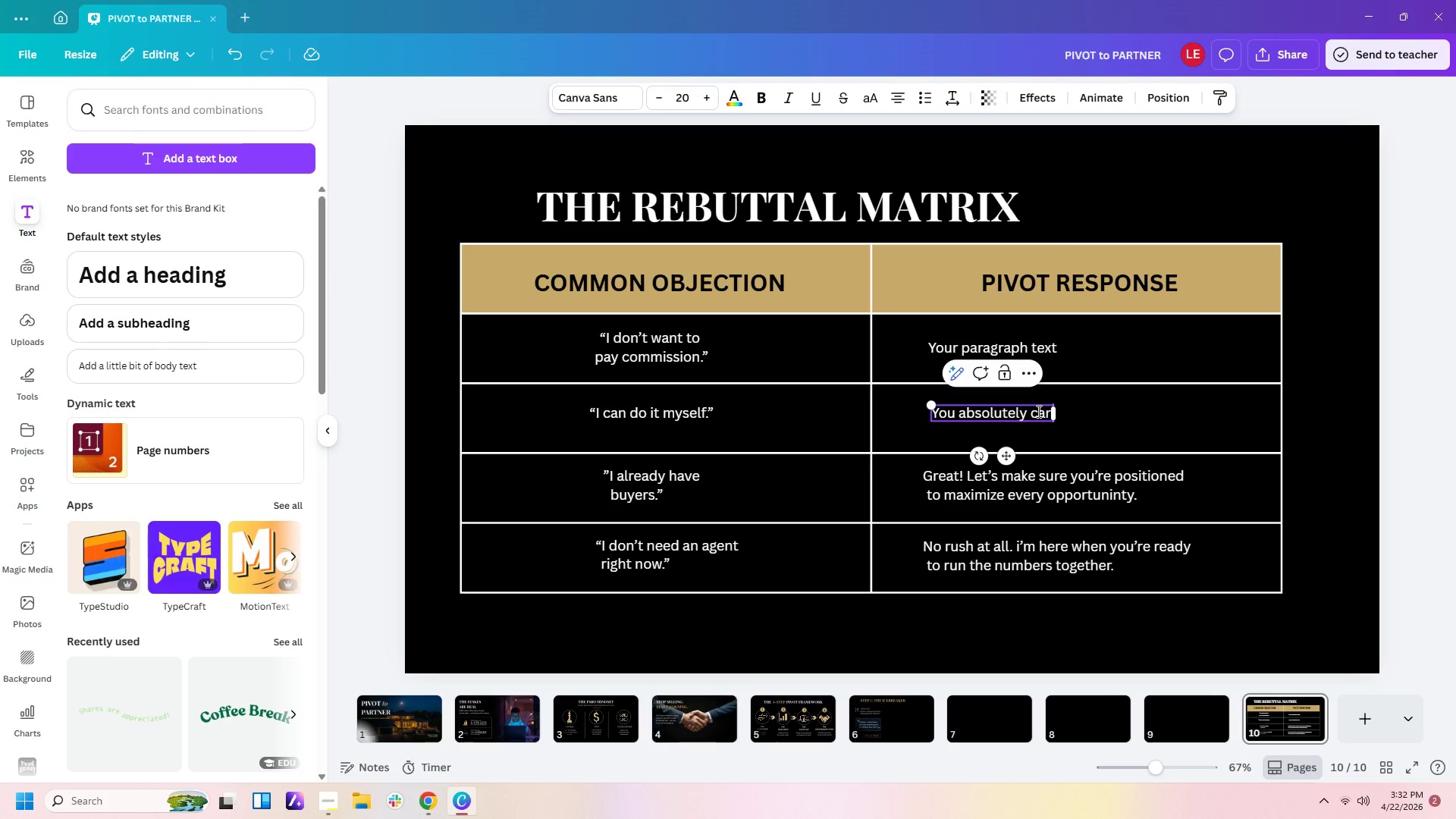 
type(. The question)
 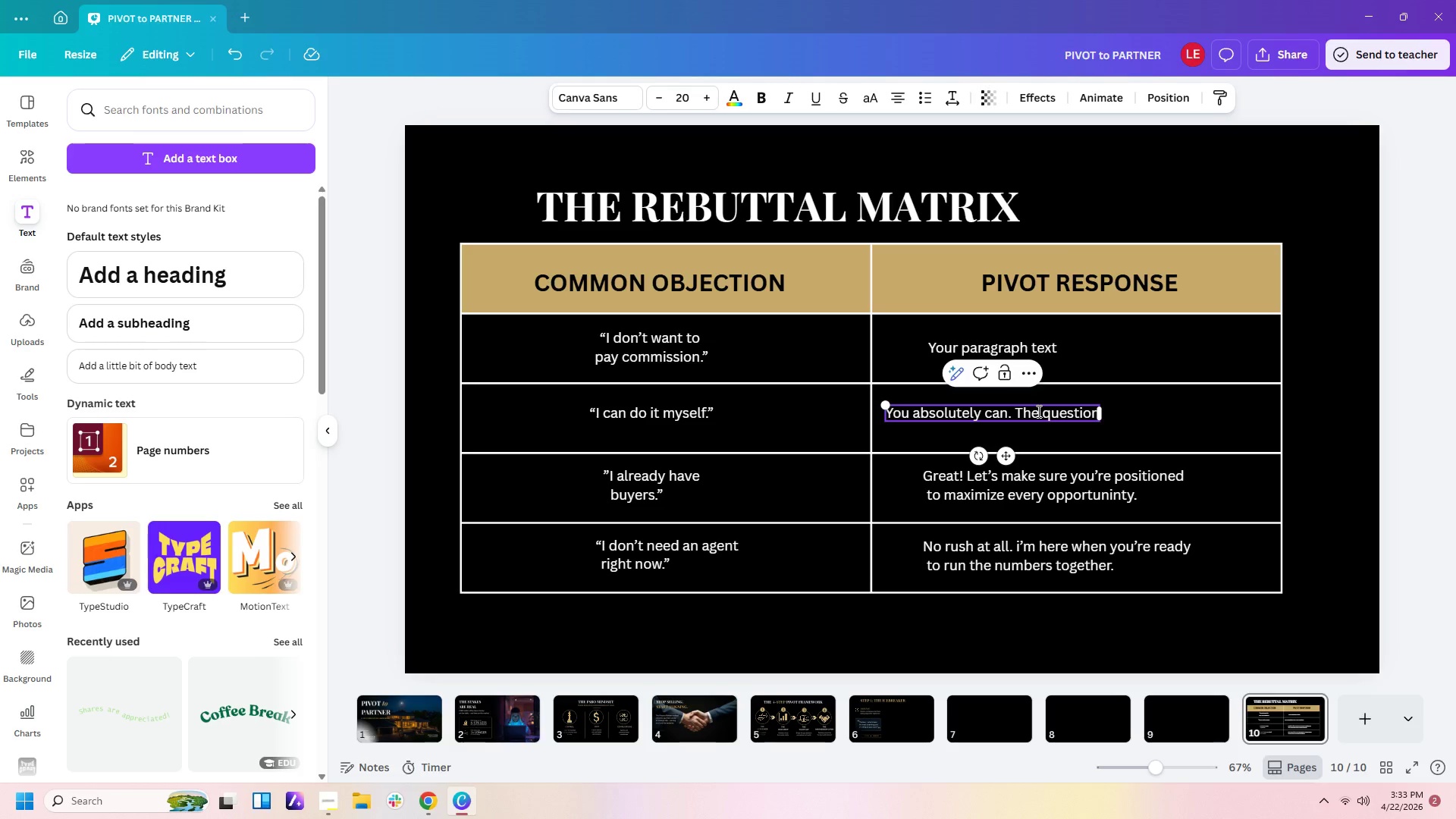 
type( is)
 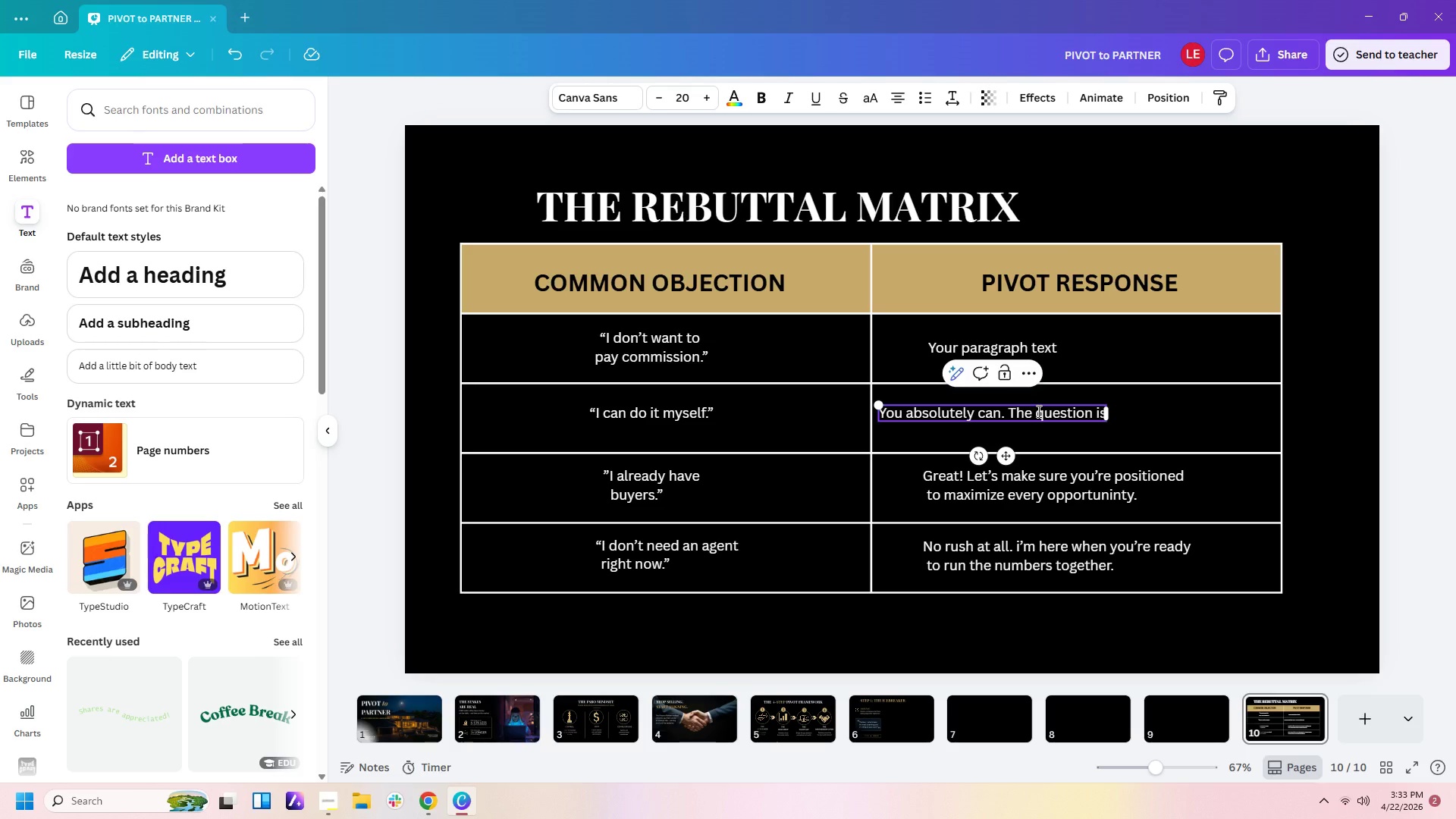 
key(Minus)
 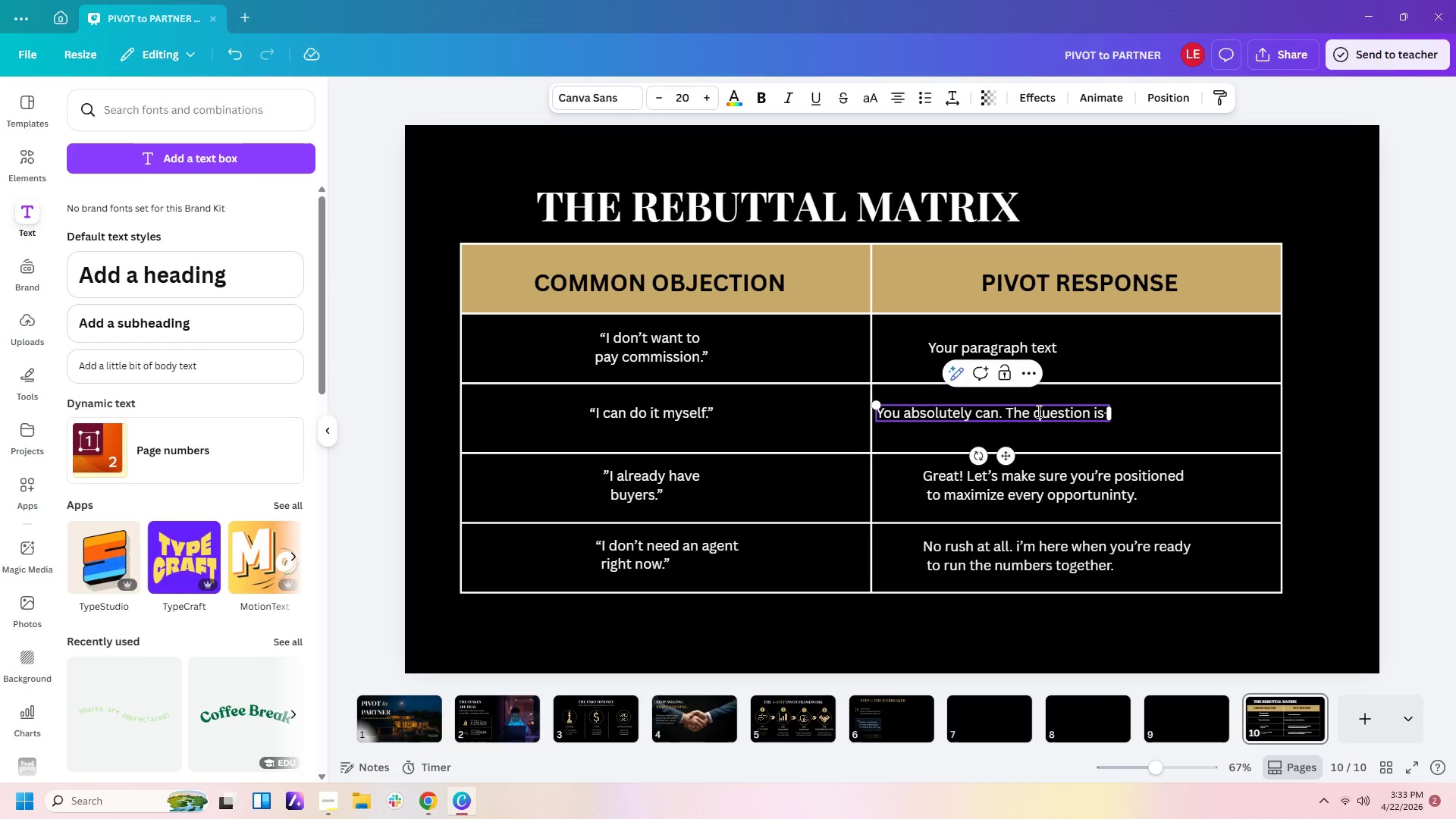 
key(Enter)
 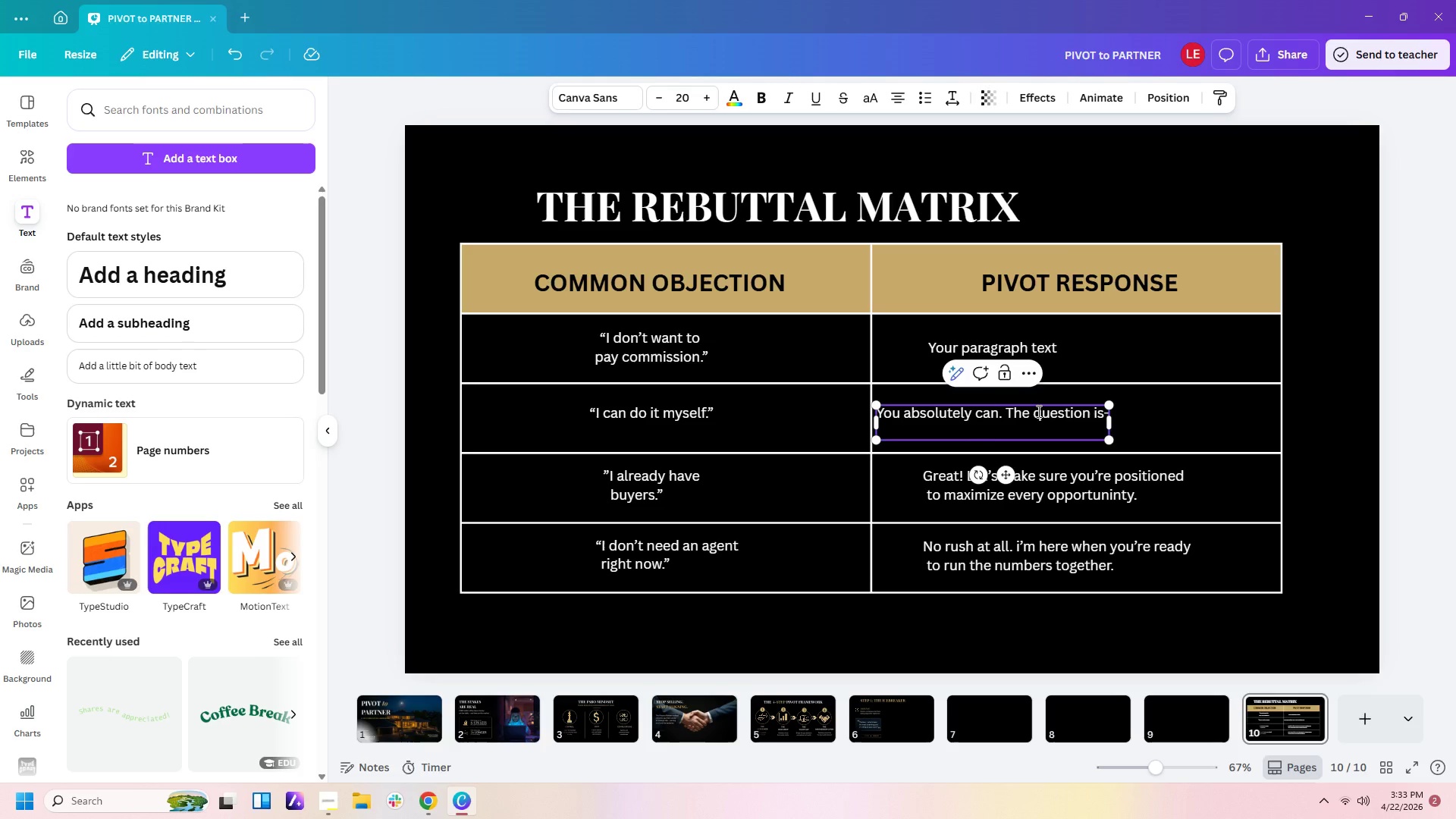 
type(should you)
 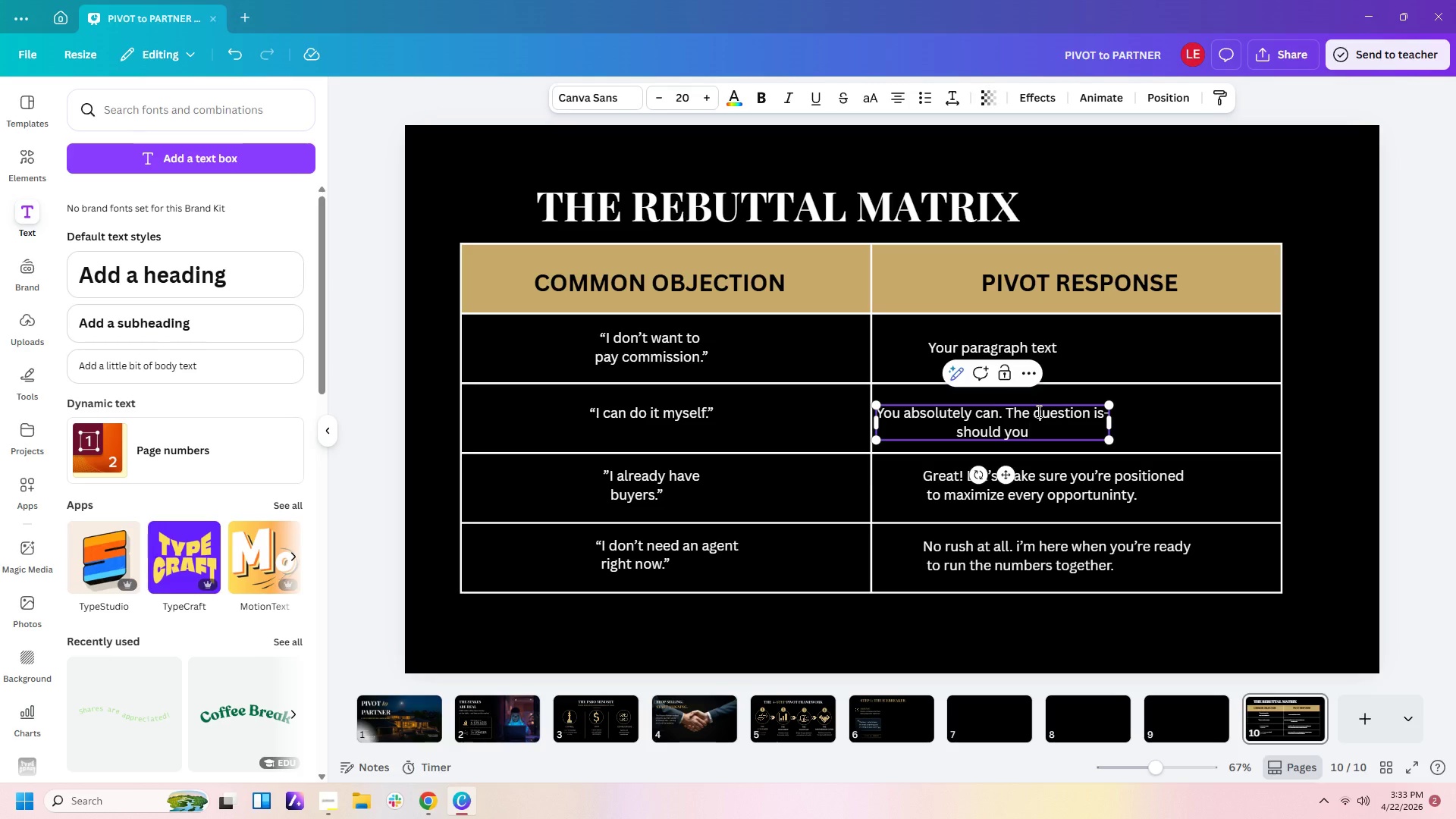 
key(Comma)
 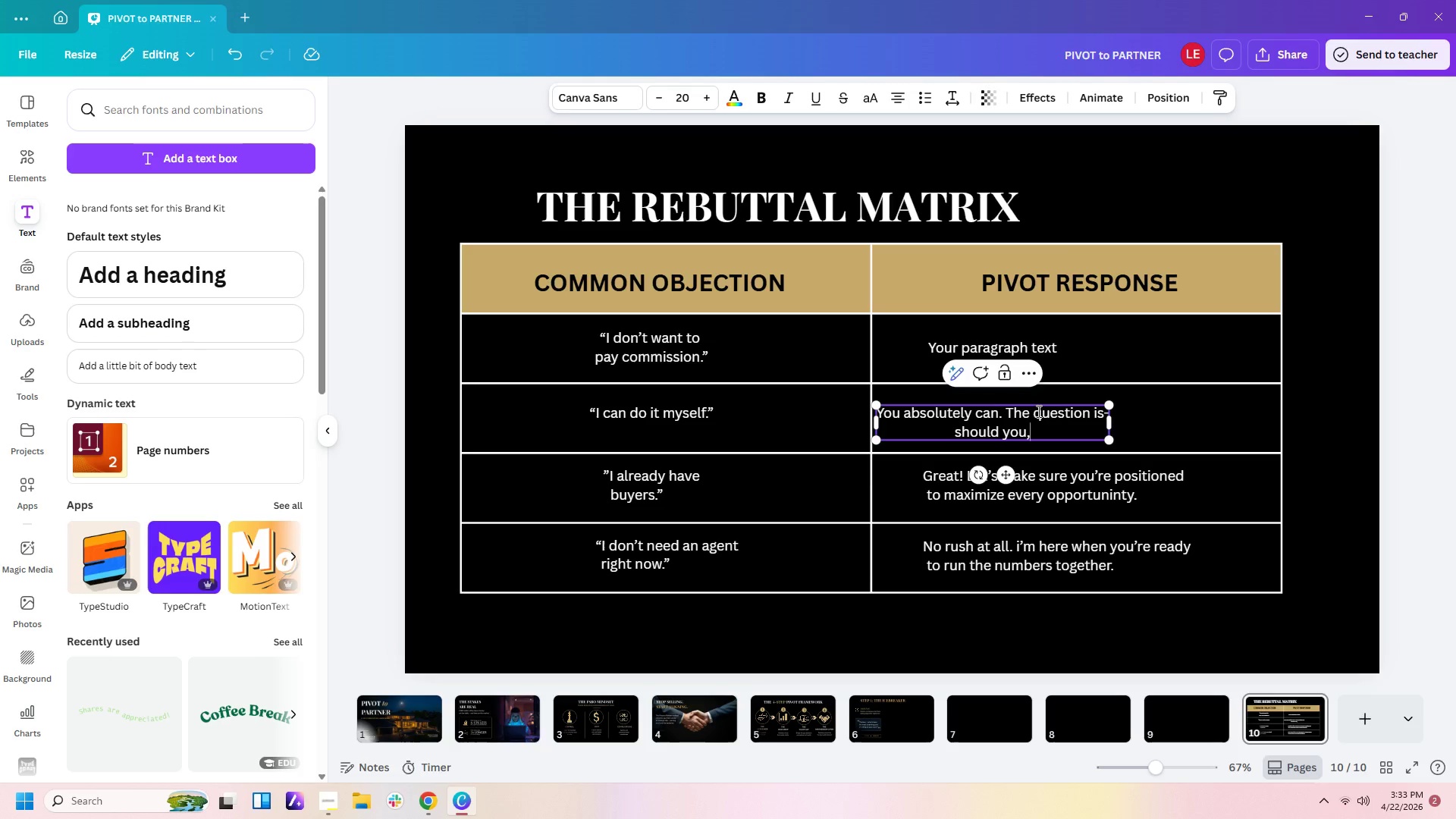 
wait(10.64)
 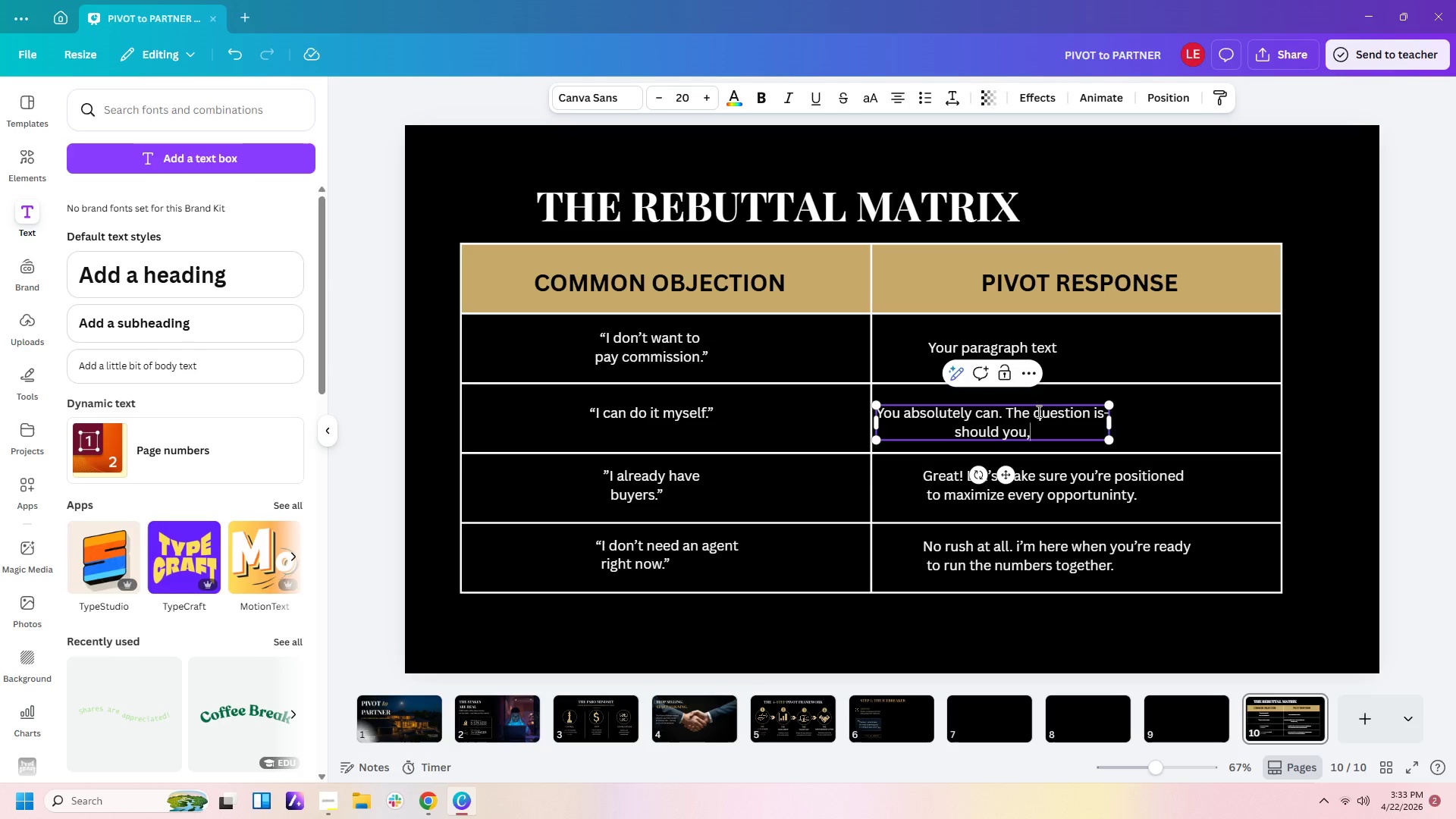 
type( if it costa)
key(Backspace)
type(s you more)
 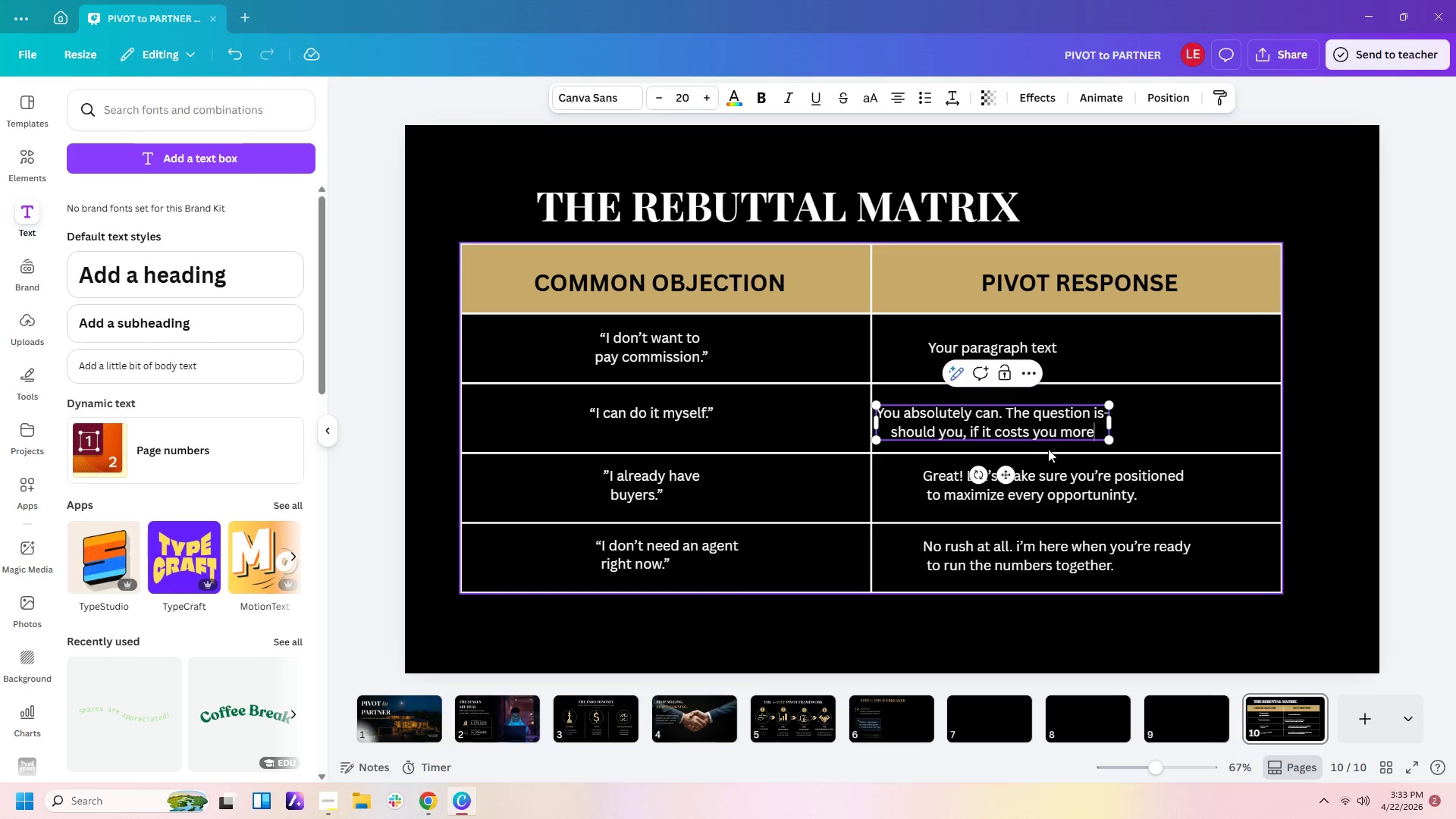 
left_click_drag(start_coordinate=[1009, 475], to_coordinate=[1056, 474])
 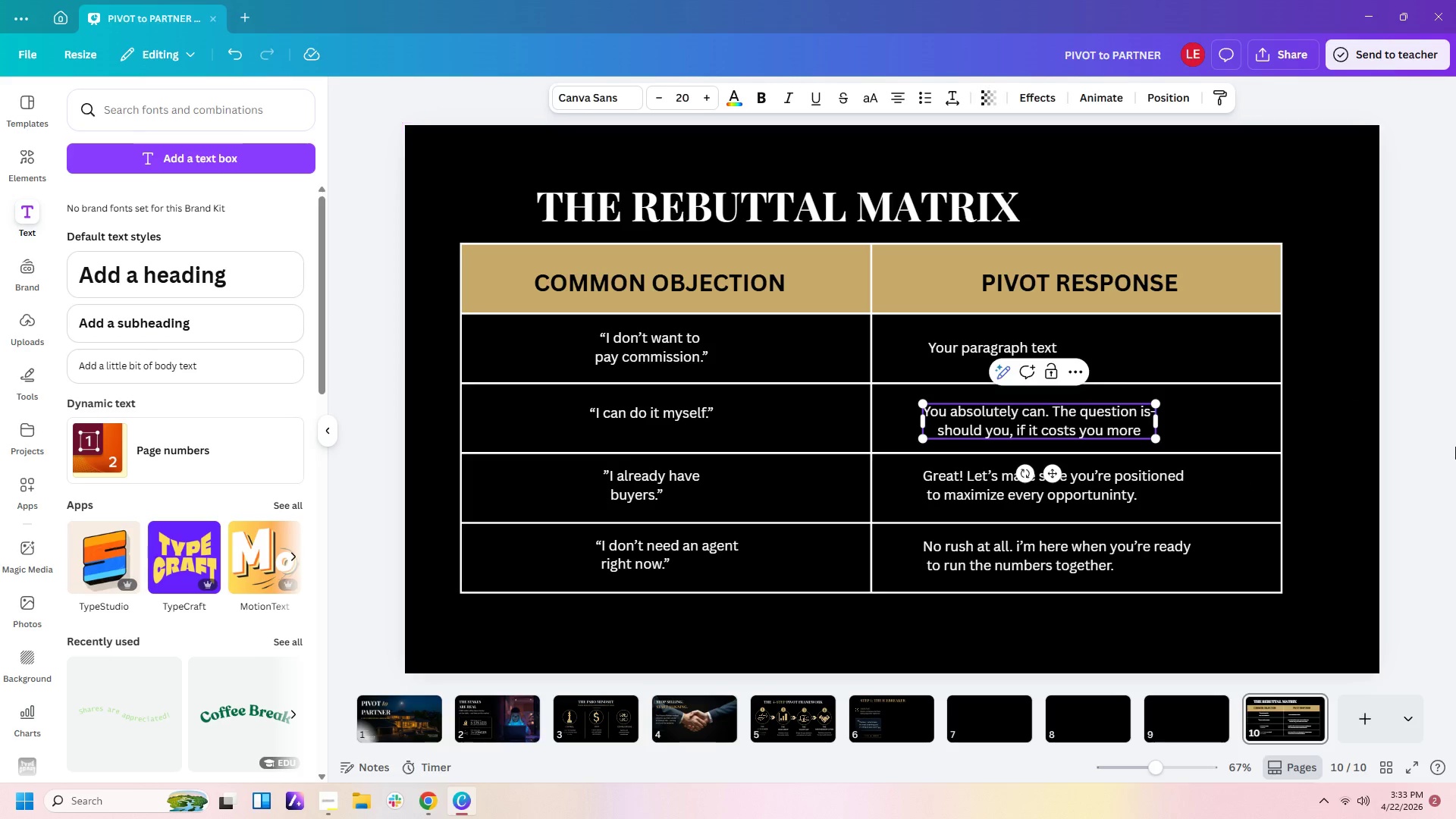 
left_click([1455, 447])
 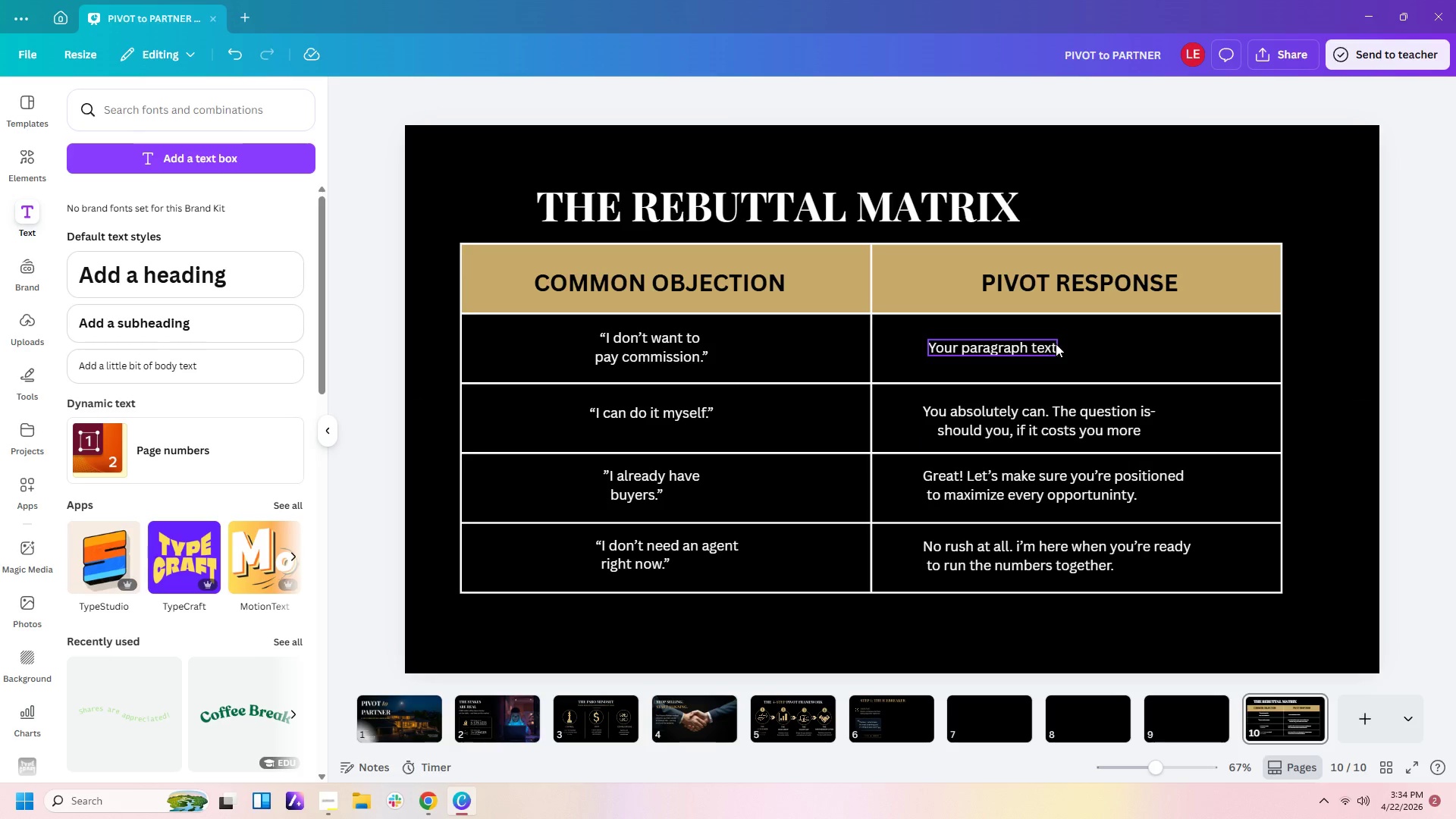 
double_click([1056, 344])
 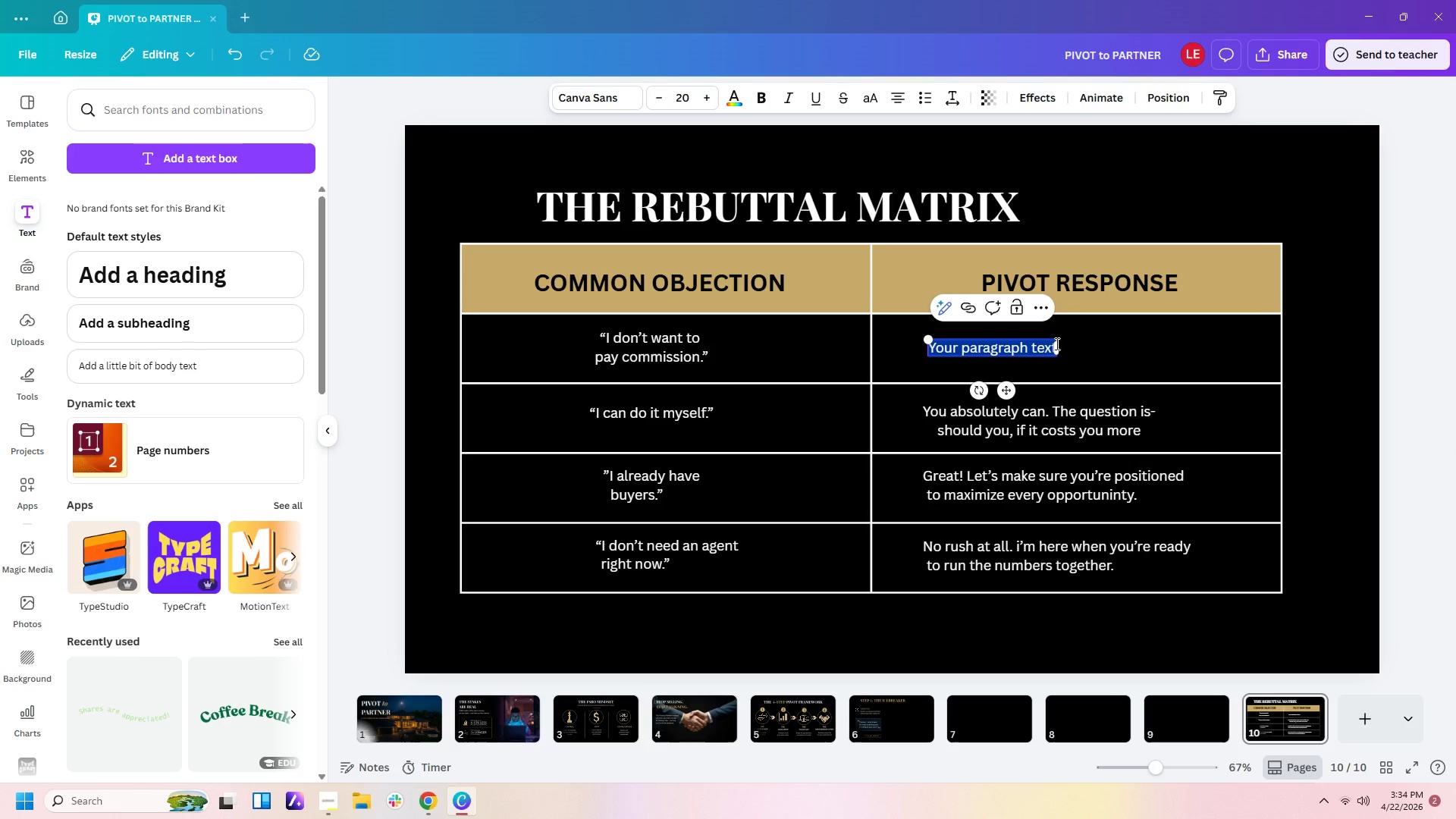 
key(Backspace)
 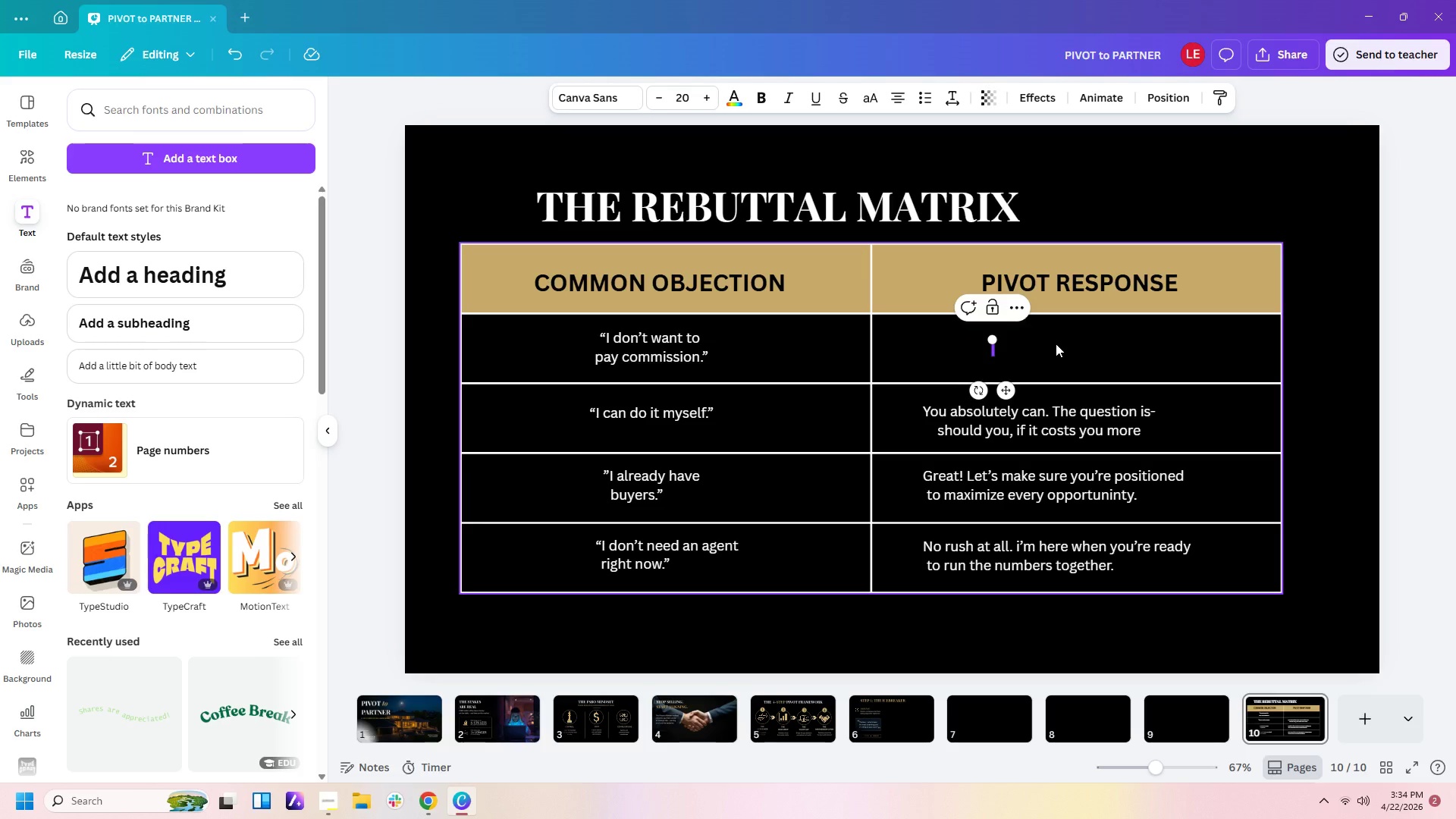 
wait(5.28)
 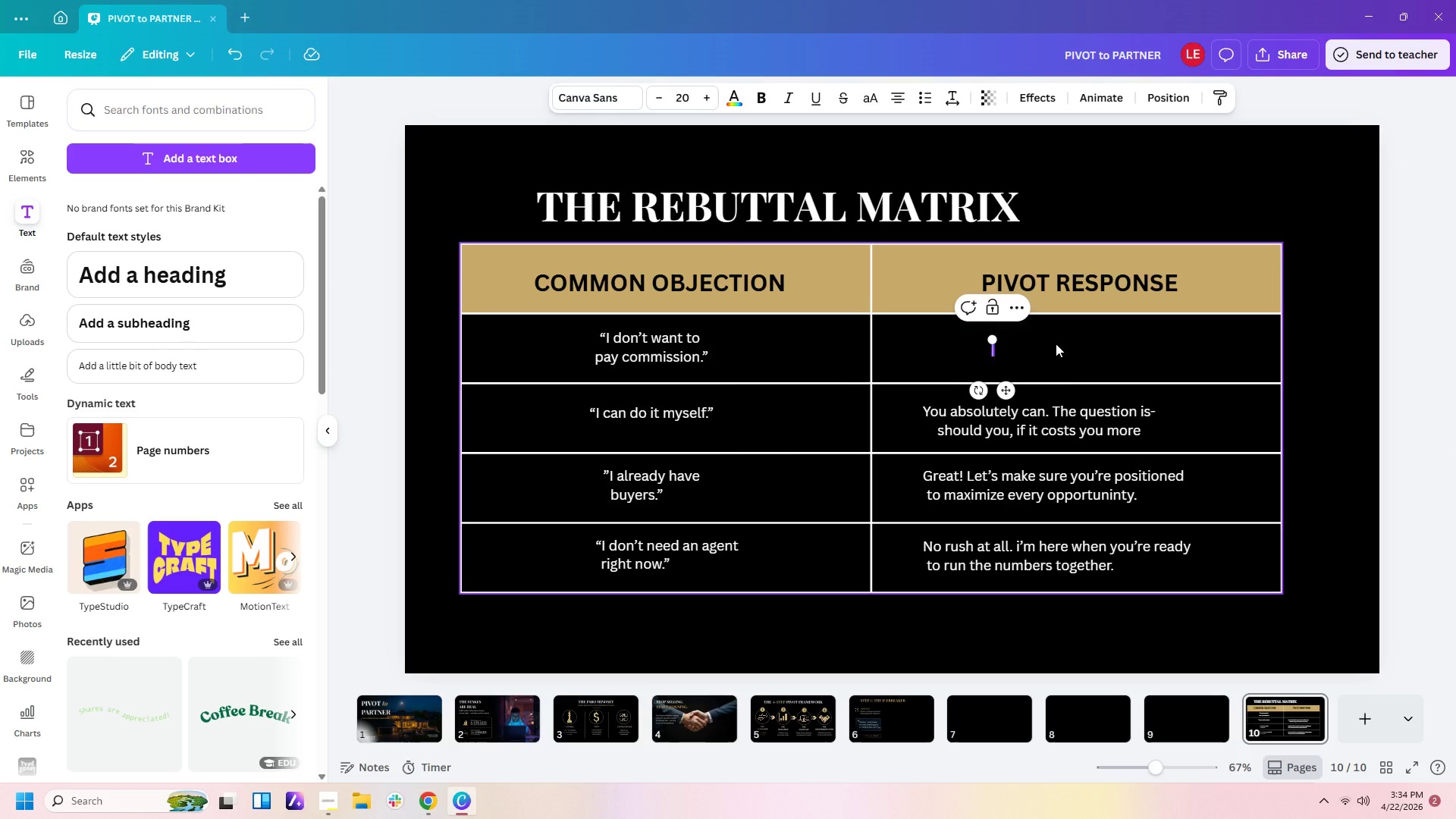 
type('totally fair-my fu)
key(Backspace)
type(ocus)
 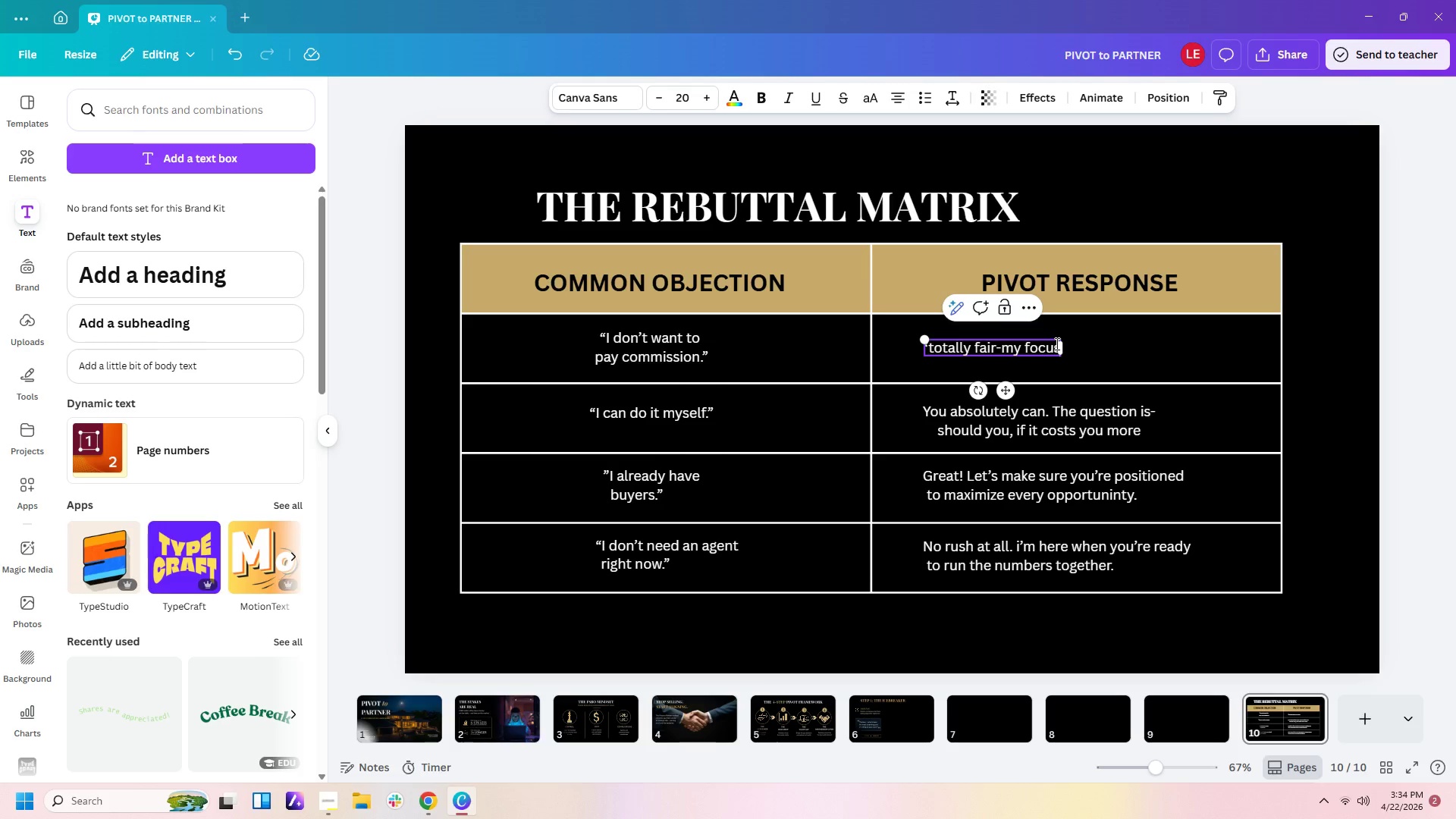 
type( is on increasing)
 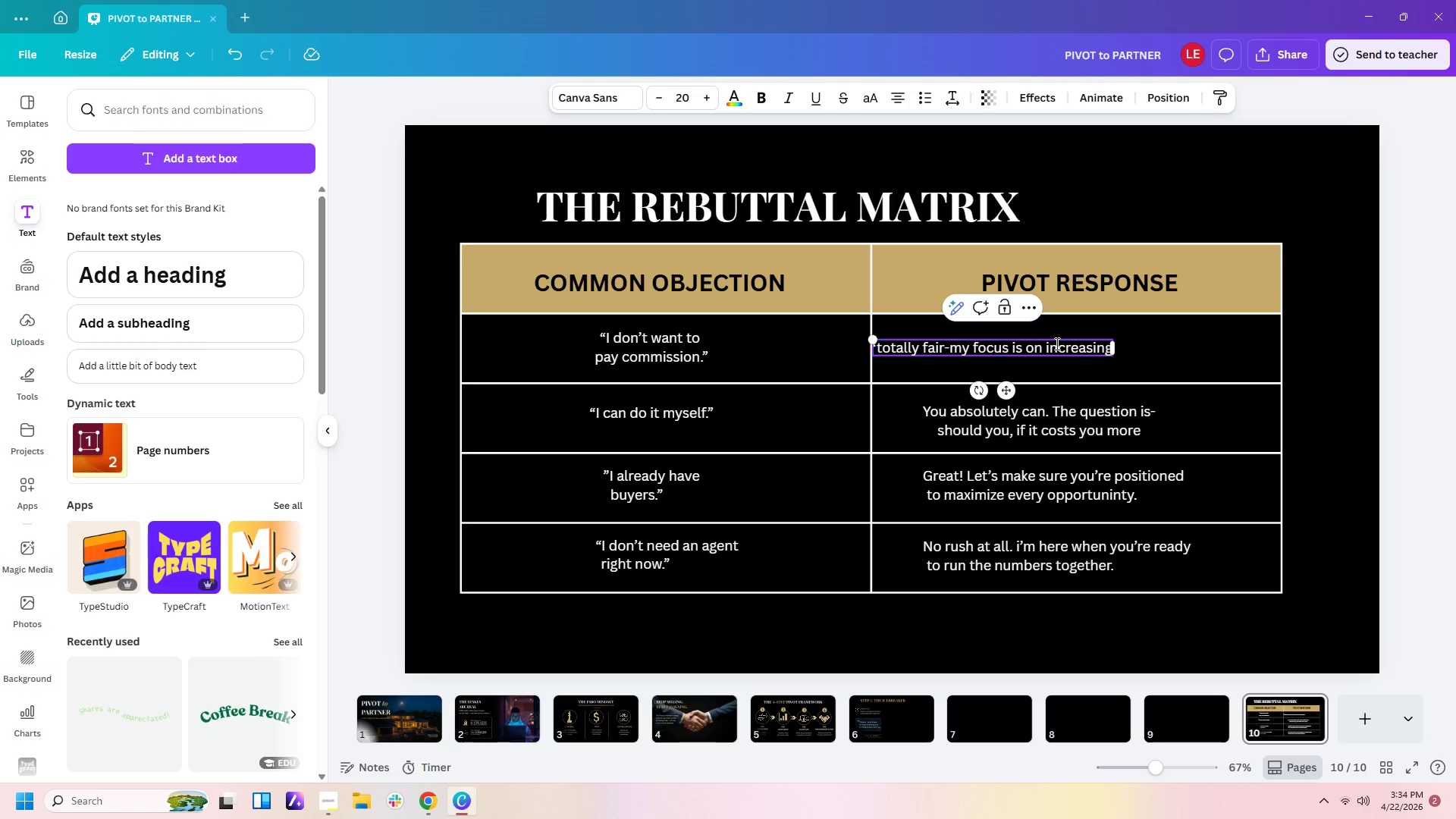 
key(Enter)
 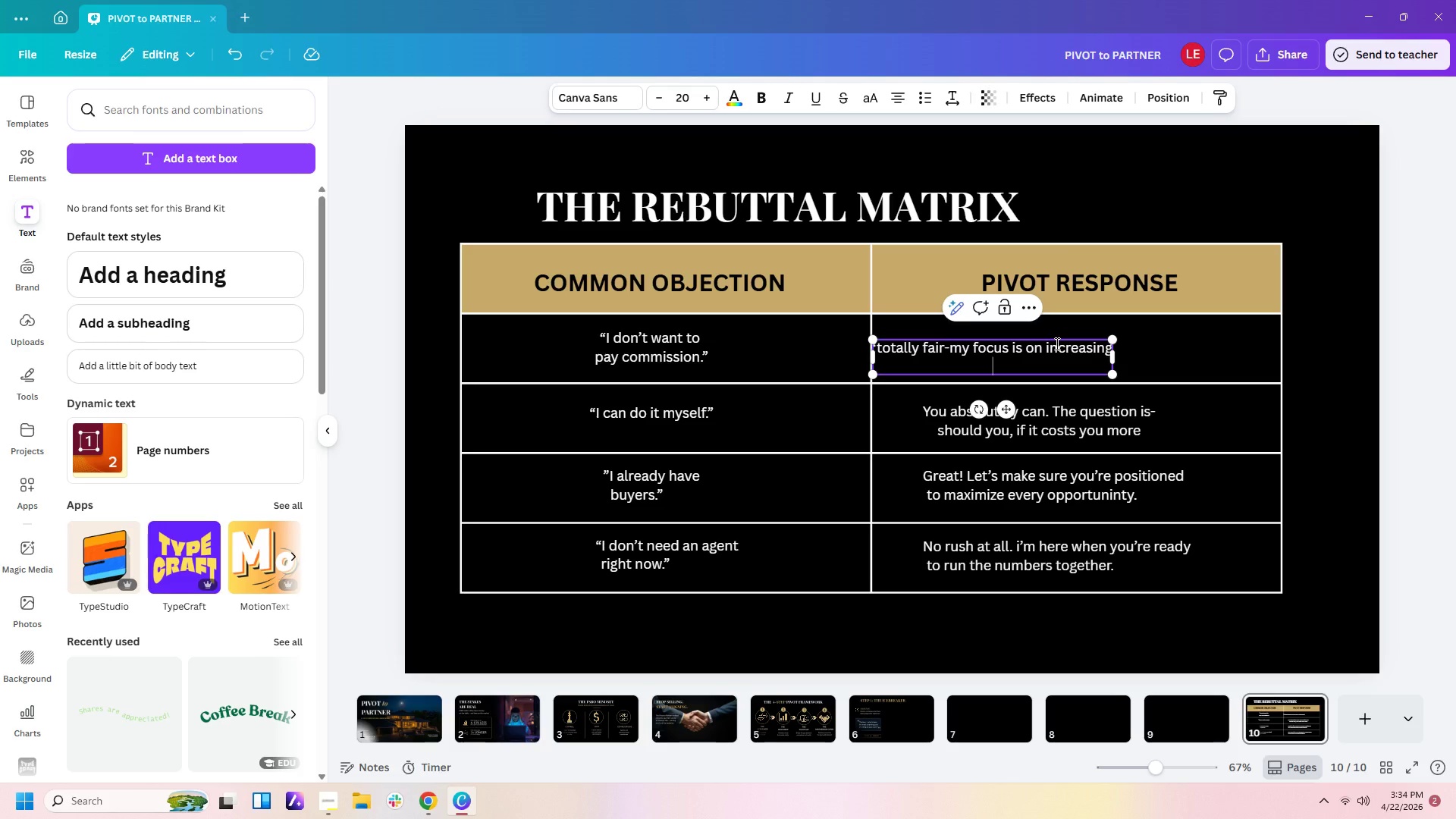 
wait(10.45)
 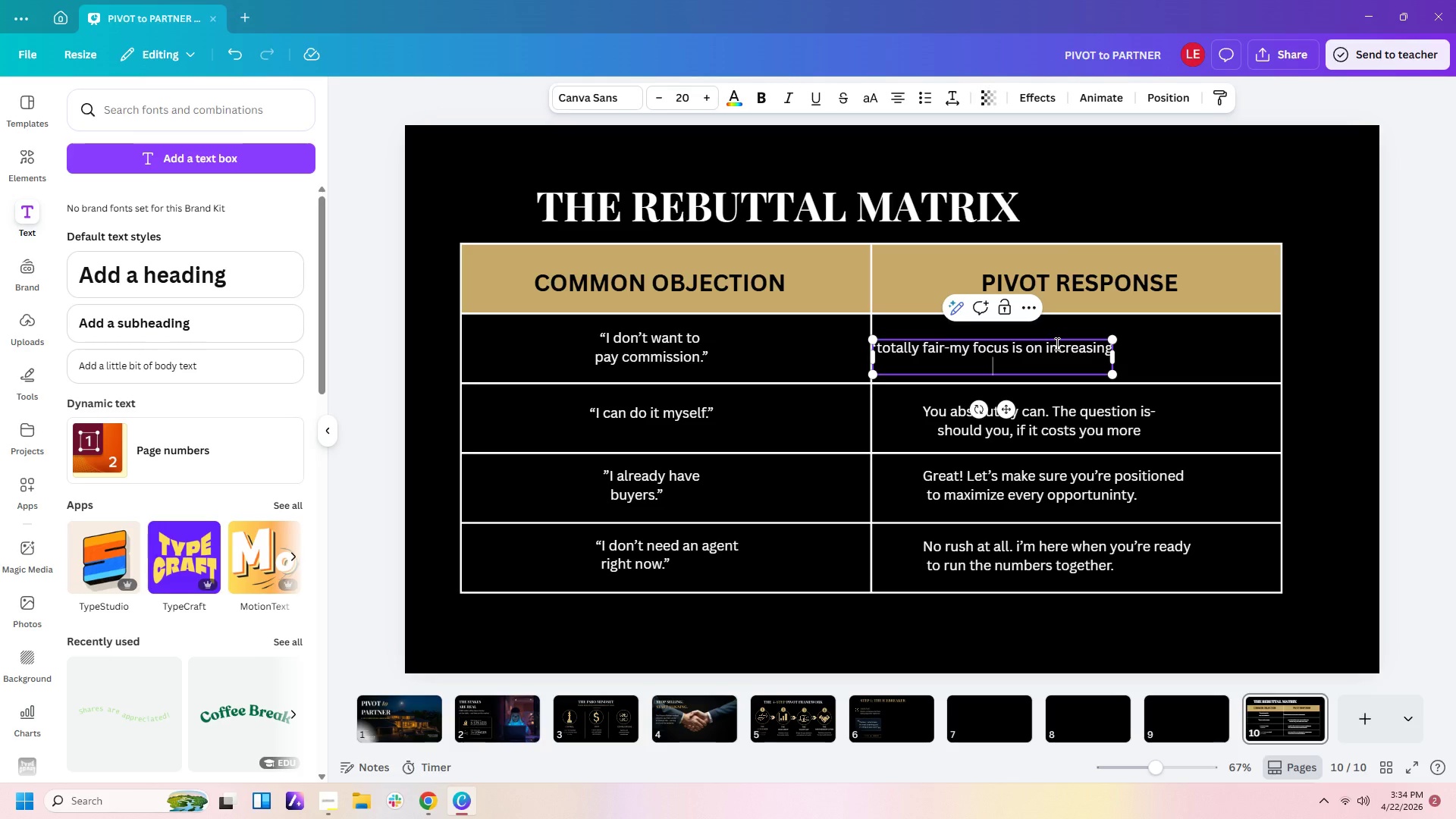 
left_click([874, 344])
 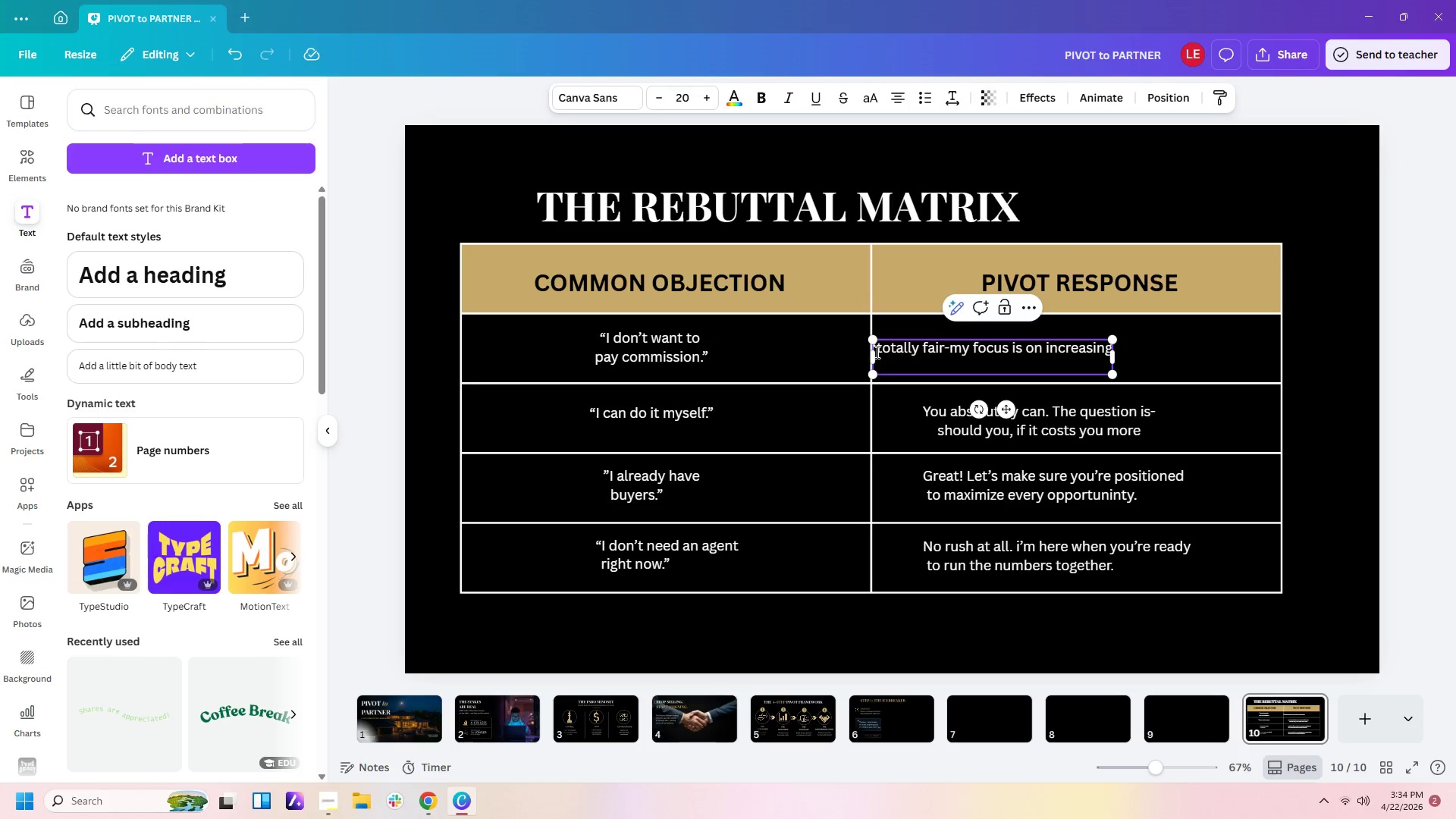 
left_click([876, 352])
 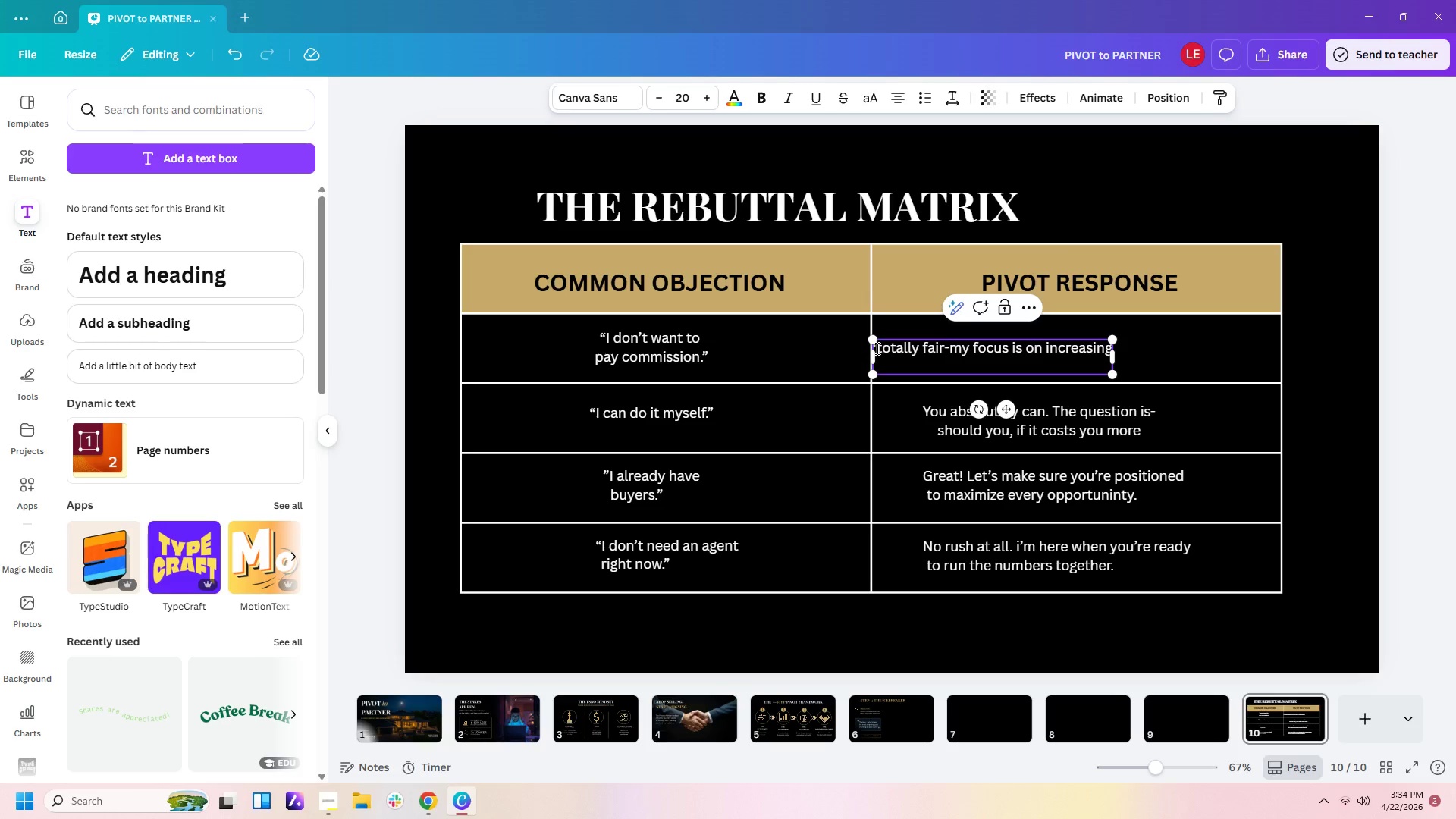 
left_click([876, 347])
 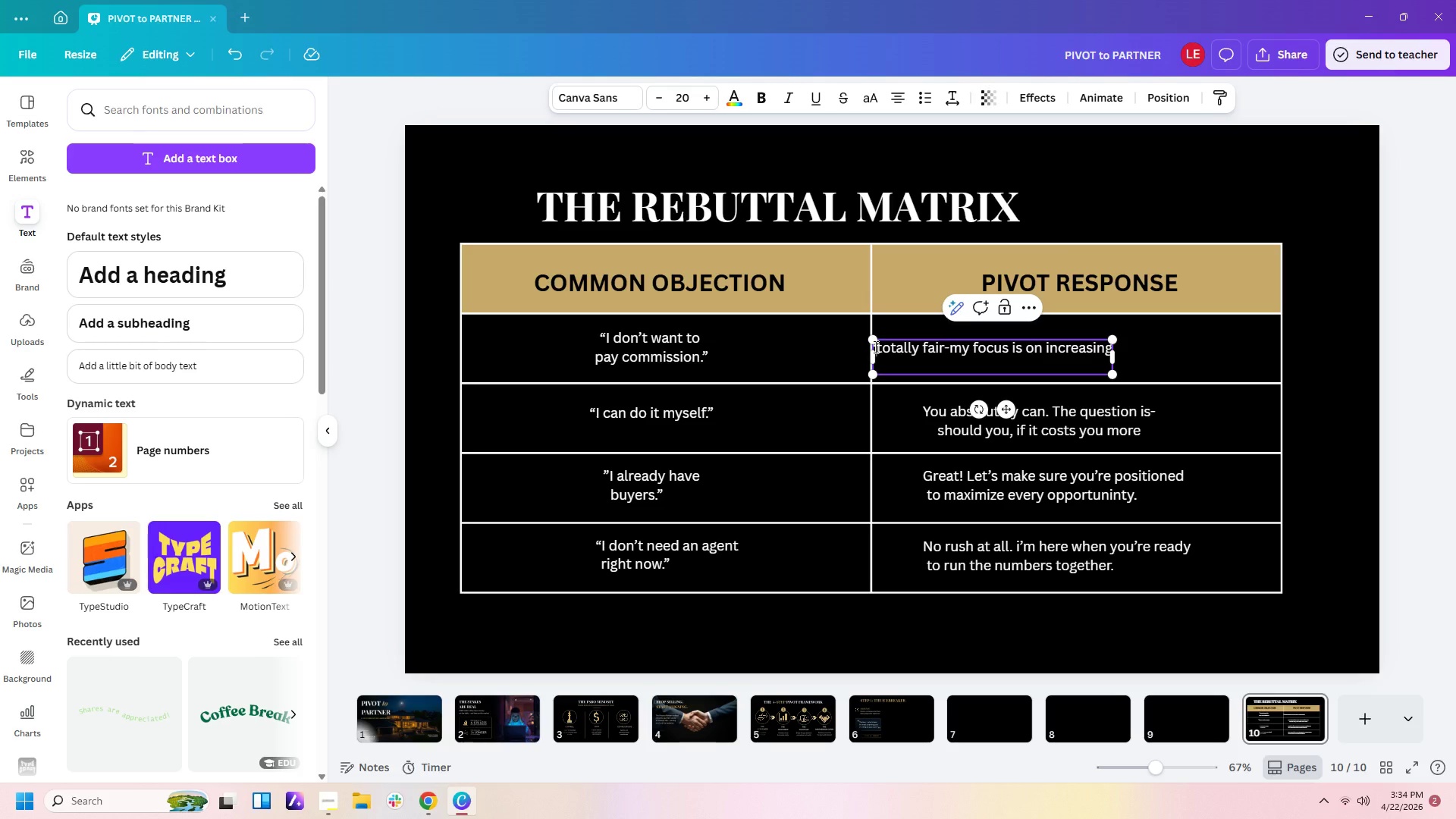 
key(Backspace)
 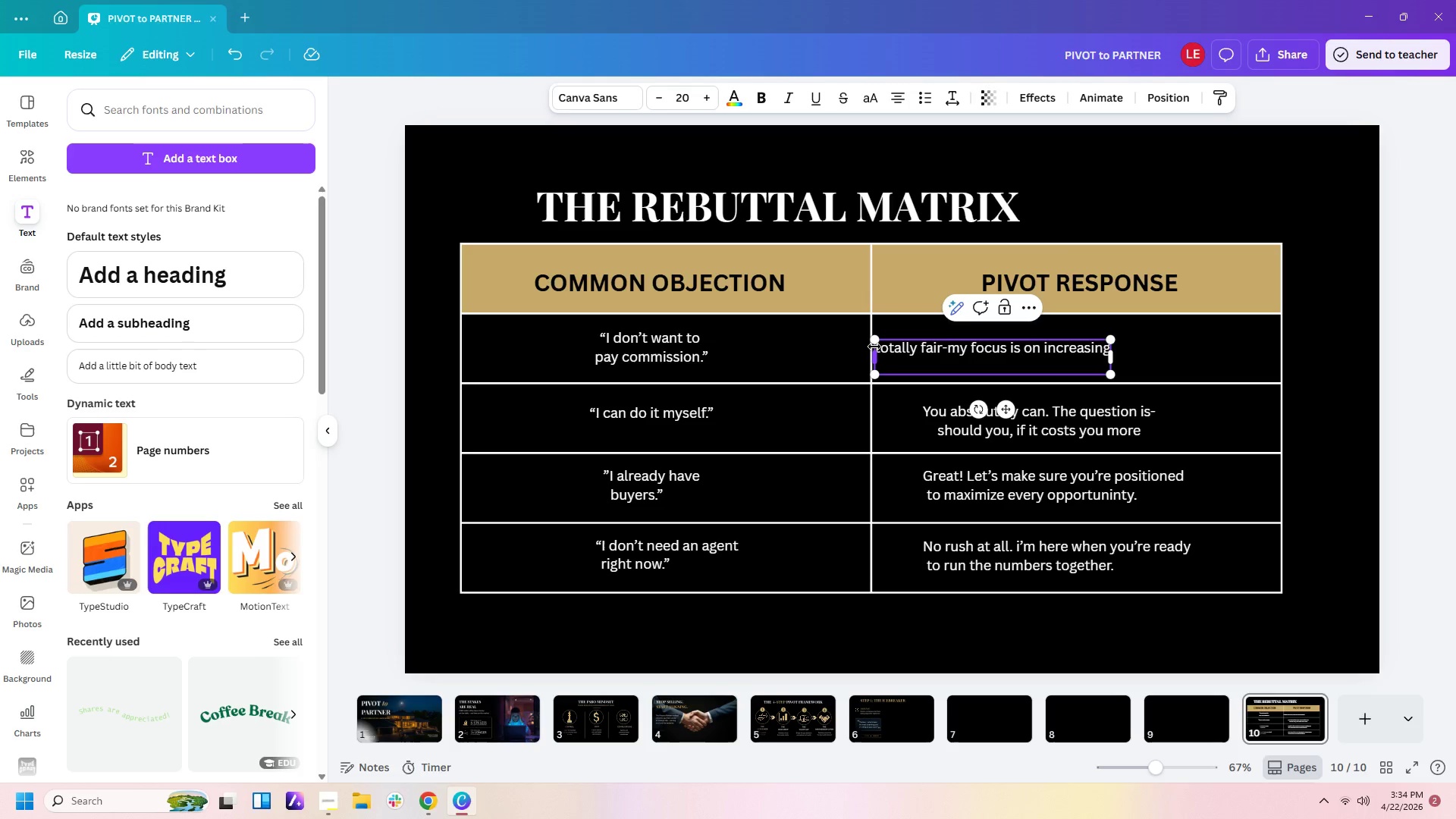 
key(Shift+Quote)
 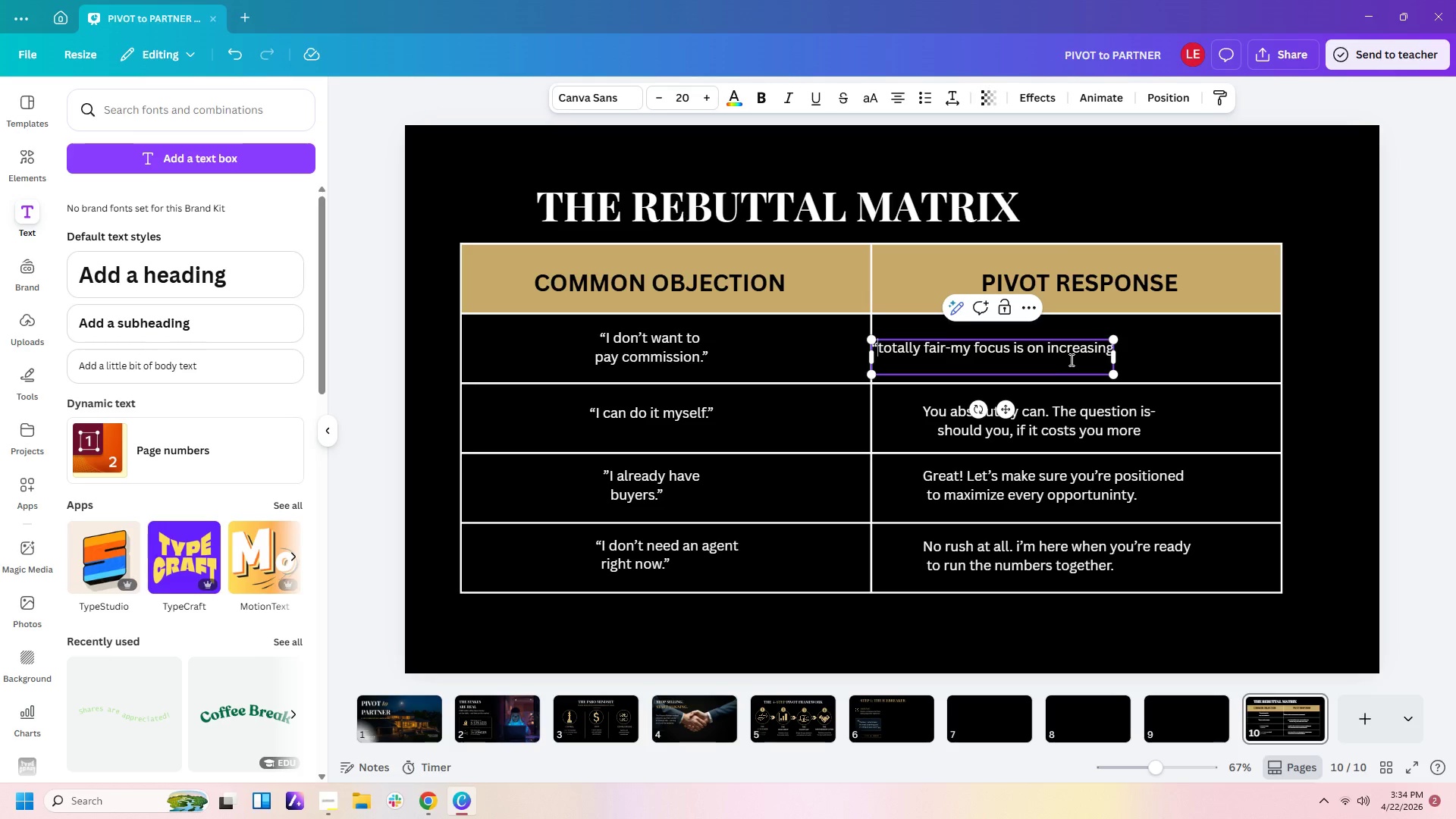 
wait(6.14)
 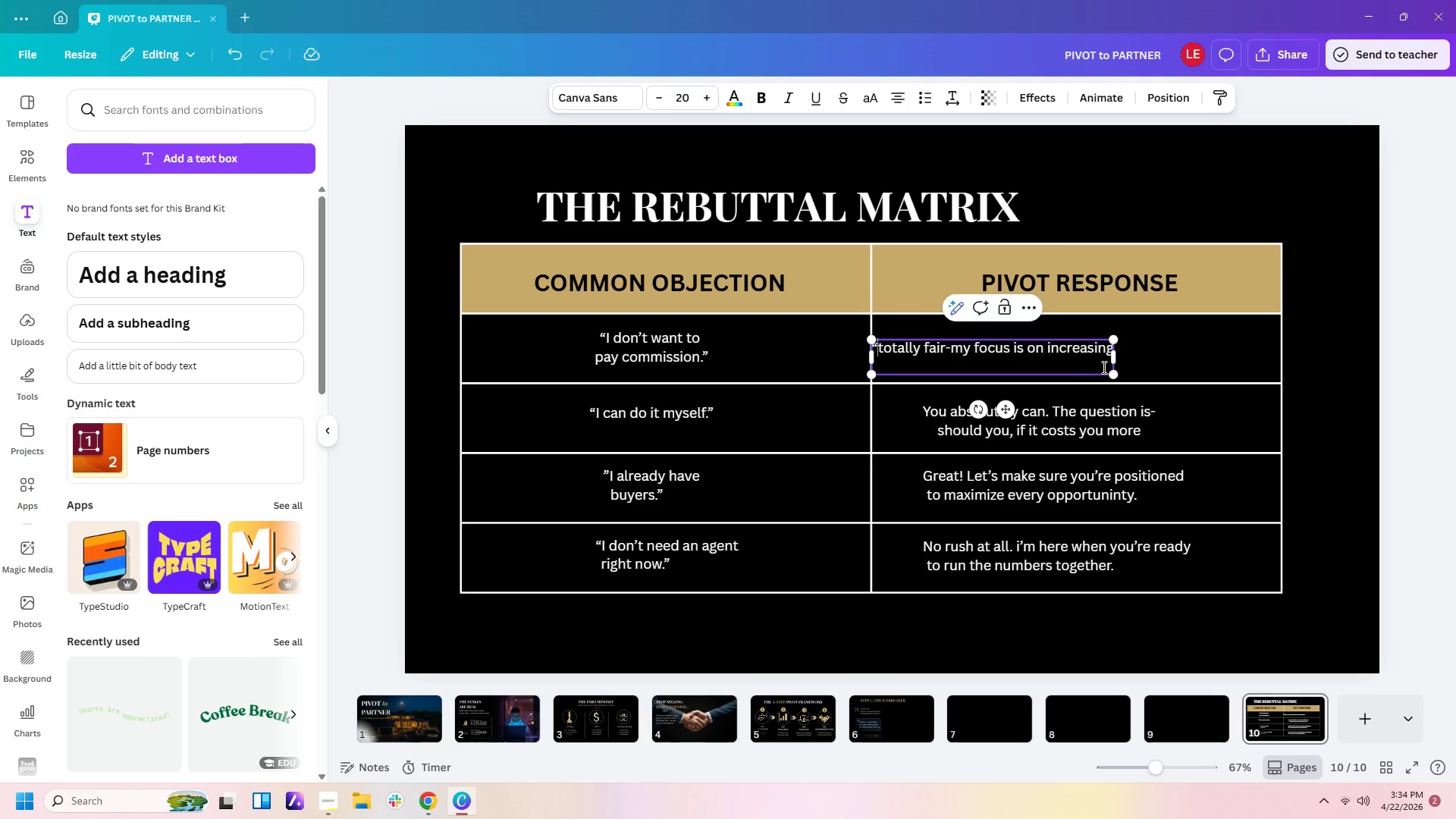 
left_click([1010, 368])
 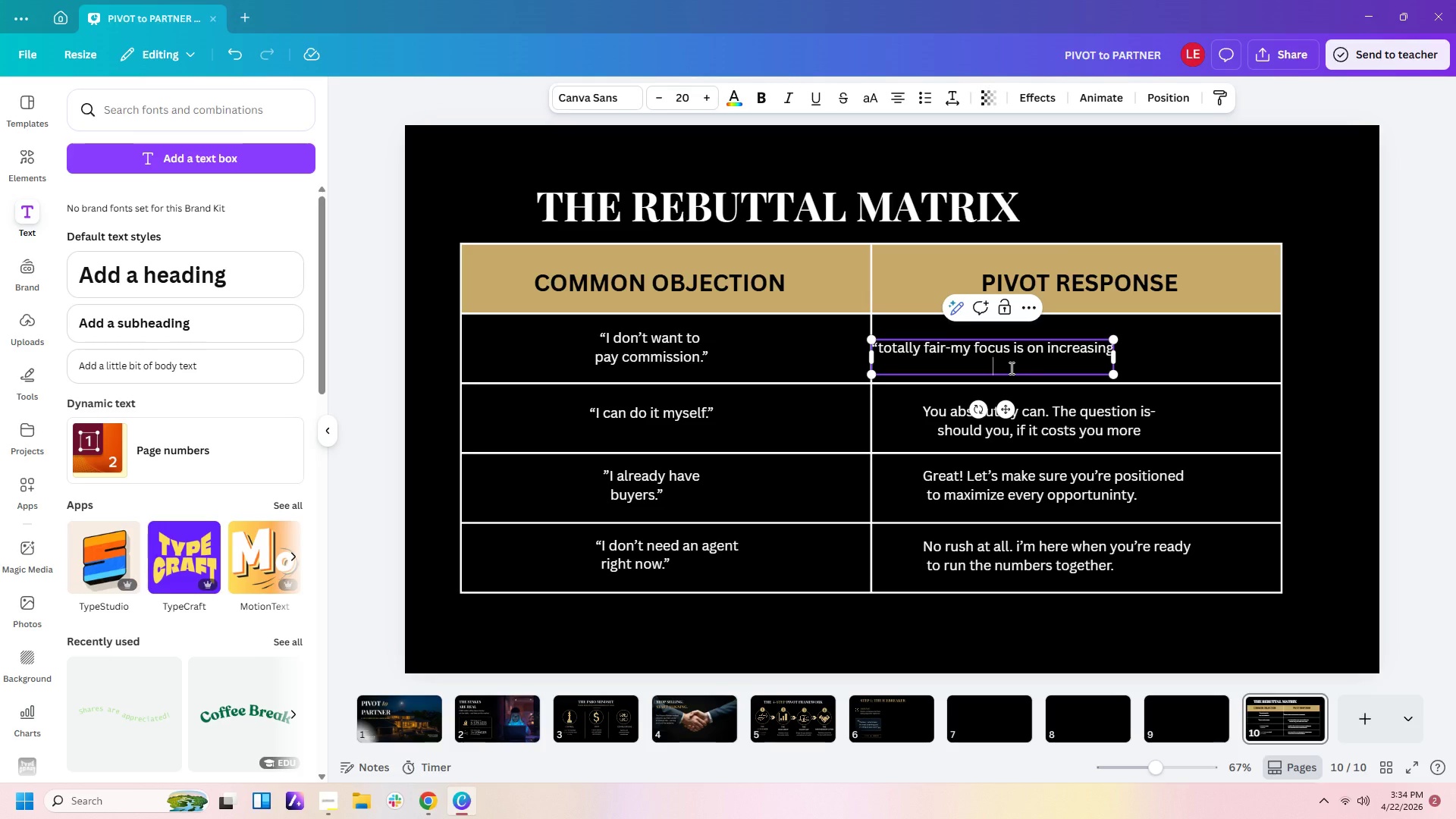 
left_click([1010, 368])
 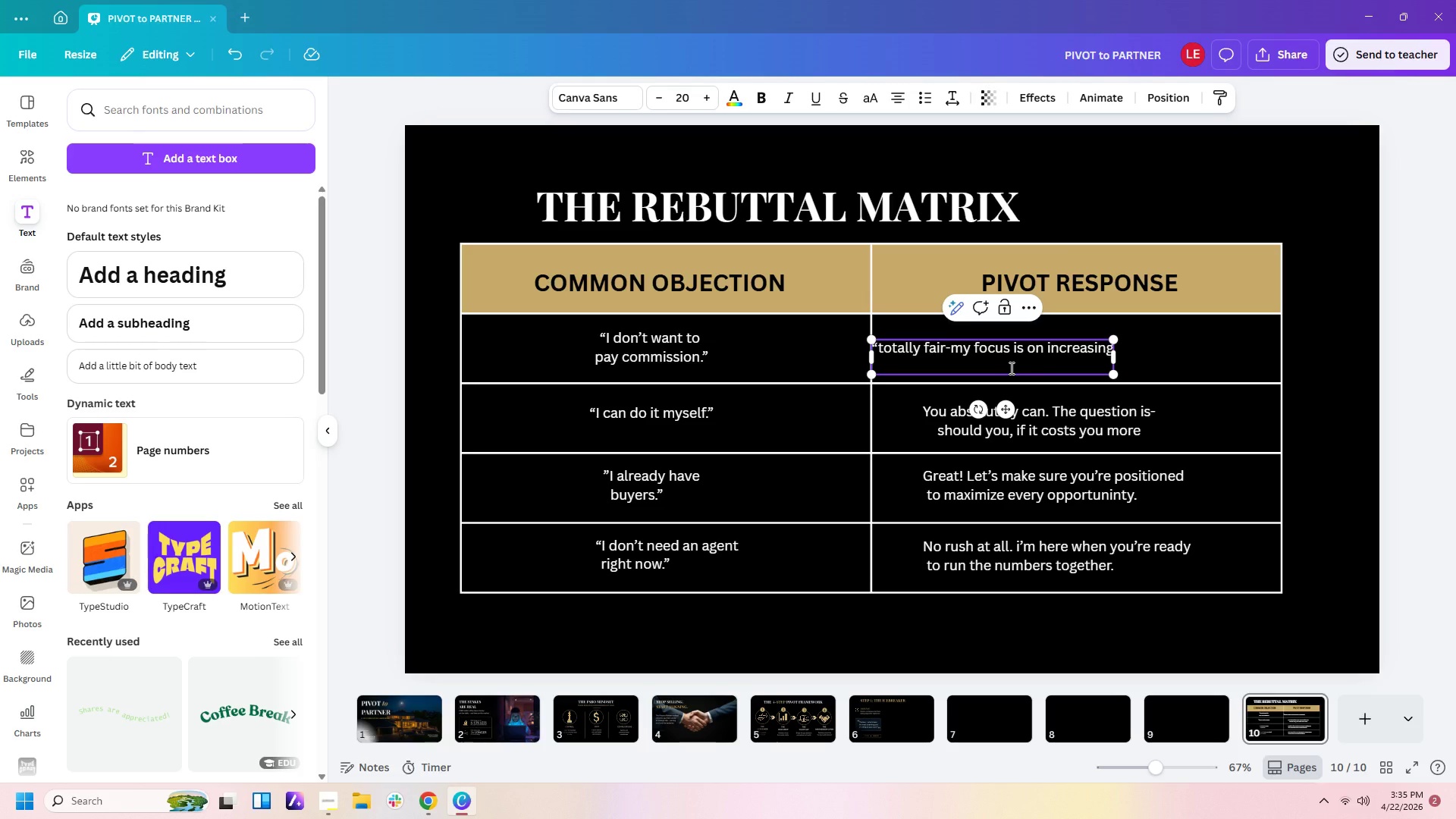 
type(yor )
key(Backspace)
key(Backspace)
type(ur net proceeds )
key(Backspace)
type(, not your cost.)
 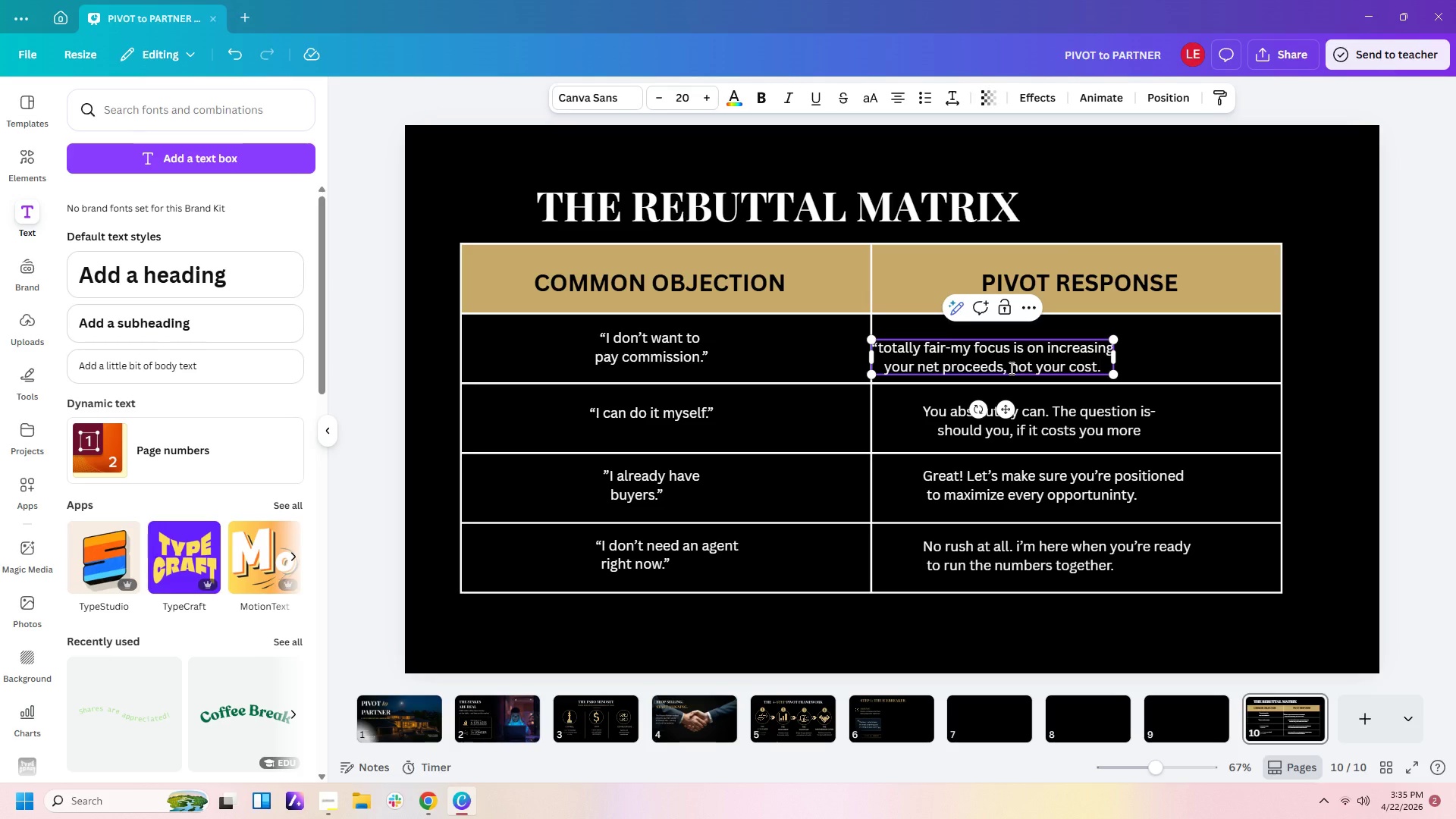 
key(Shift+Quote)
 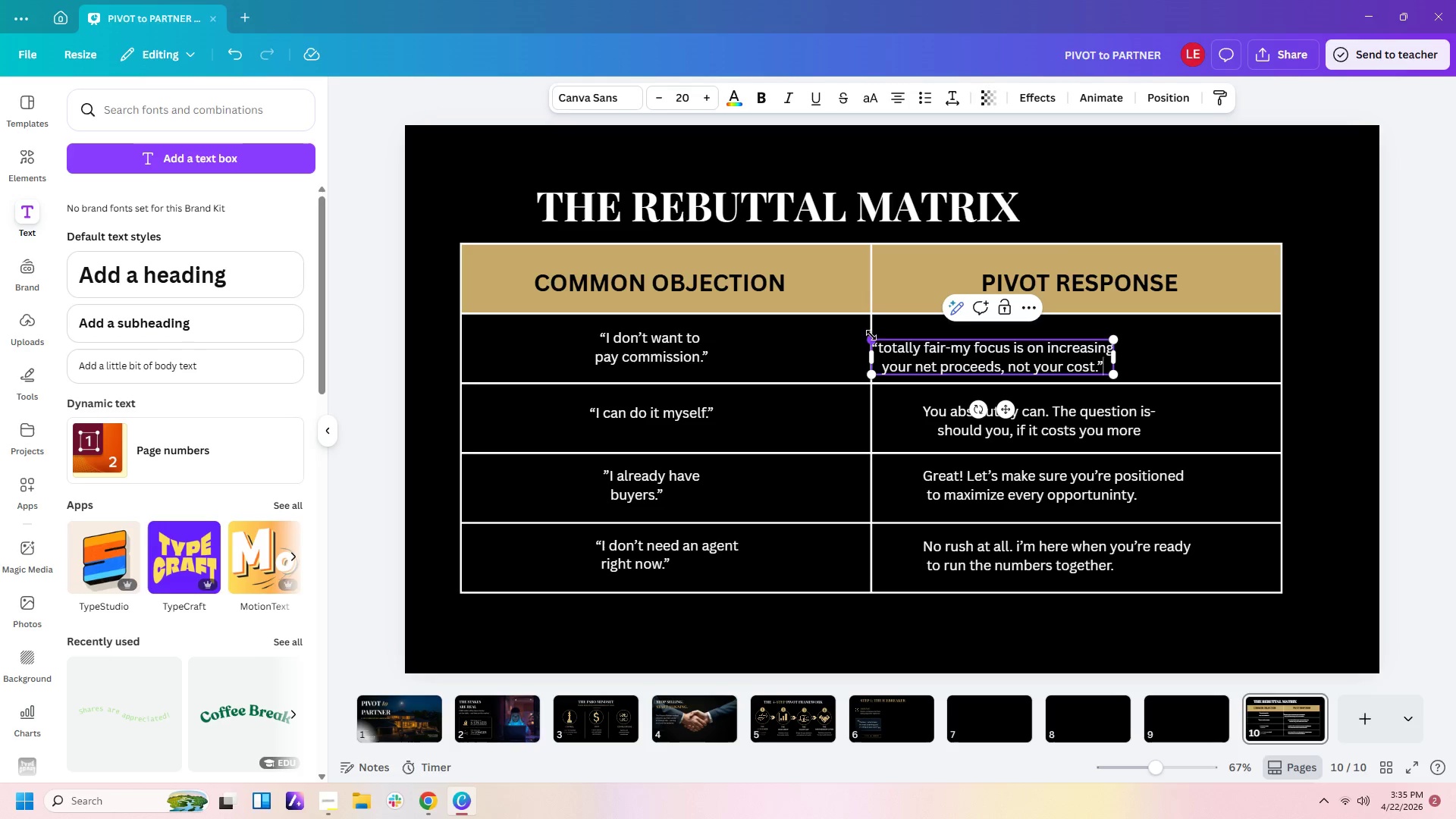 
left_click([878, 342])
 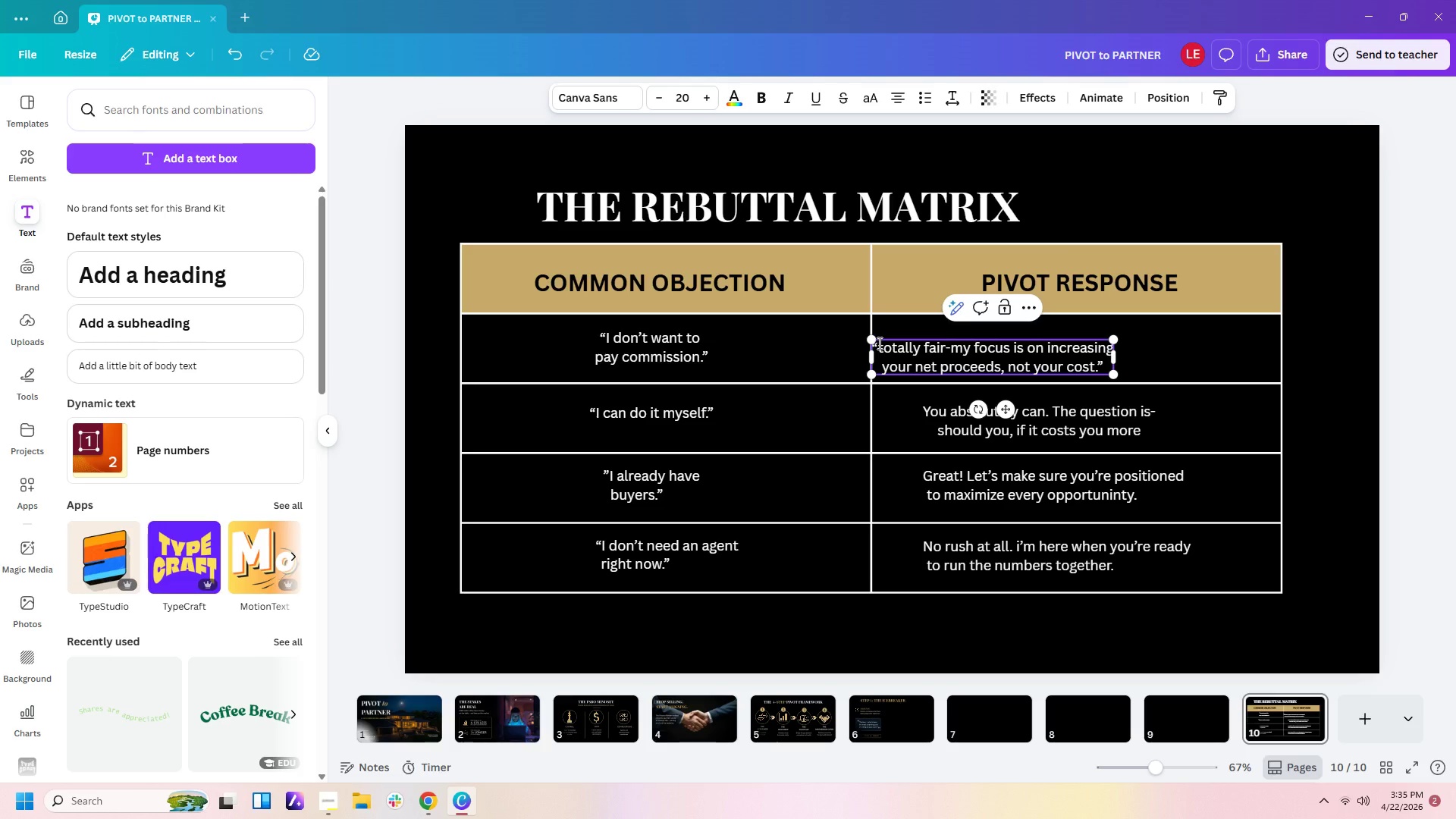 
key(Backspace)
 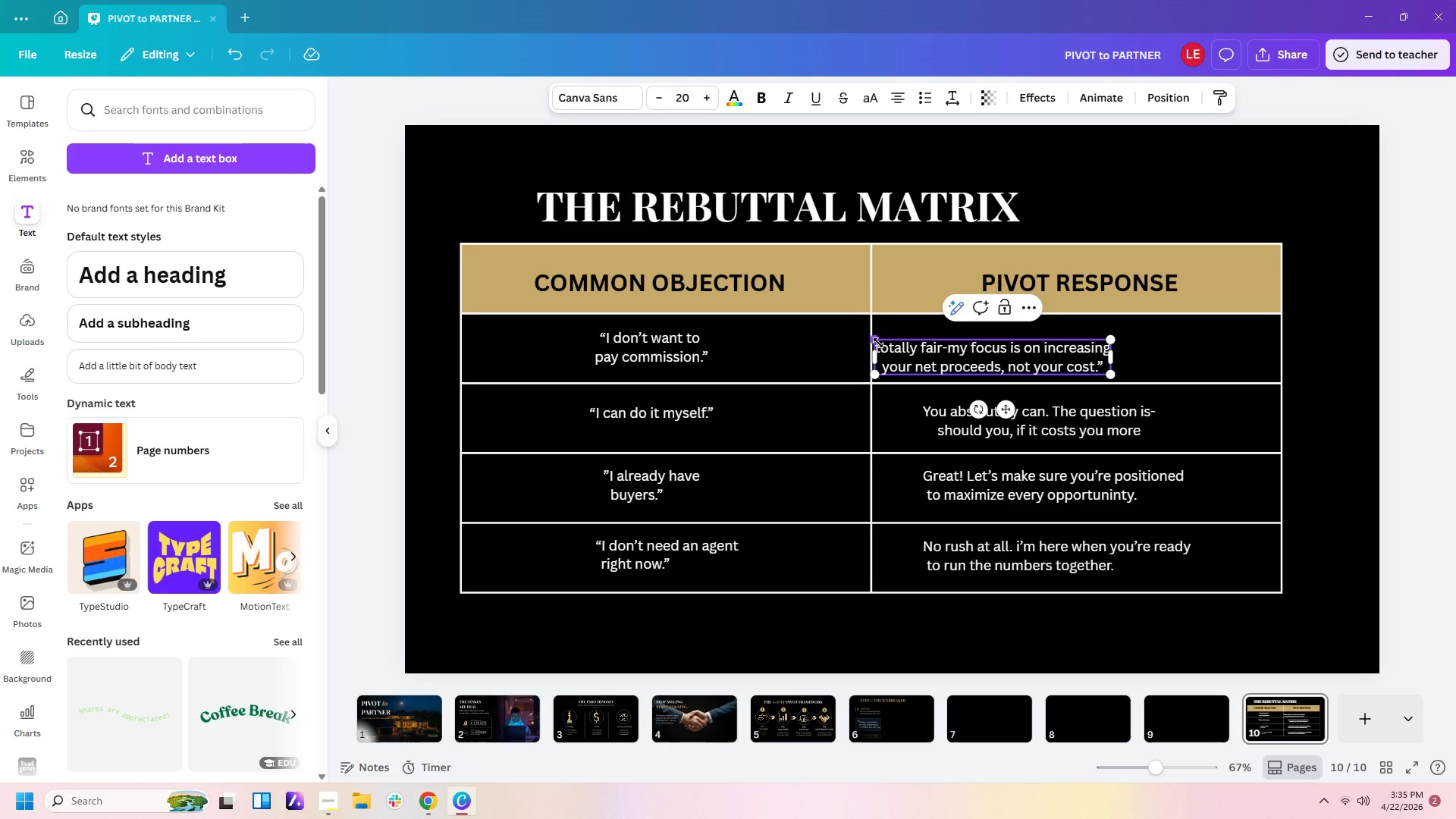 
key(Shift+Quote)
 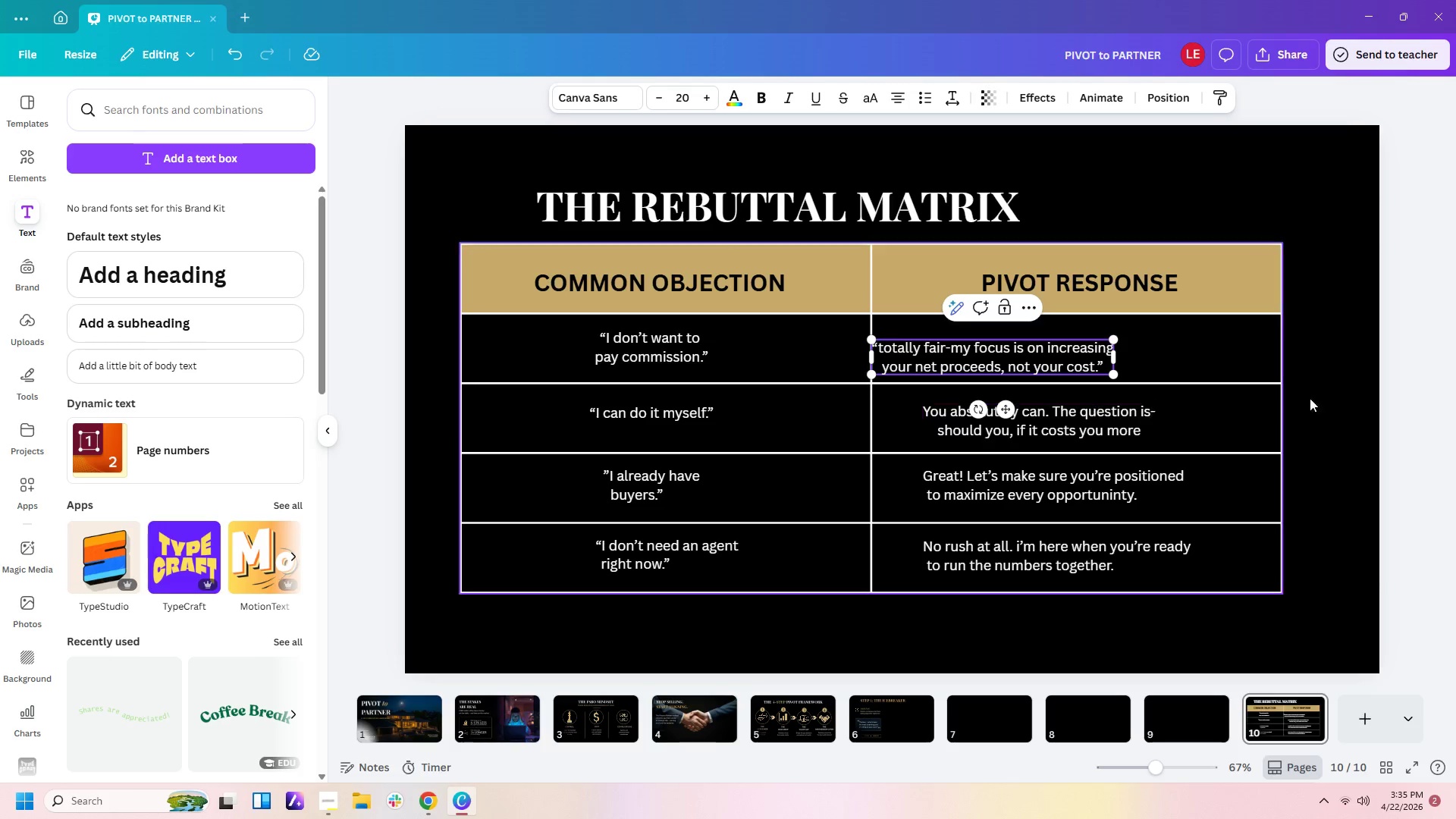 
left_click([1455, 391])
 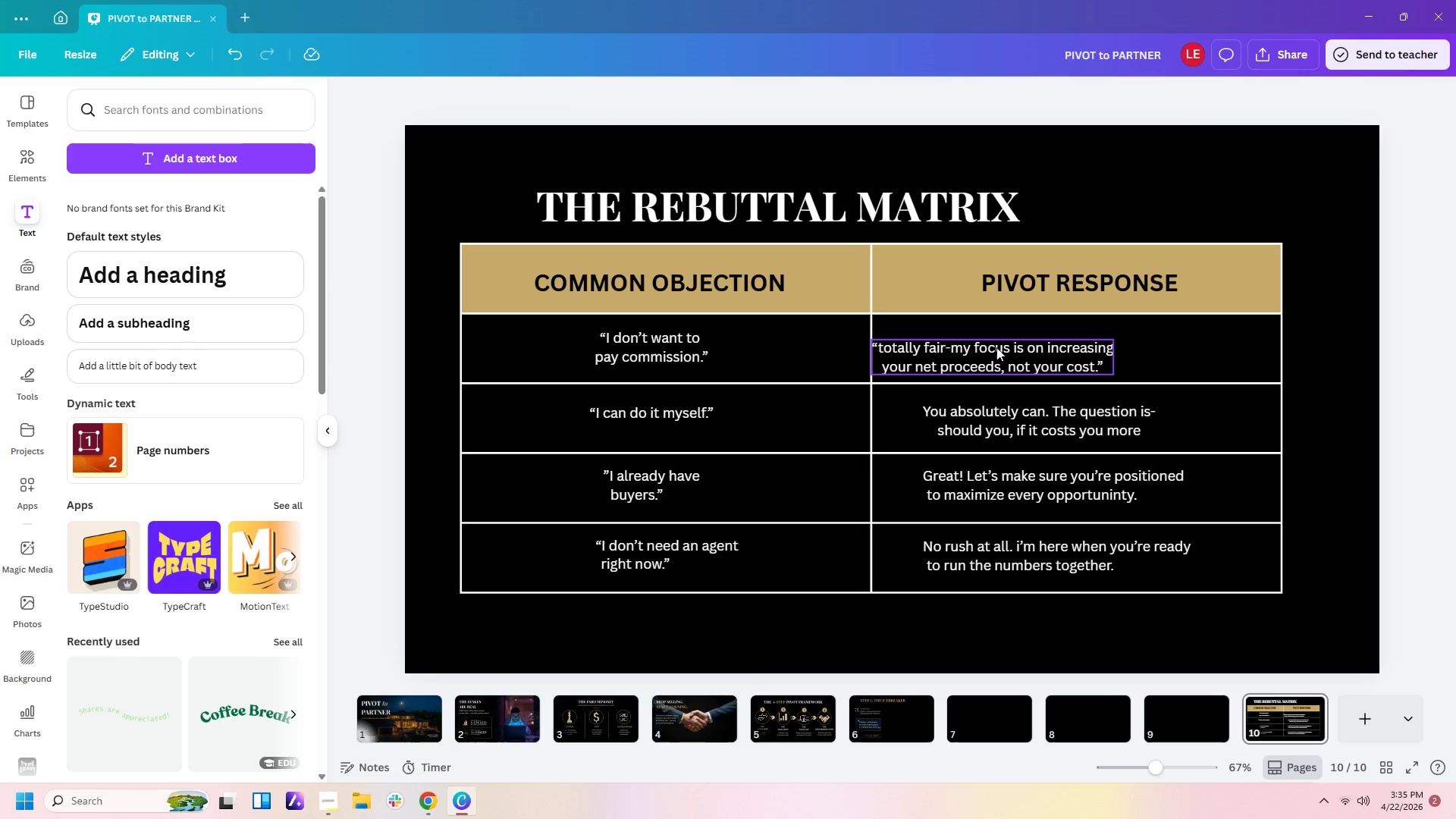 
left_click([987, 360])
 